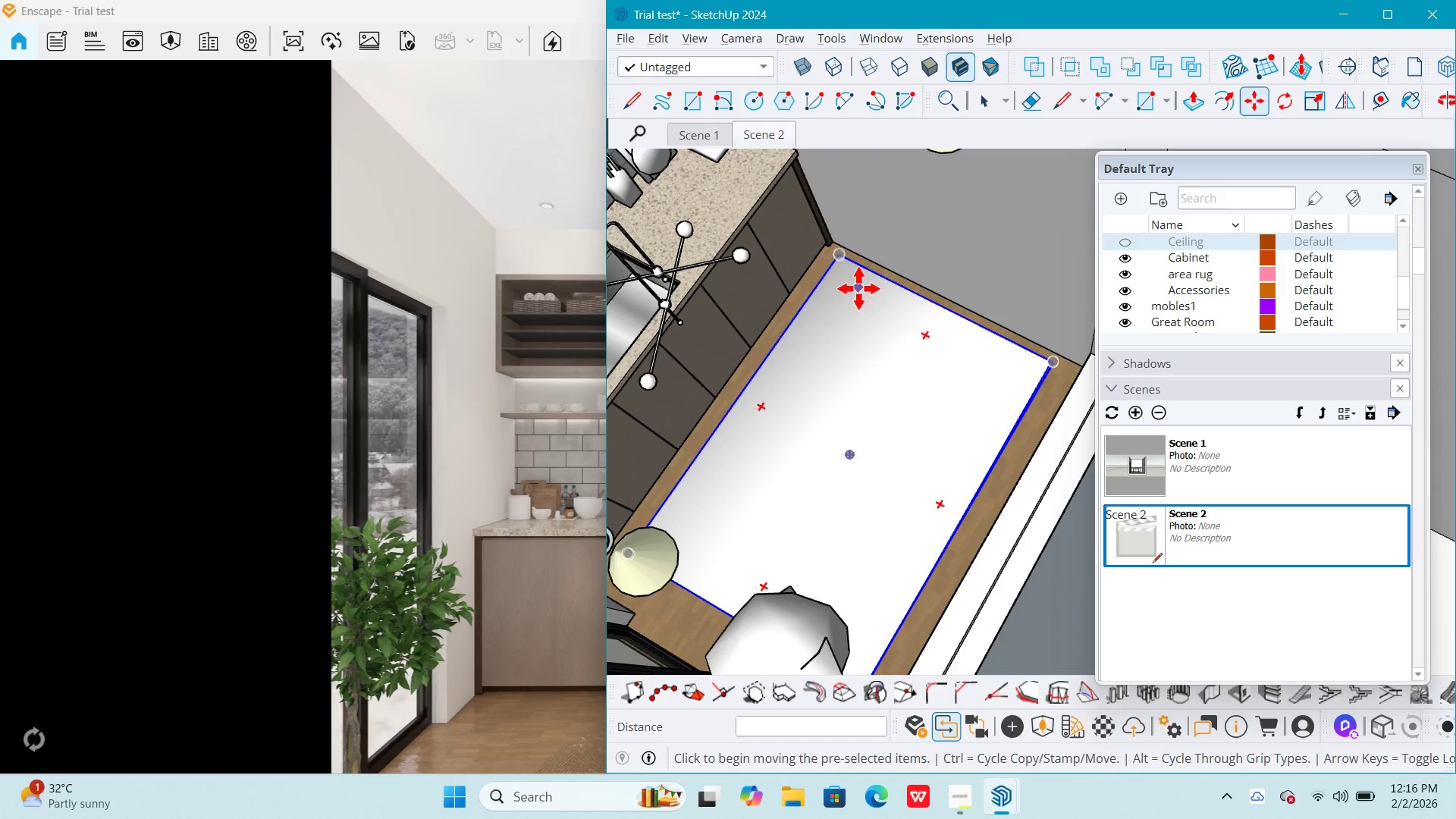 
key(S)
 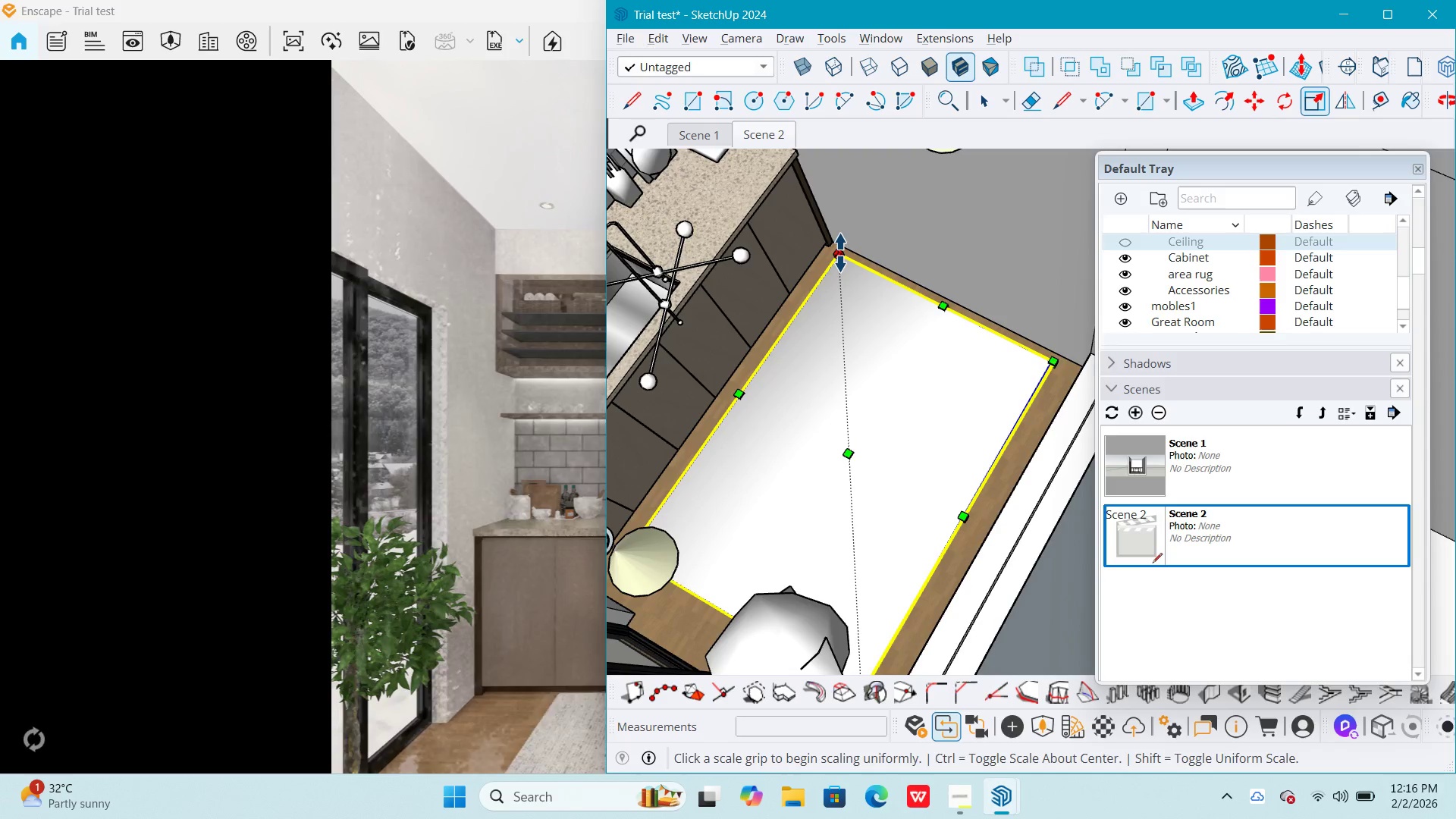 
left_click([840, 253])
 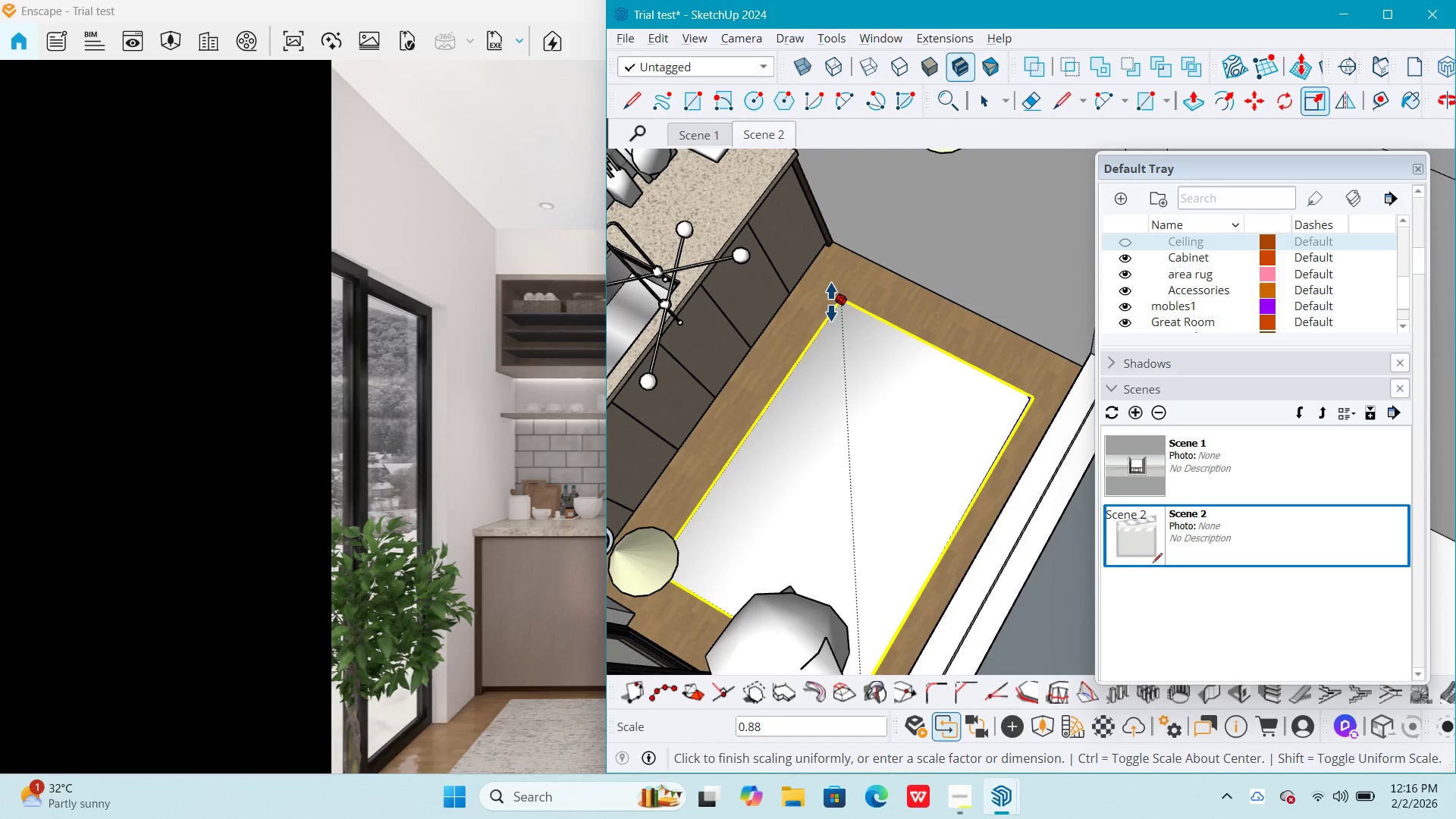 
left_click([831, 303])
 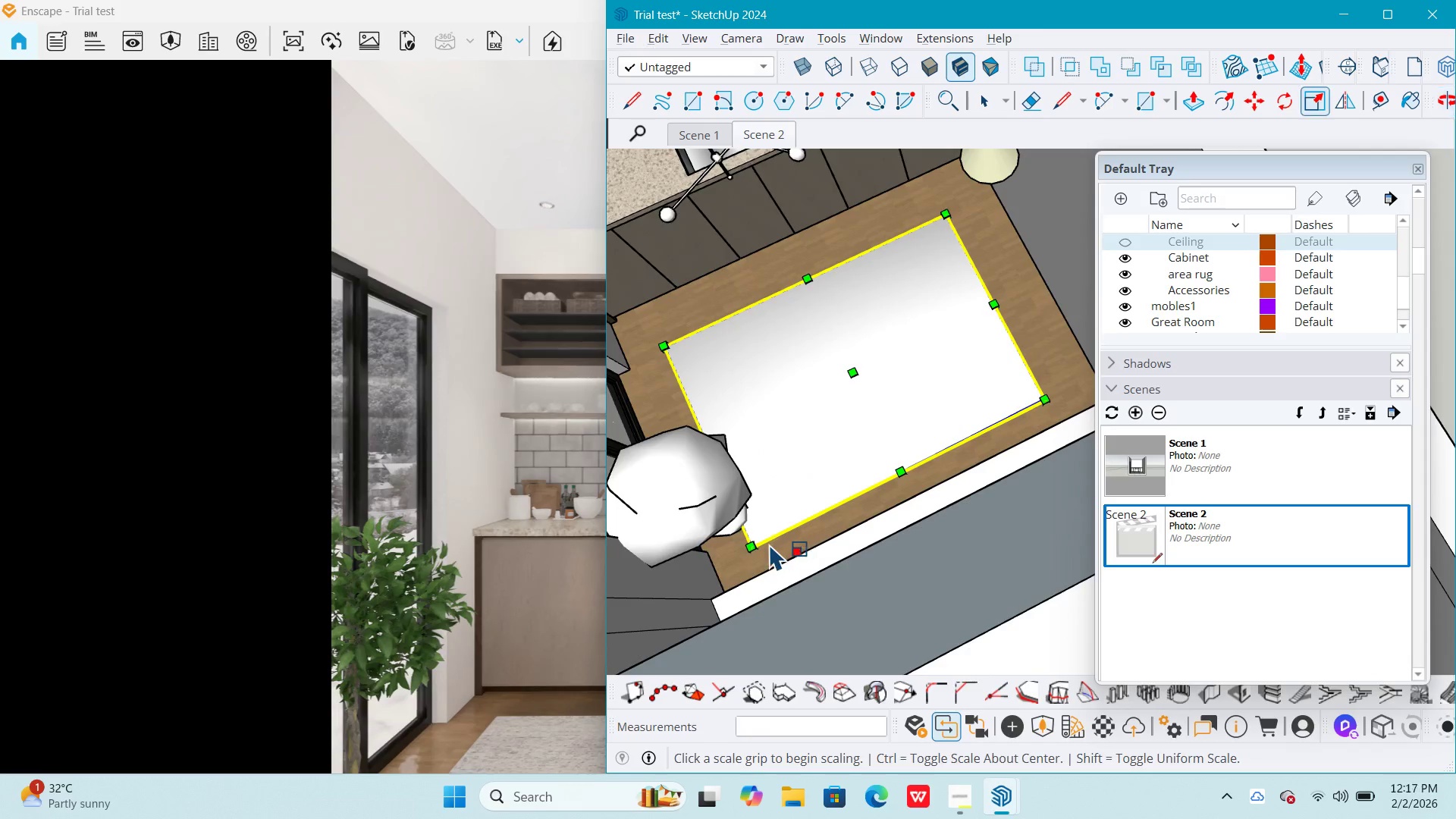 
left_click([751, 549])
 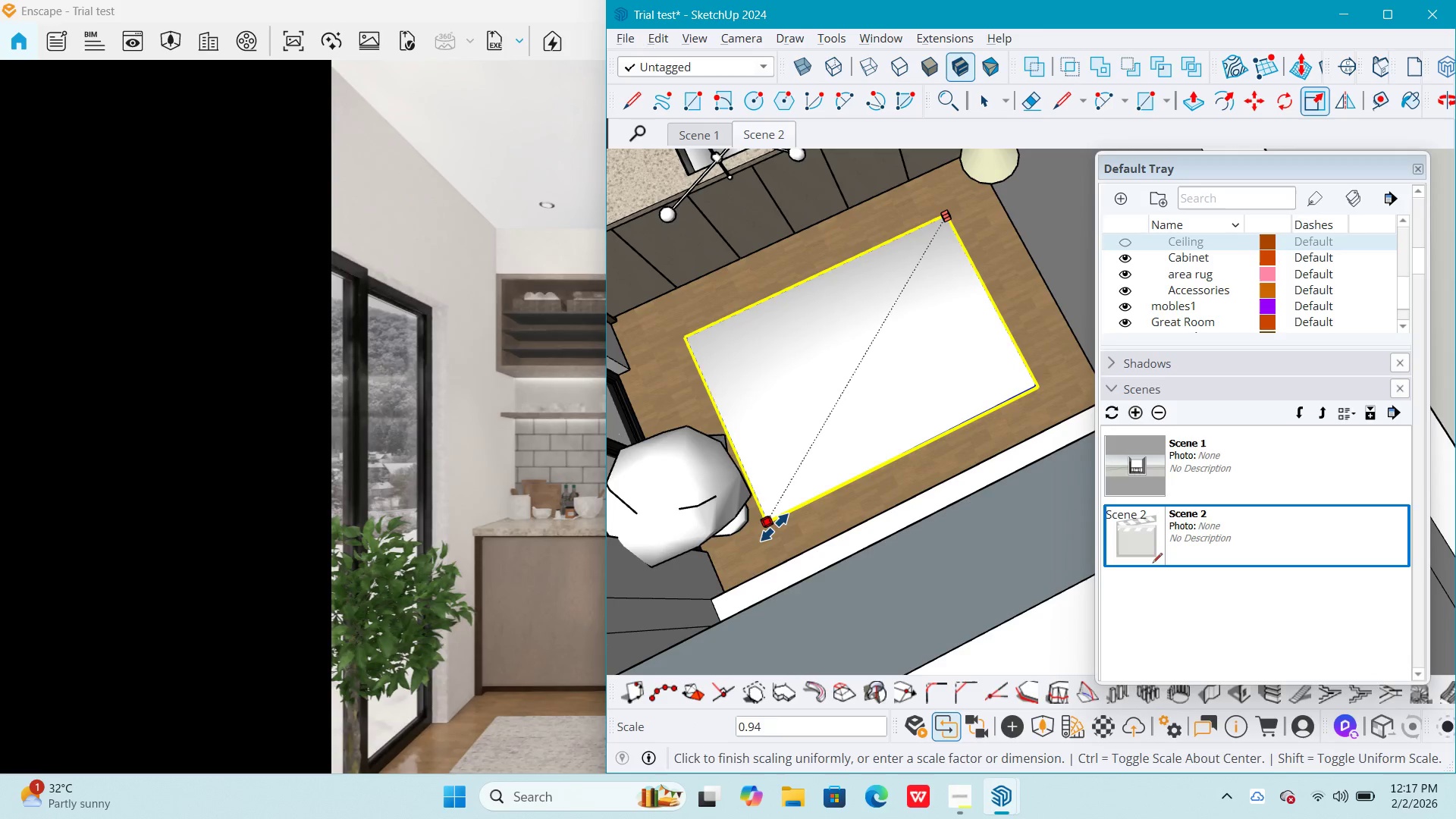 
left_click([774, 527])
 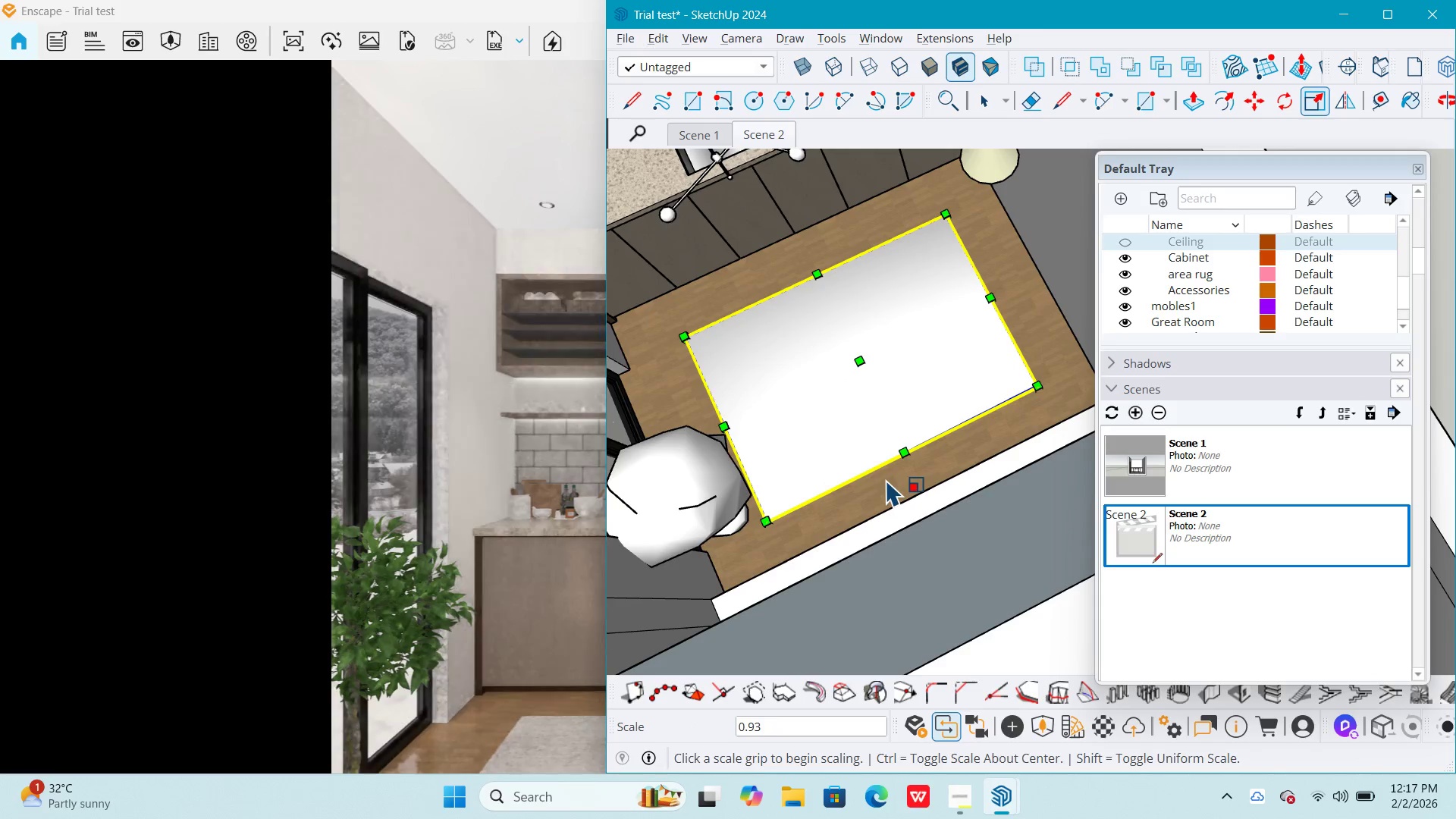 
key(Space)
 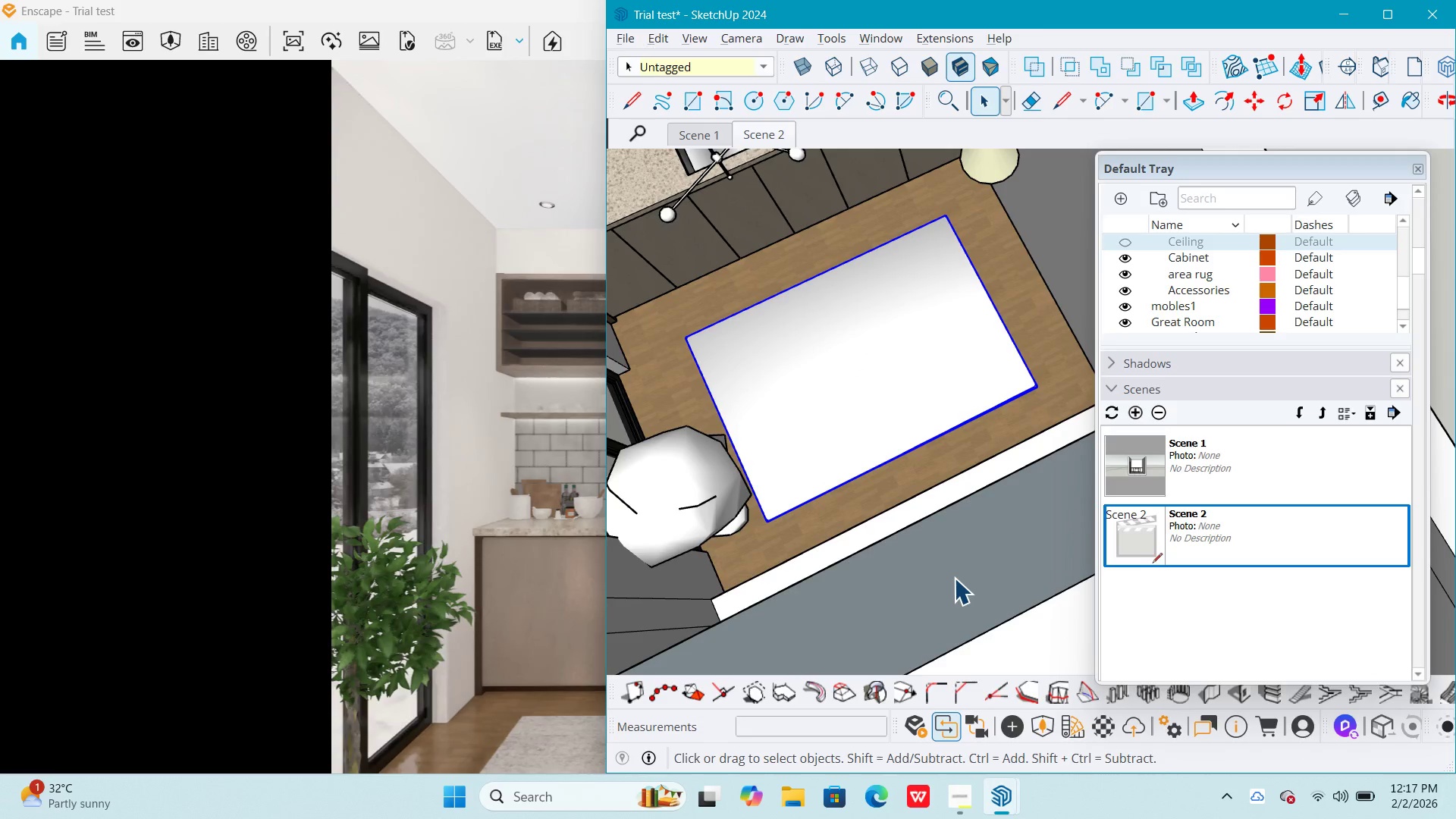 
key(Escape)
 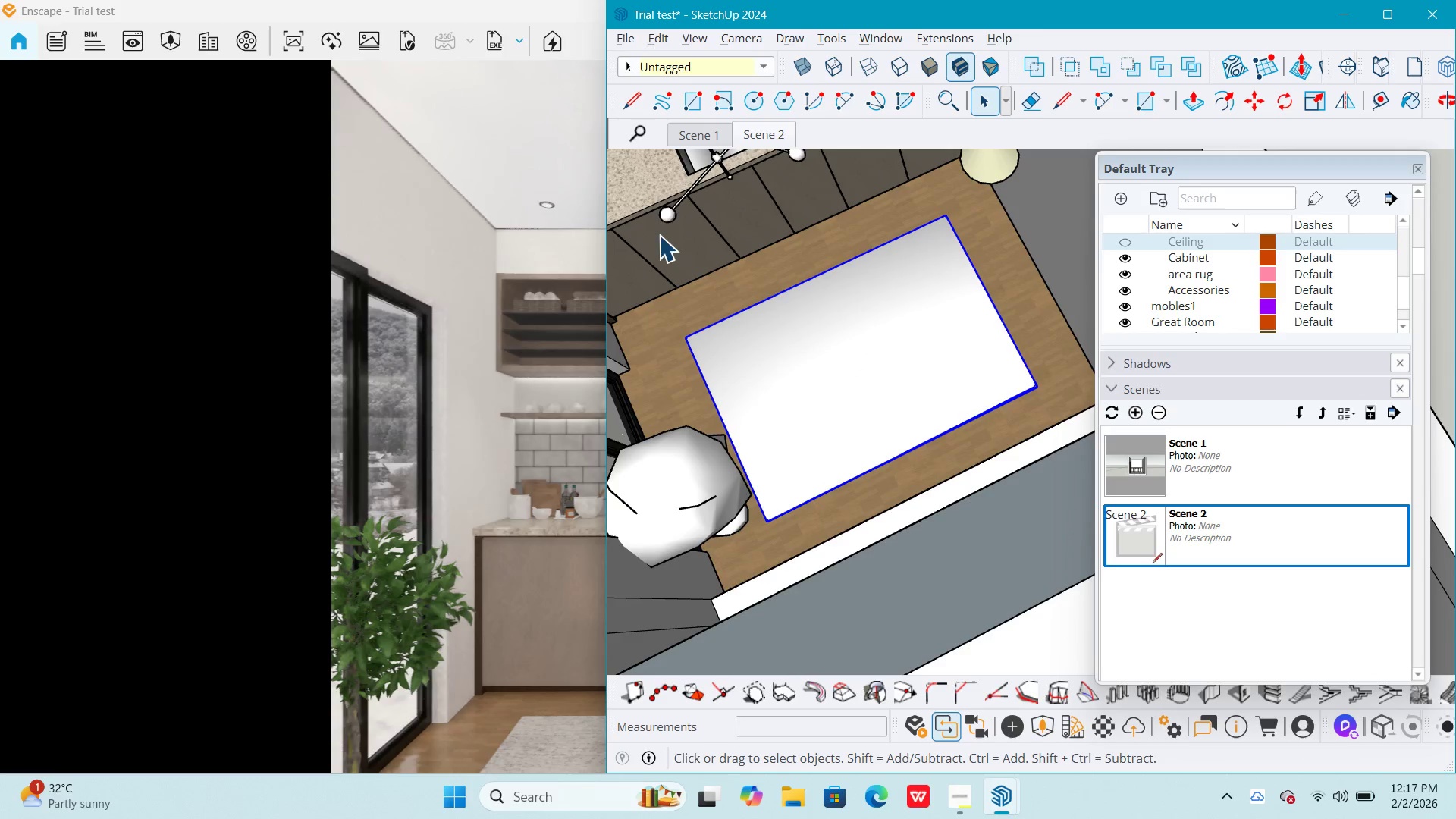 
left_click([503, 133])
 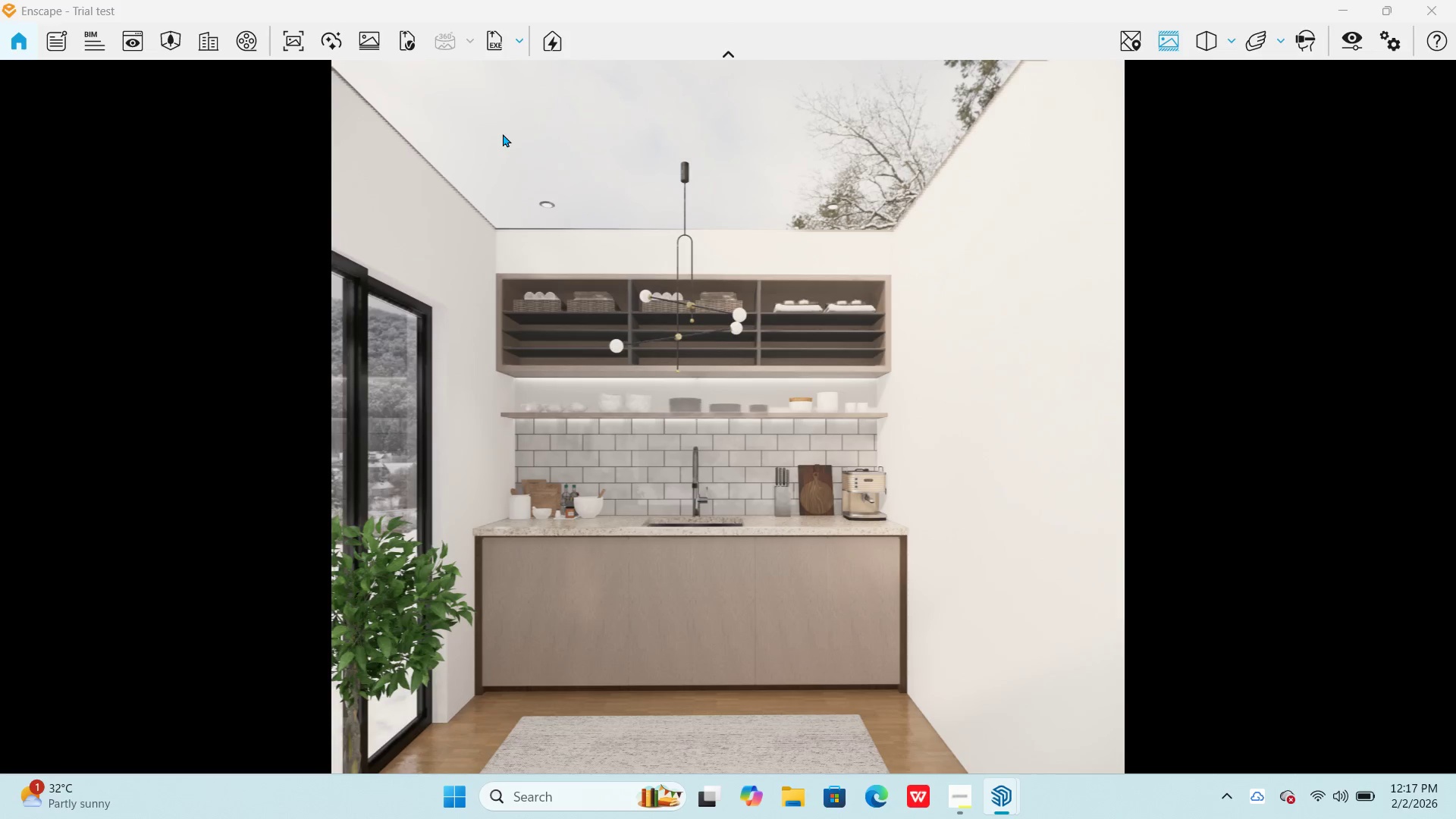 
wait(9.14)
 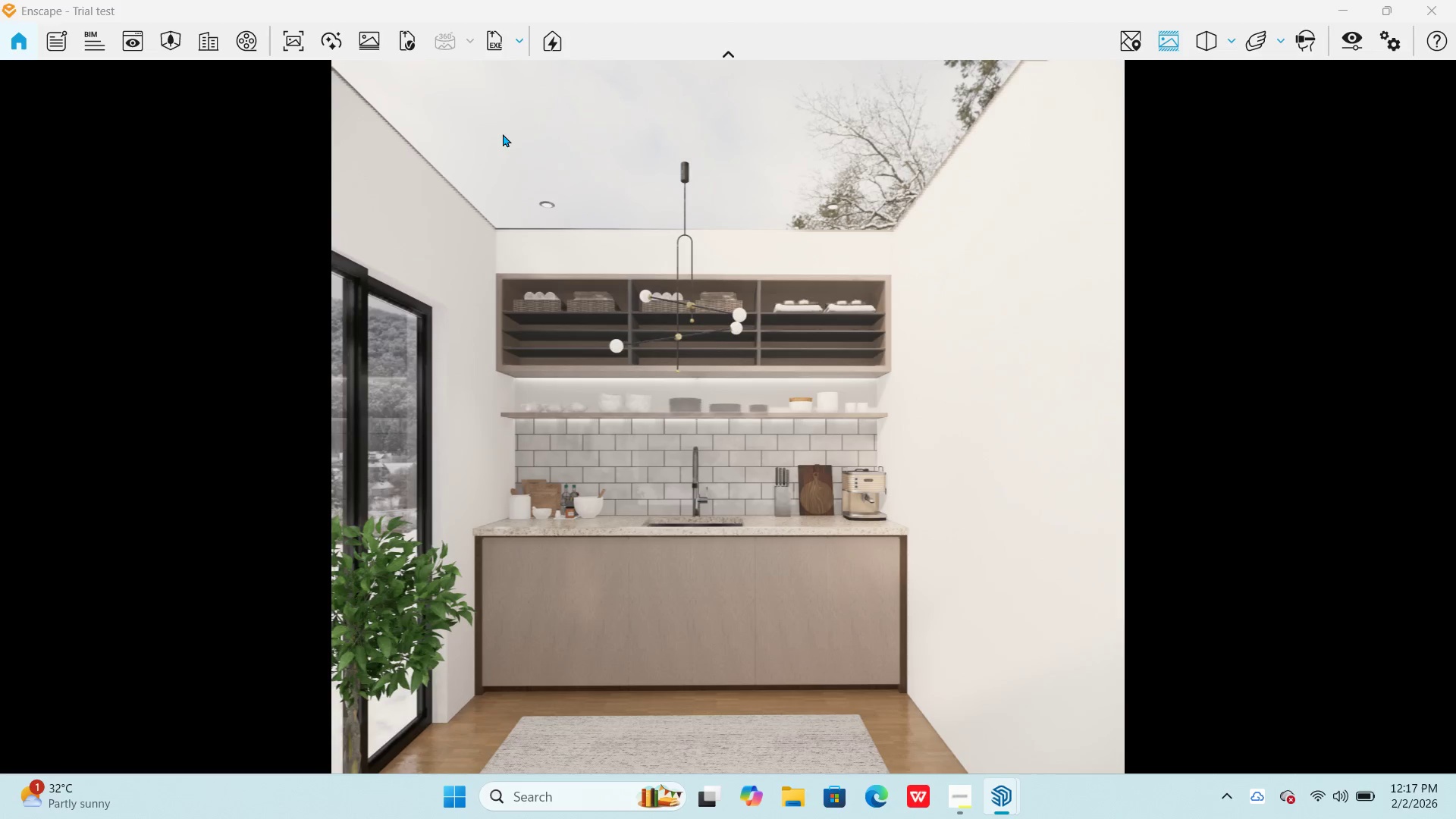 
key(Alt+AltLeft)
 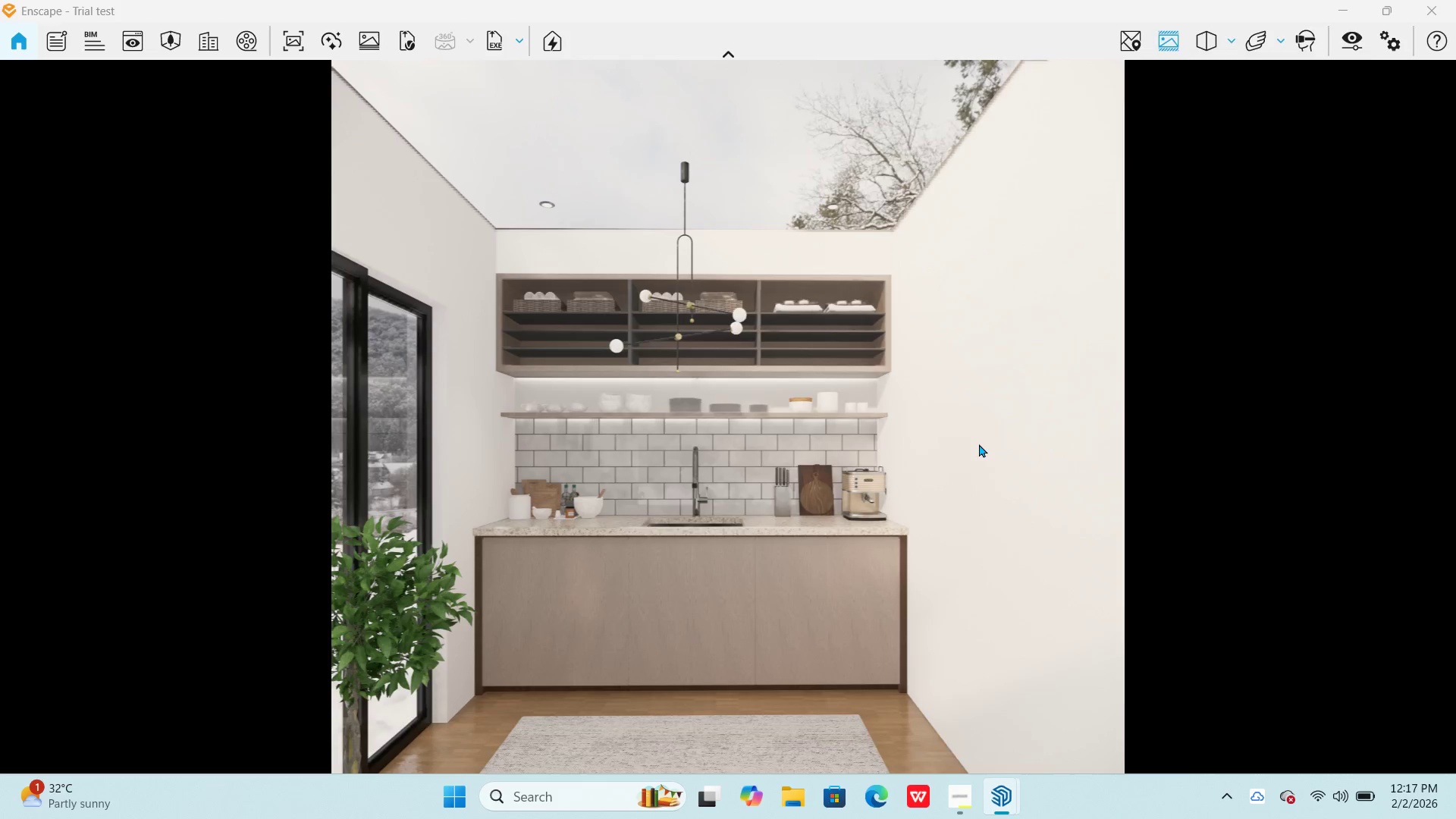 
key(Alt+Tab)
 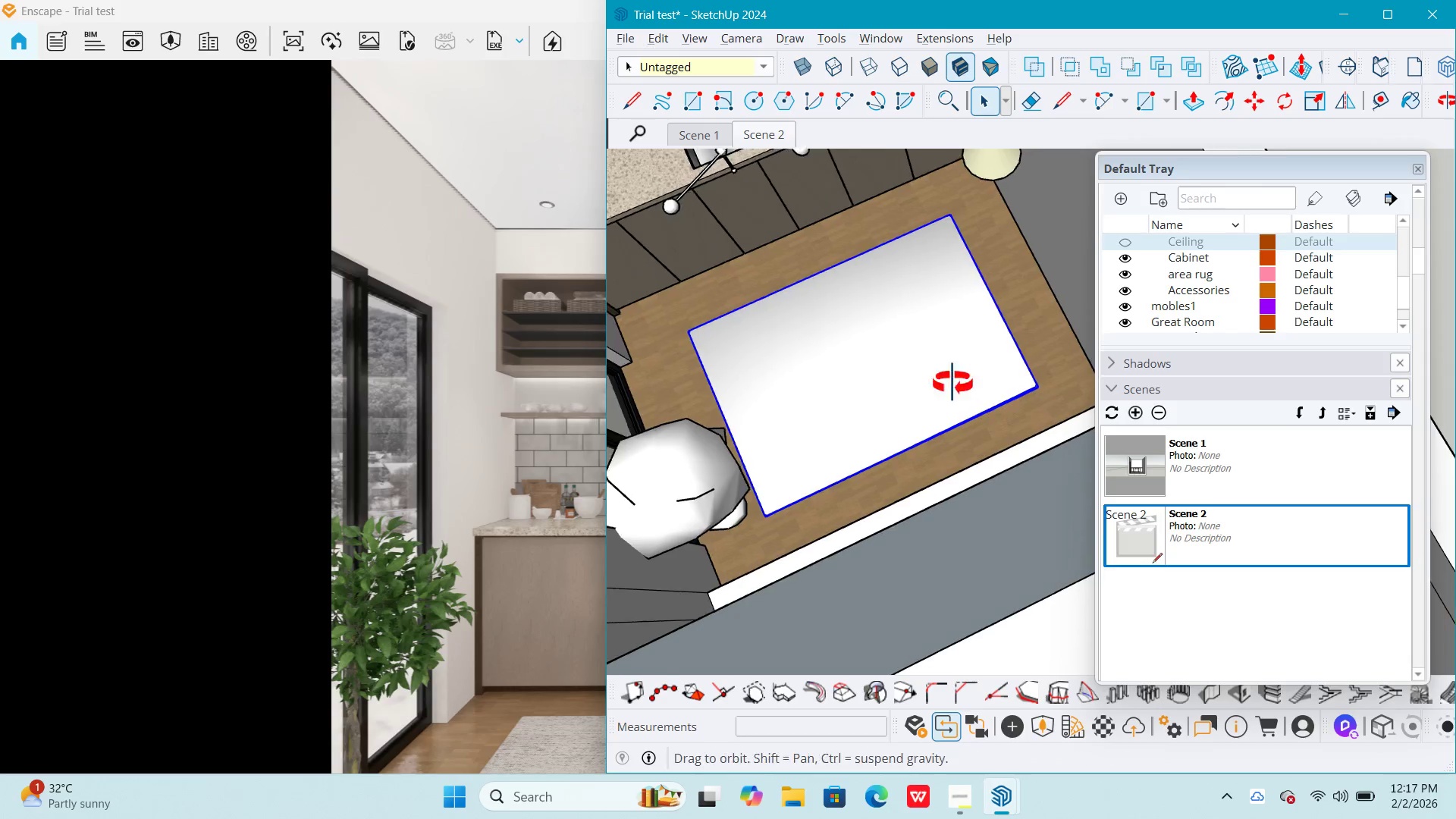 
hold_key(key=ShiftLeft, duration=0.36)
 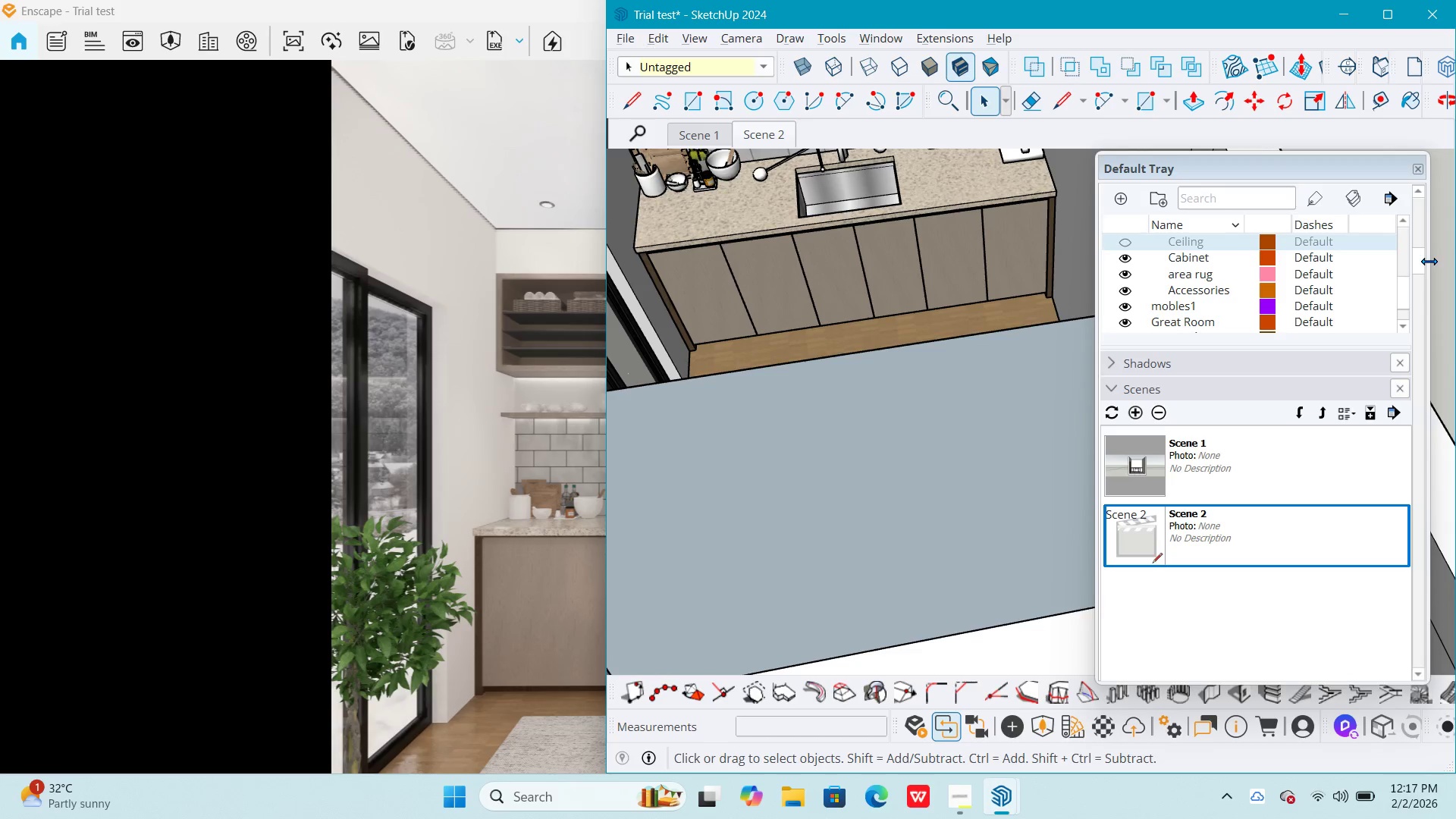 
left_click_drag(start_coordinate=[1420, 261], to_coordinate=[1422, 191])
 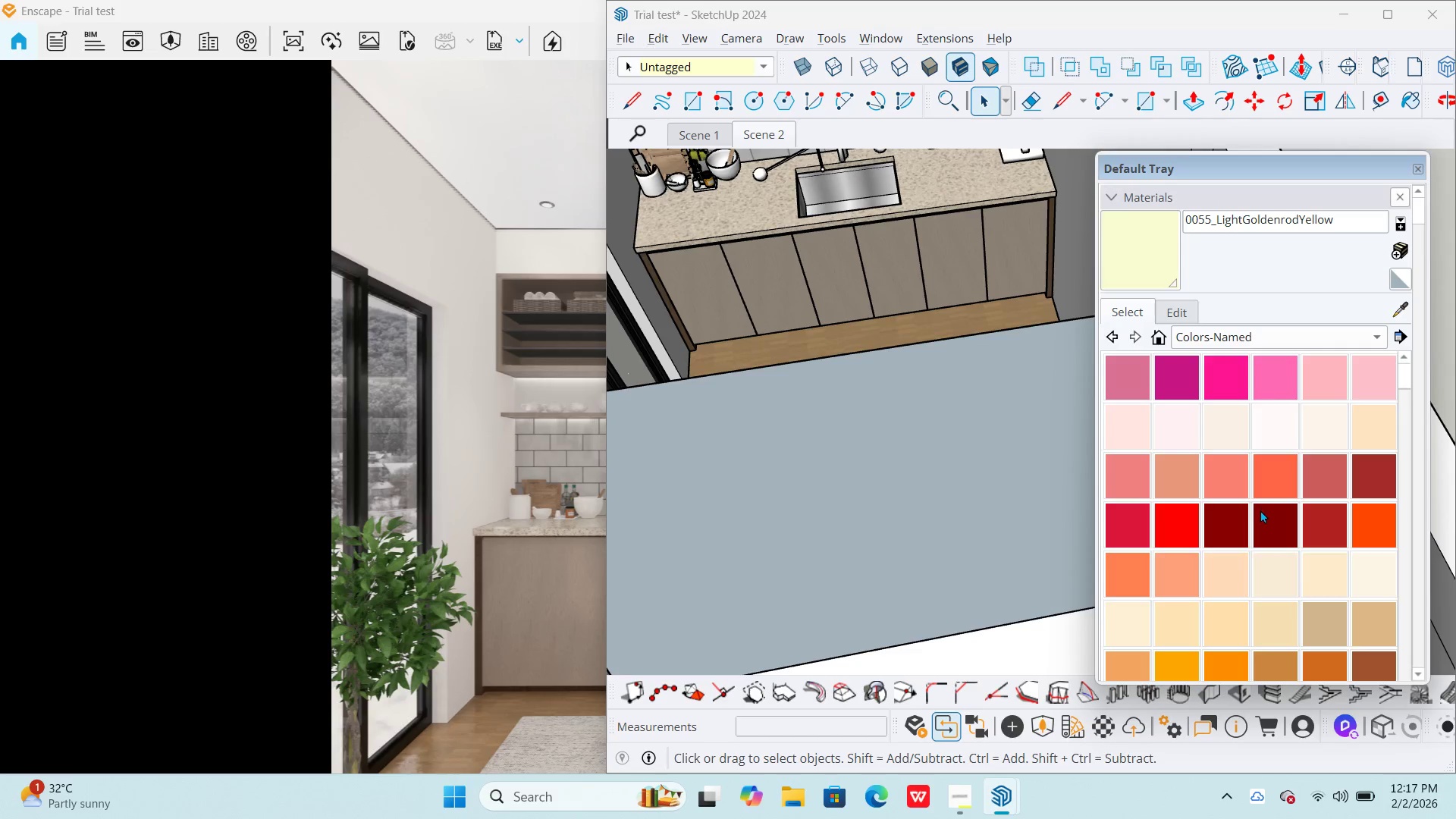 
scroll: coordinate [1264, 523], scroll_direction: down, amount: 18.0
 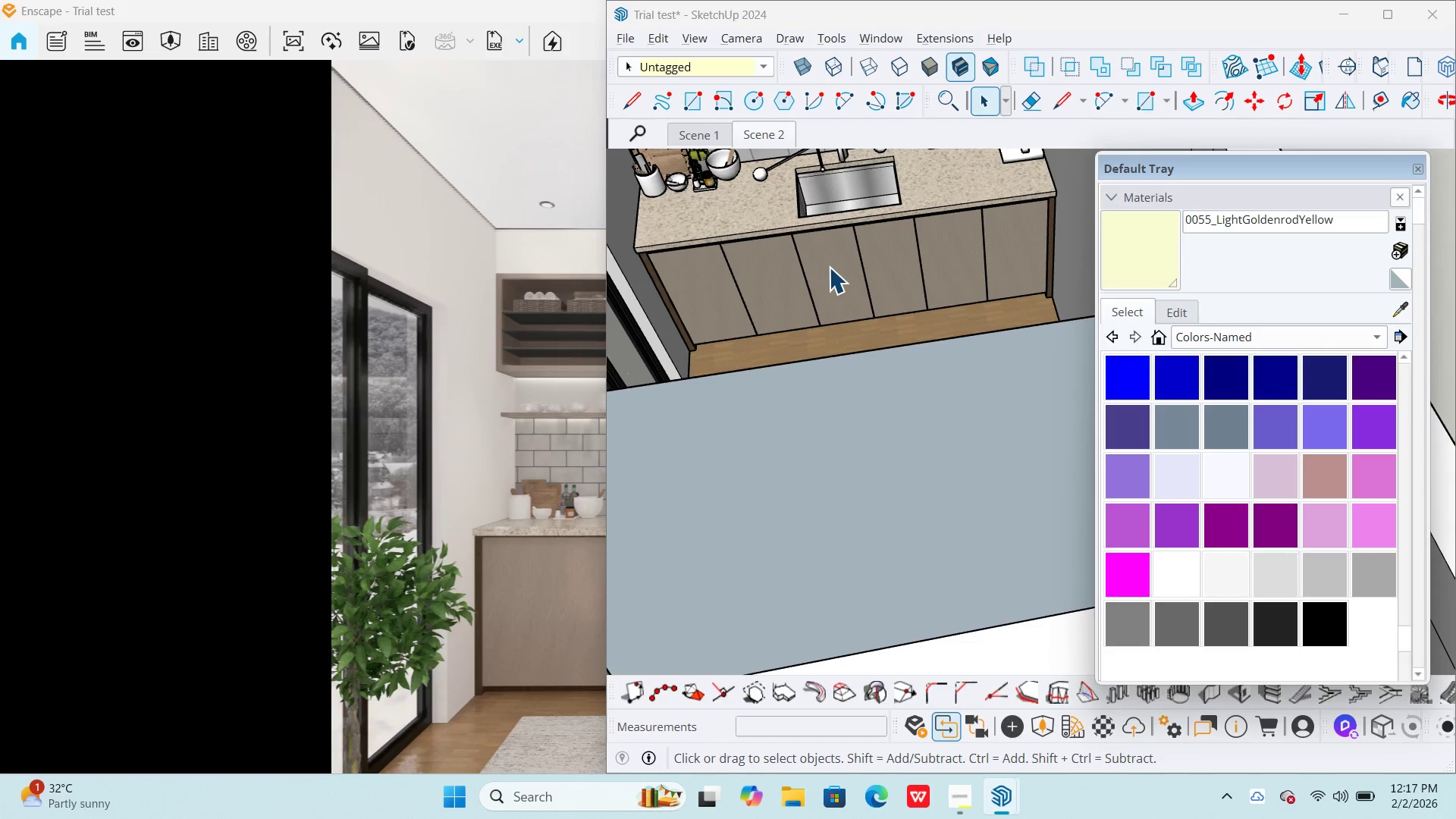 
double_click([857, 285])
 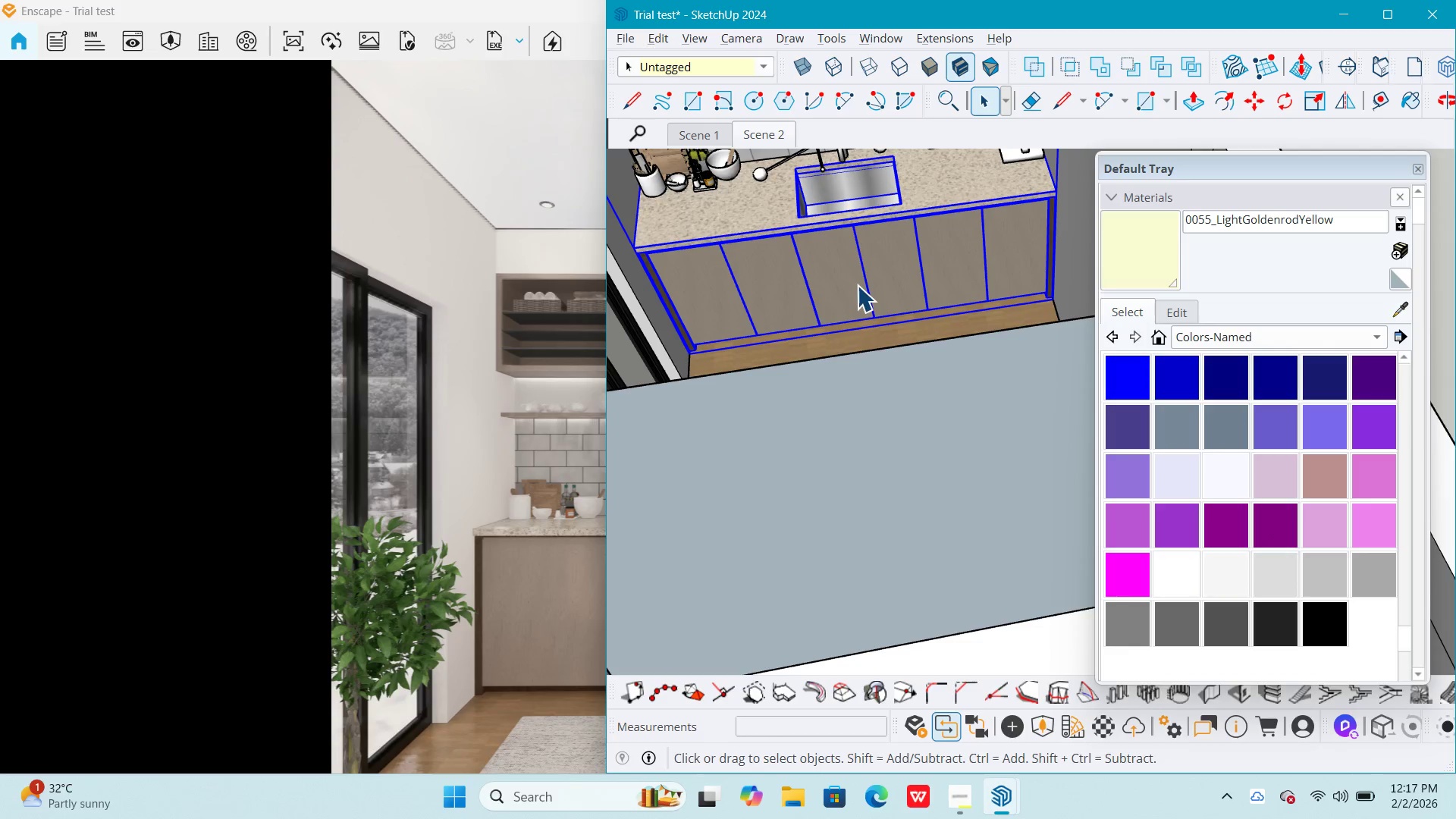 
triple_click([857, 285])
 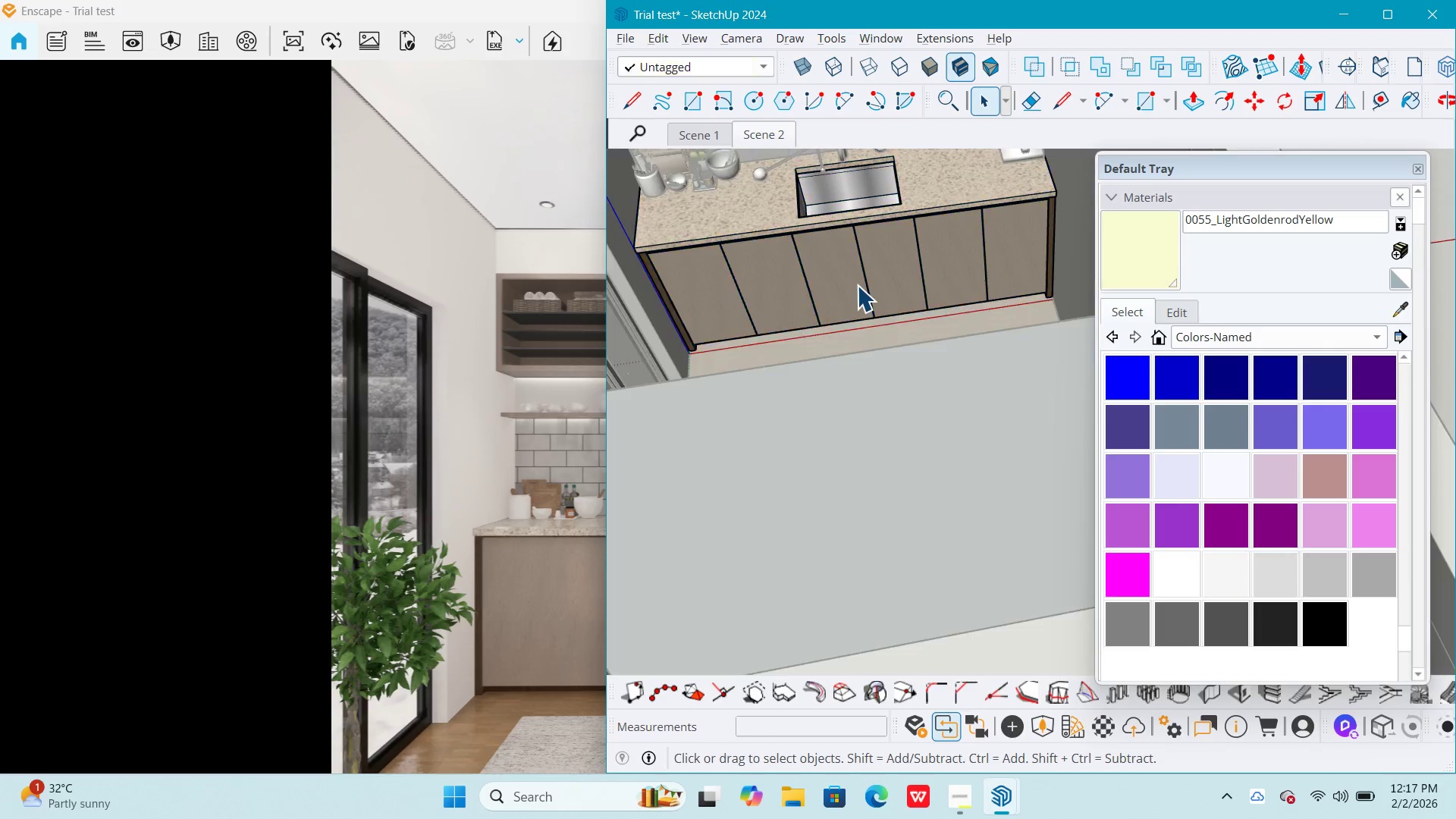 
triple_click([857, 285])
 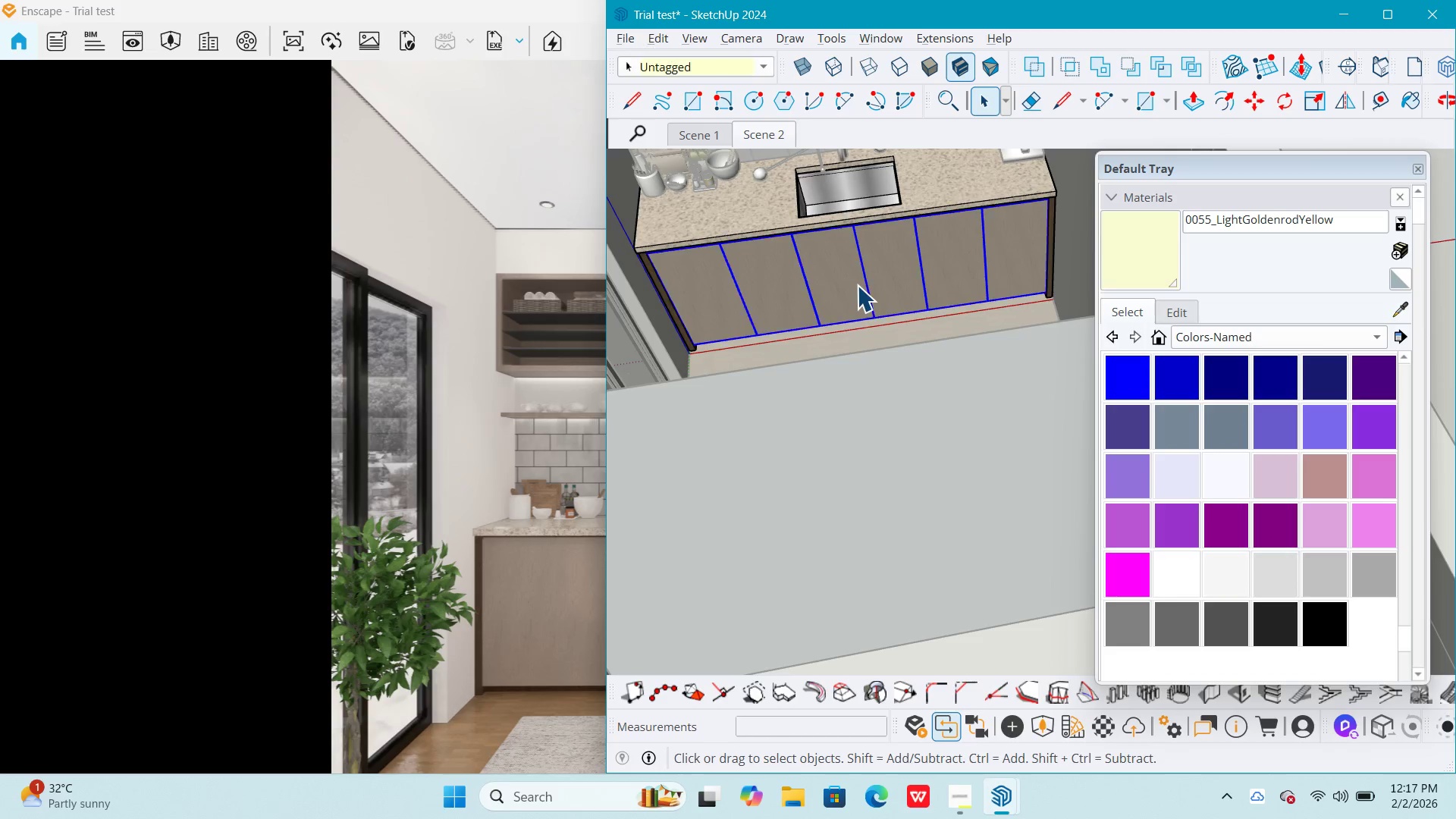 
triple_click([857, 285])
 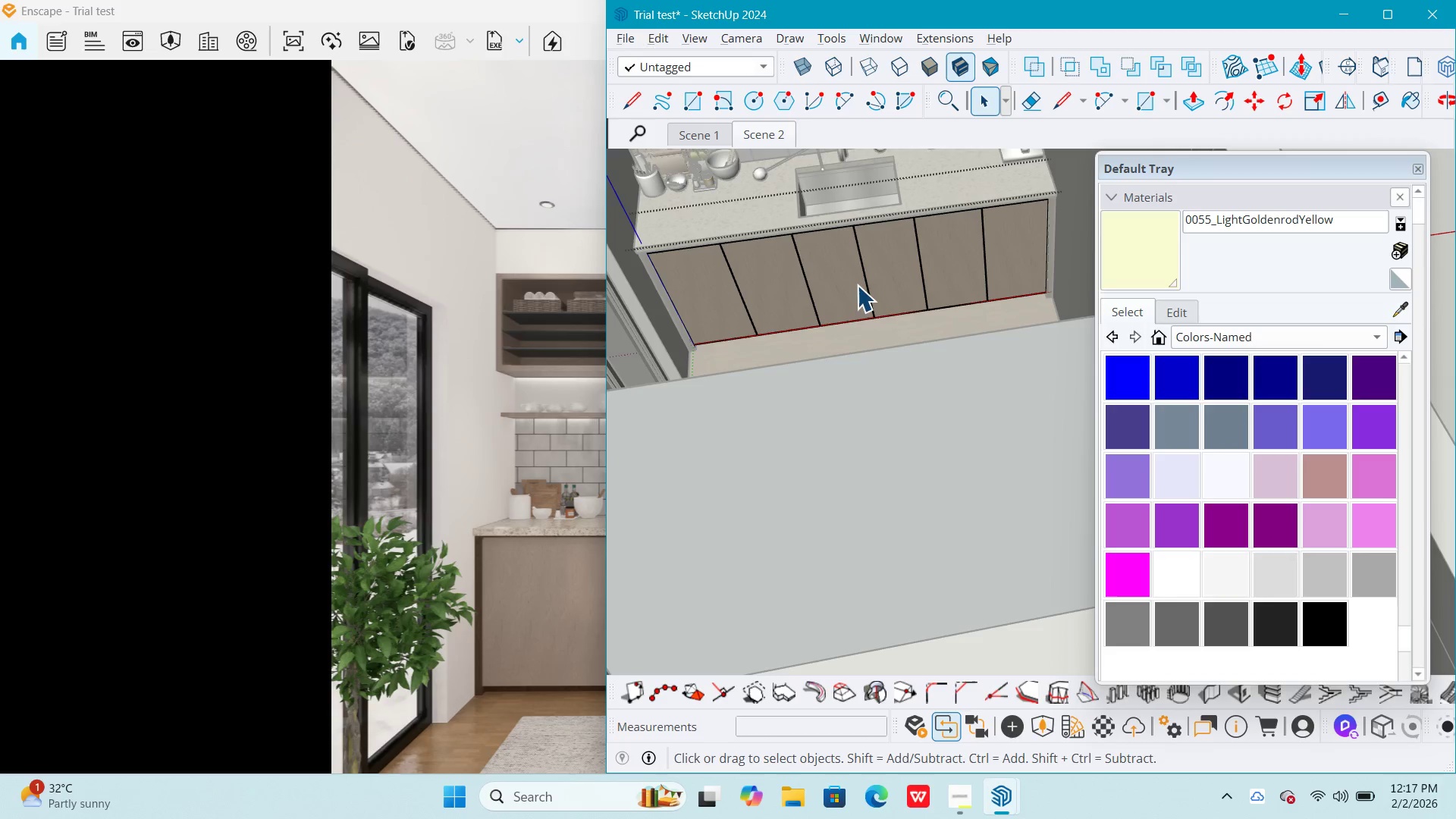 
triple_click([857, 285])
 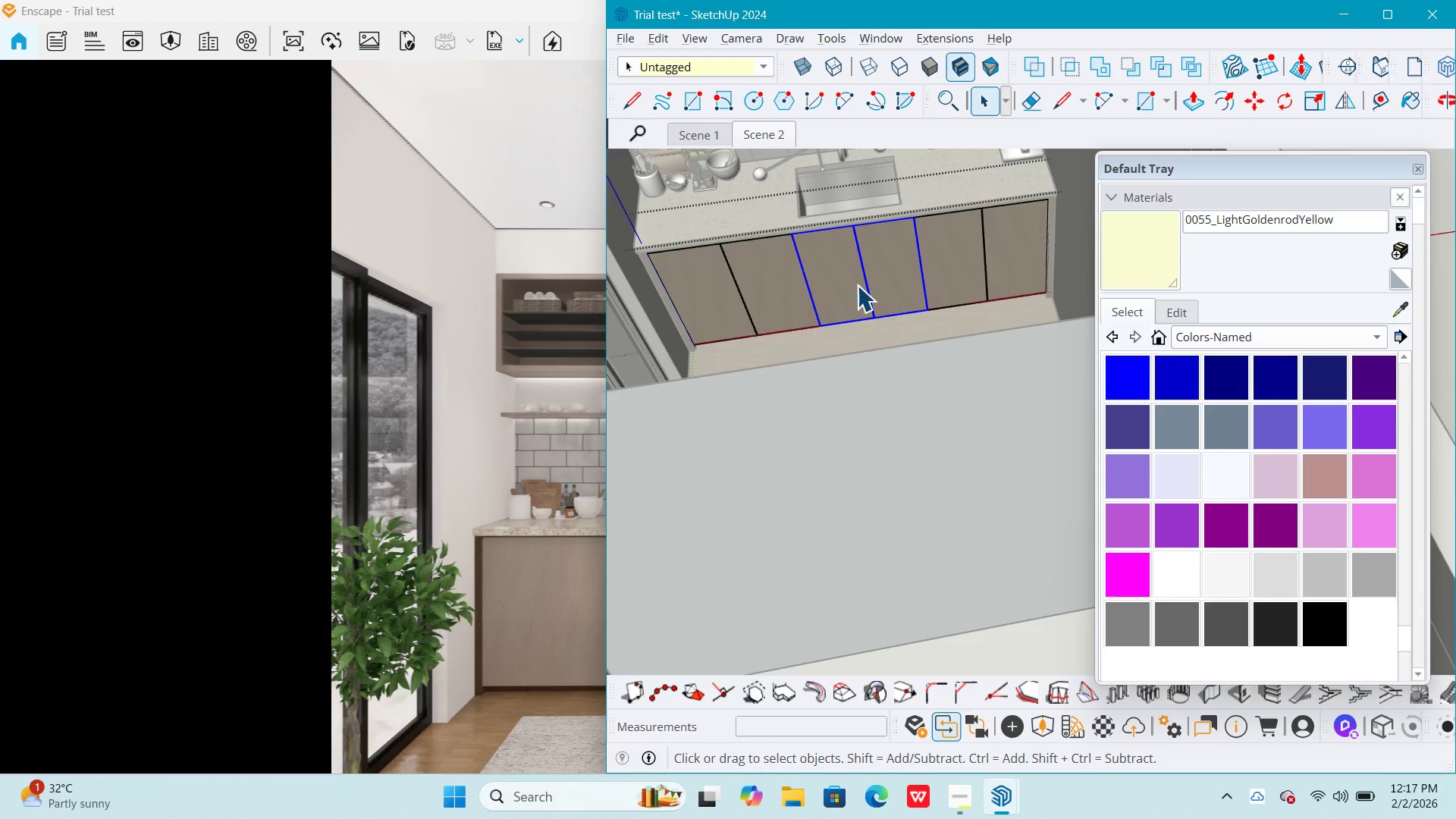 
triple_click([857, 285])
 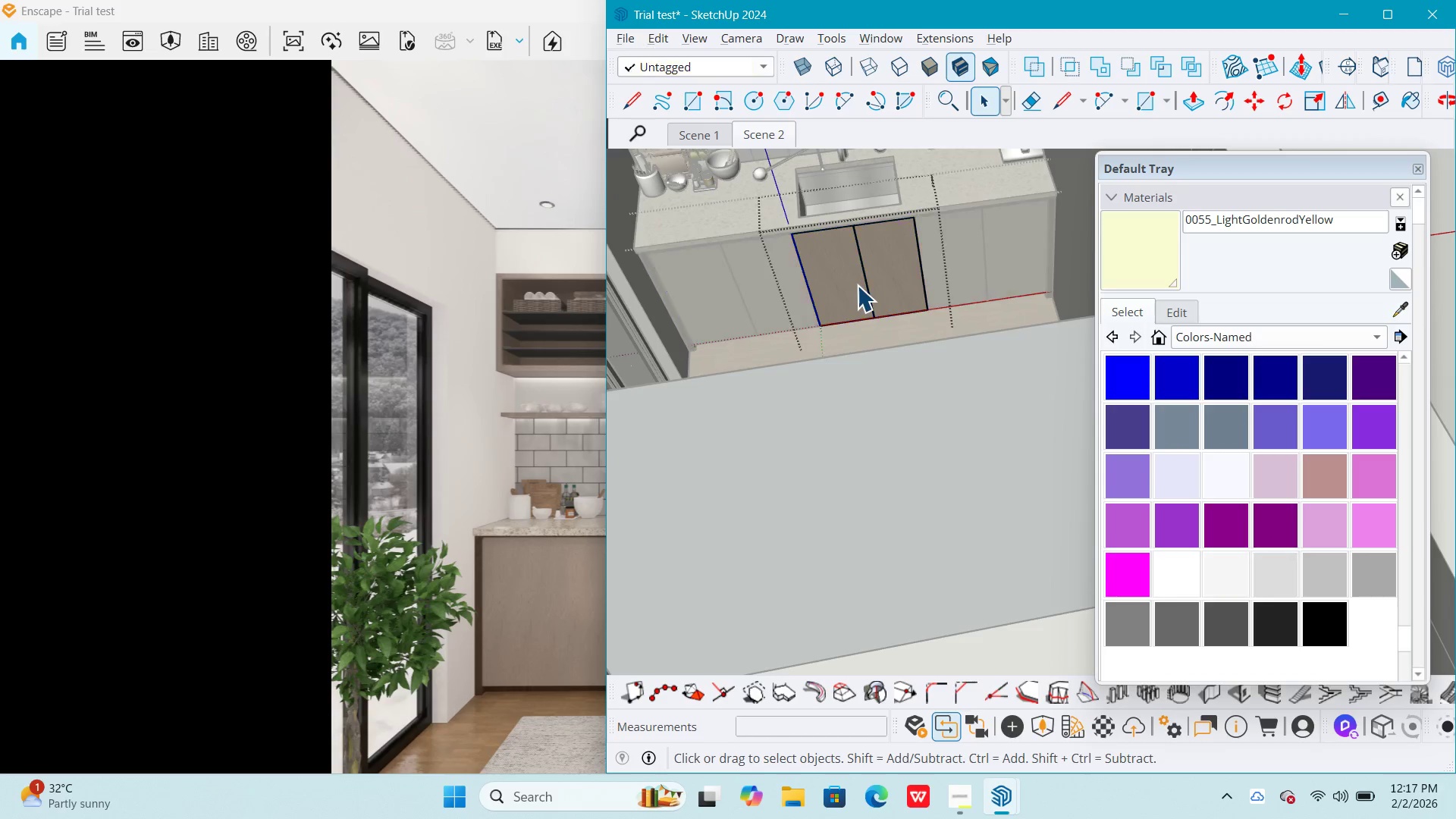 
triple_click([857, 285])
 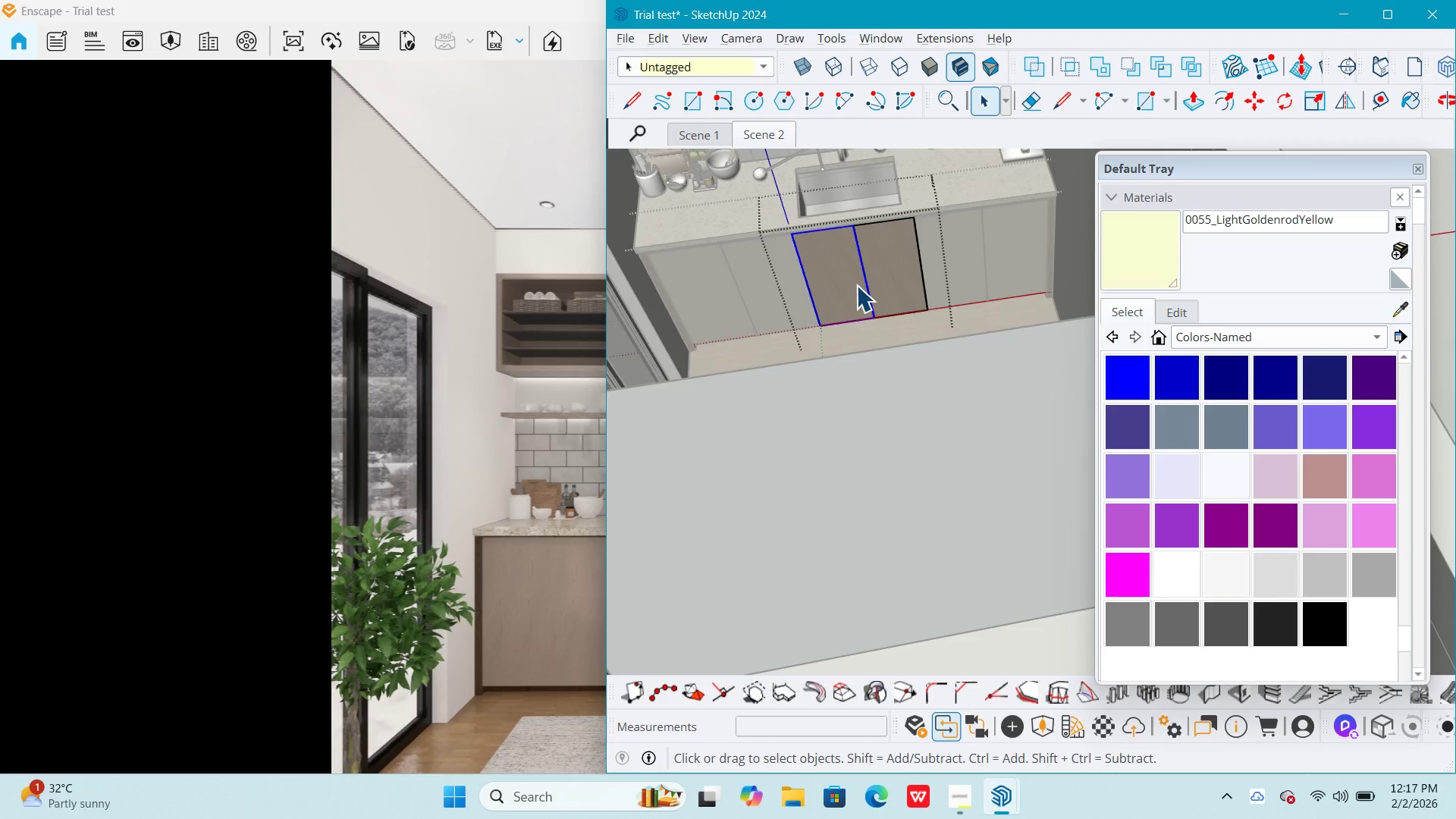 
triple_click([856, 285])
 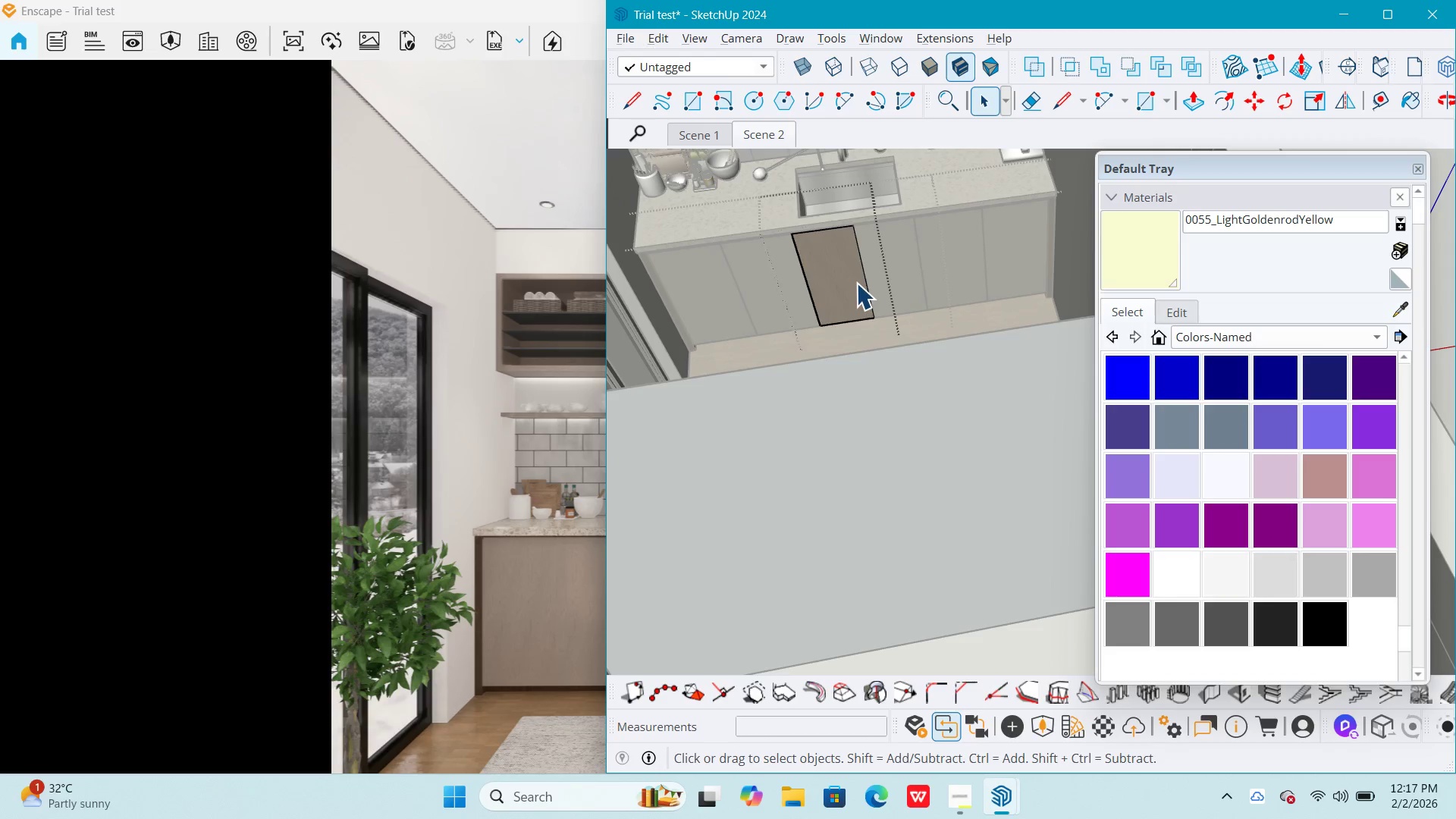 
triple_click([856, 283])
 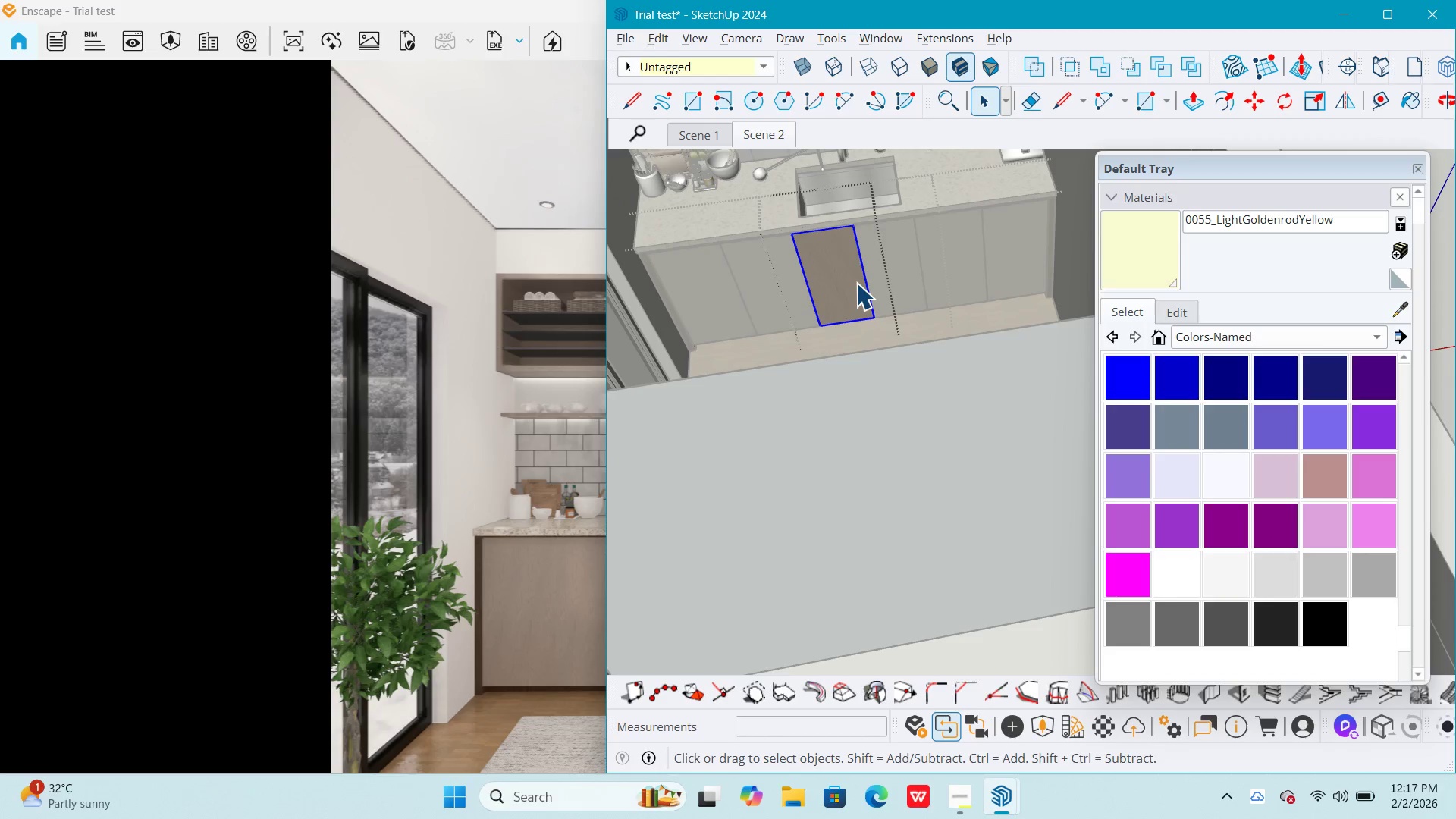 
triple_click([856, 283])
 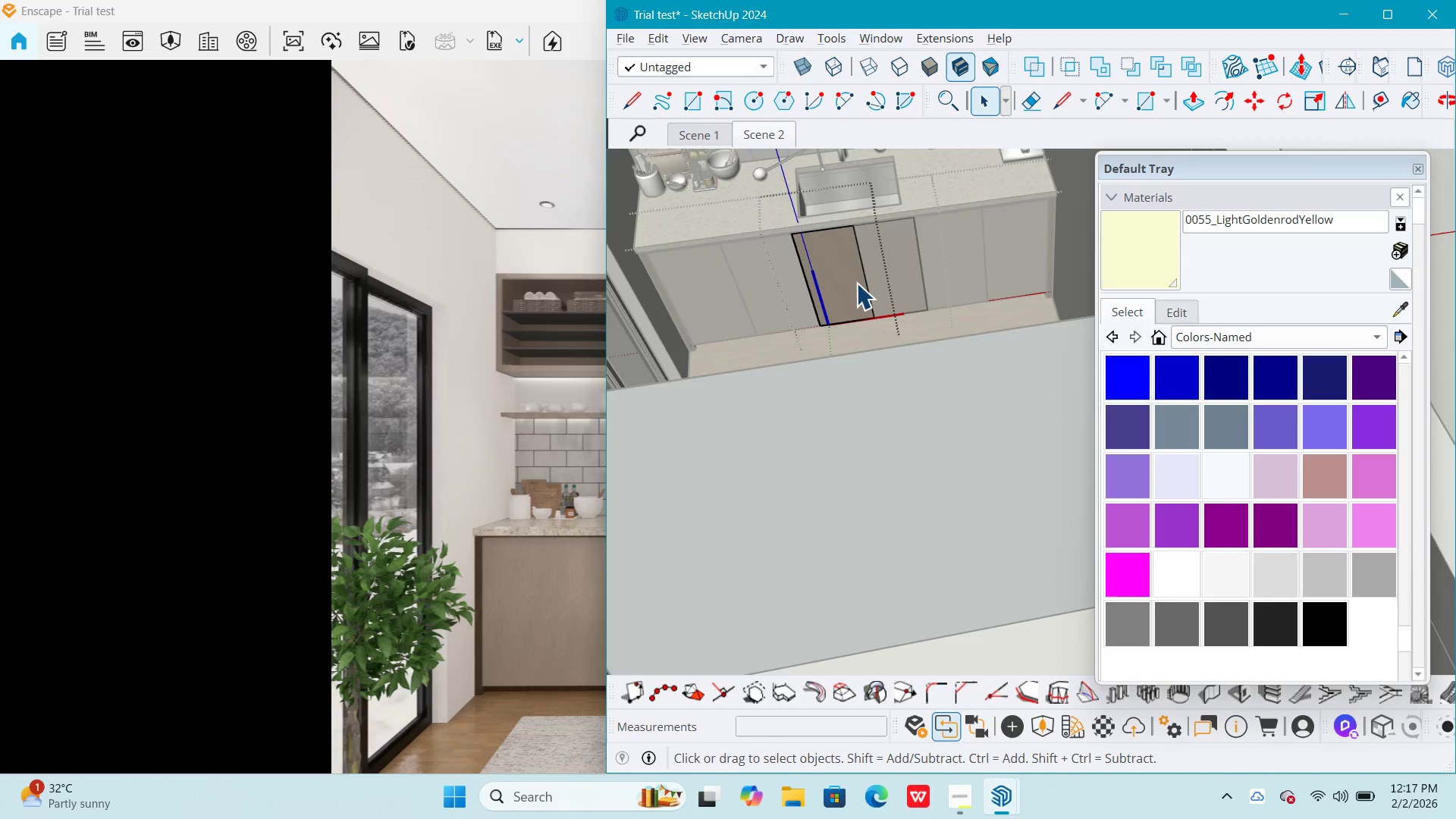 
triple_click([856, 283])
 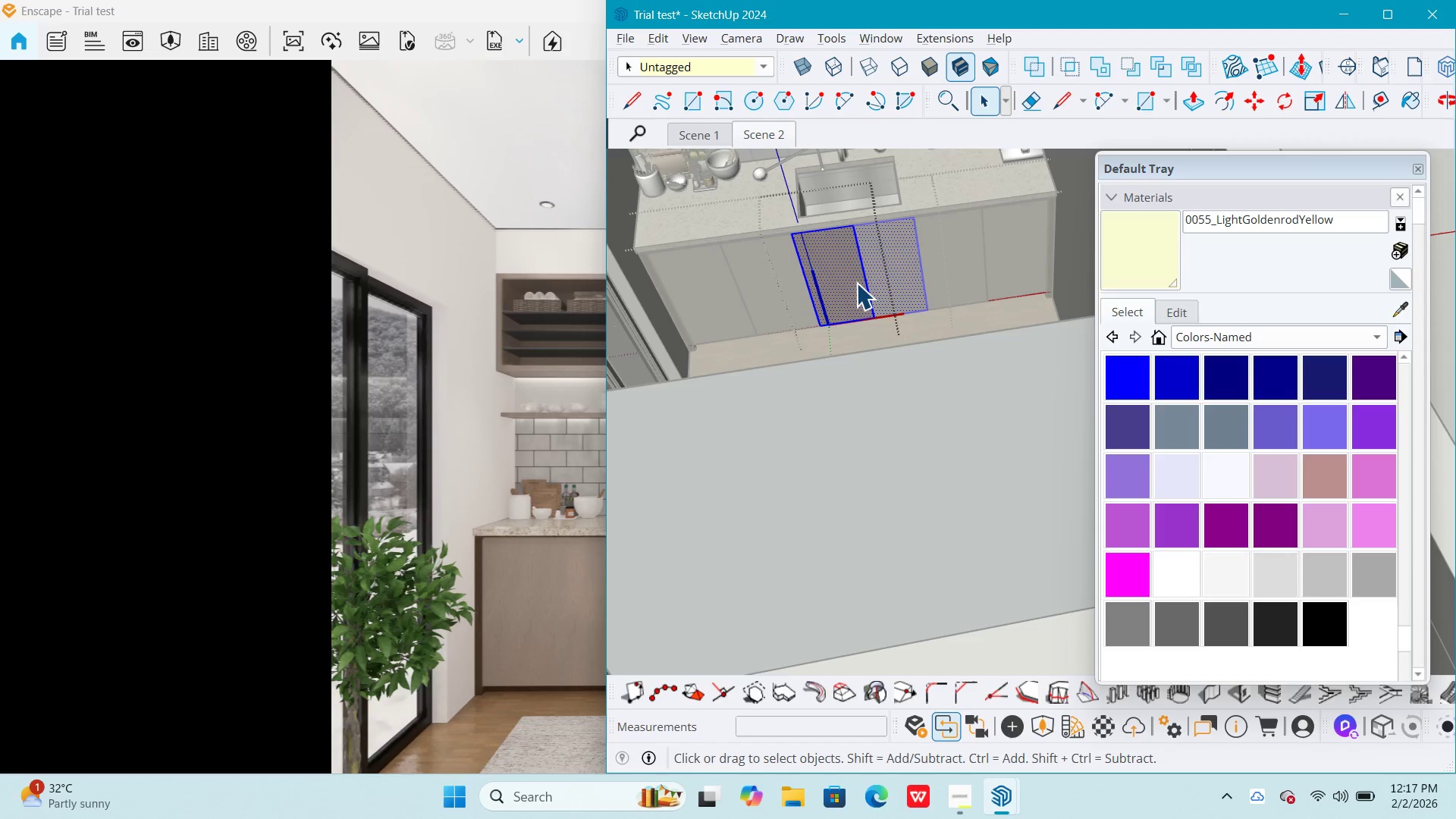 
triple_click([856, 283])
 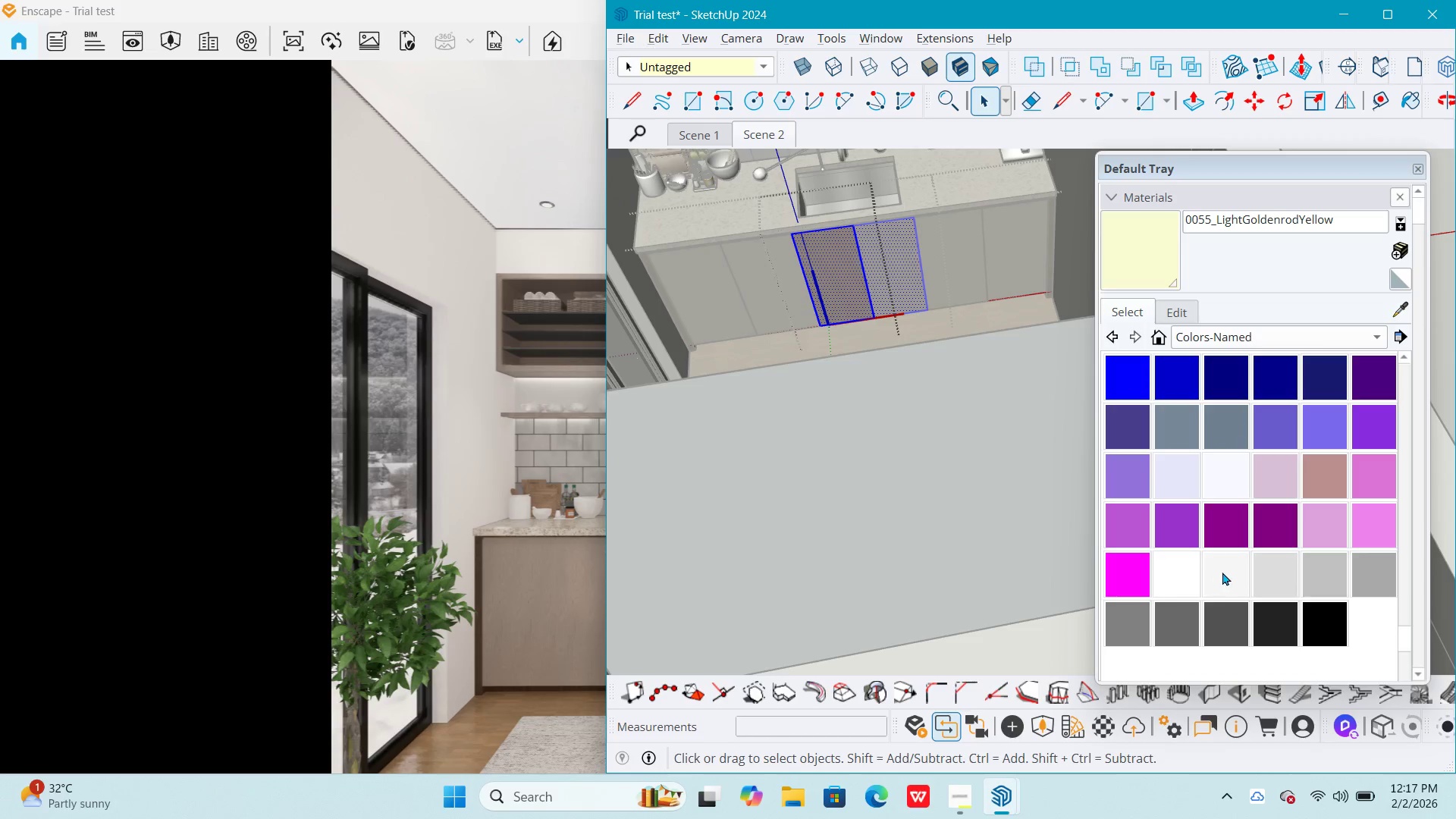 
left_click([1229, 572])
 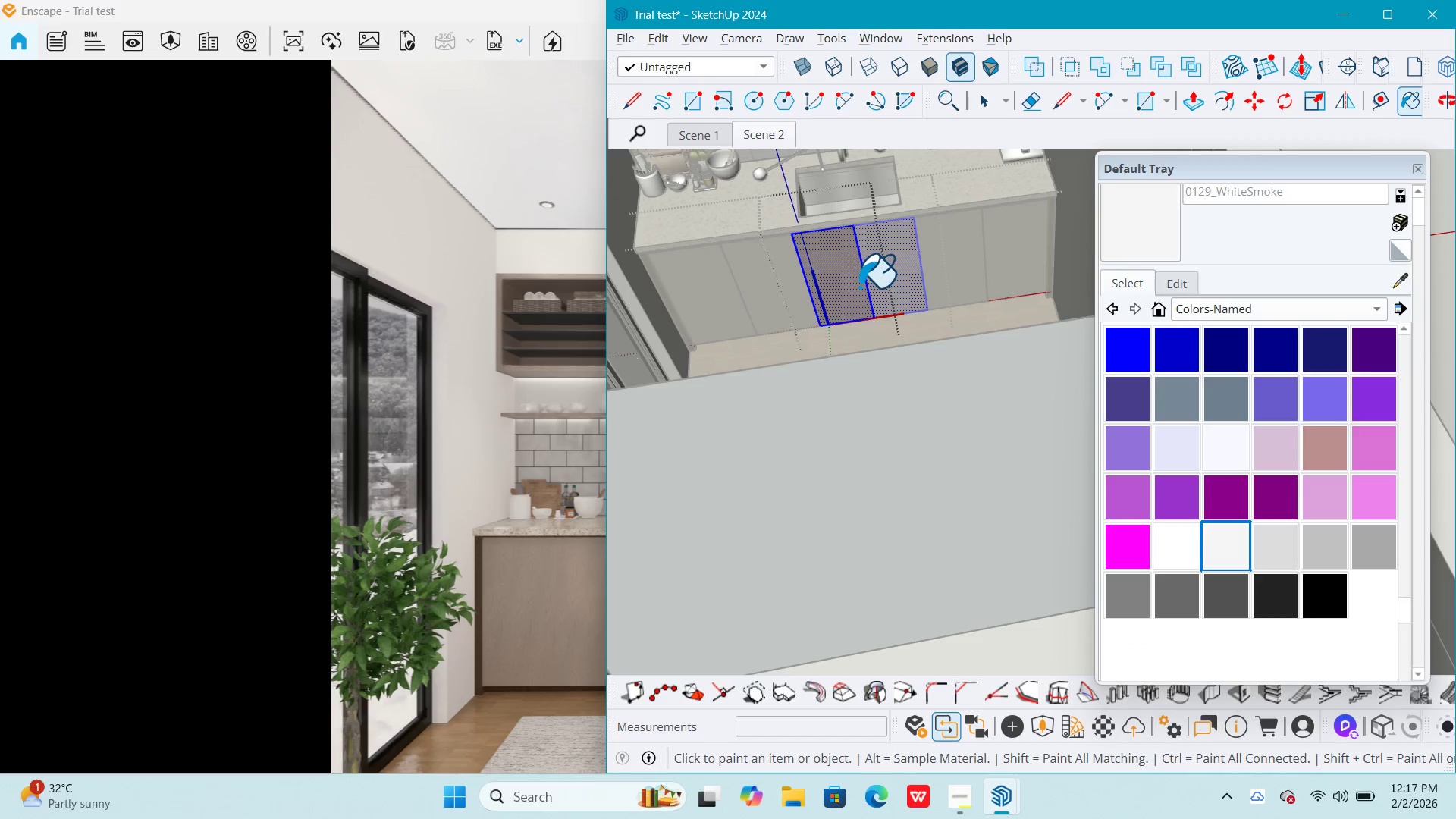 
left_click([848, 282])
 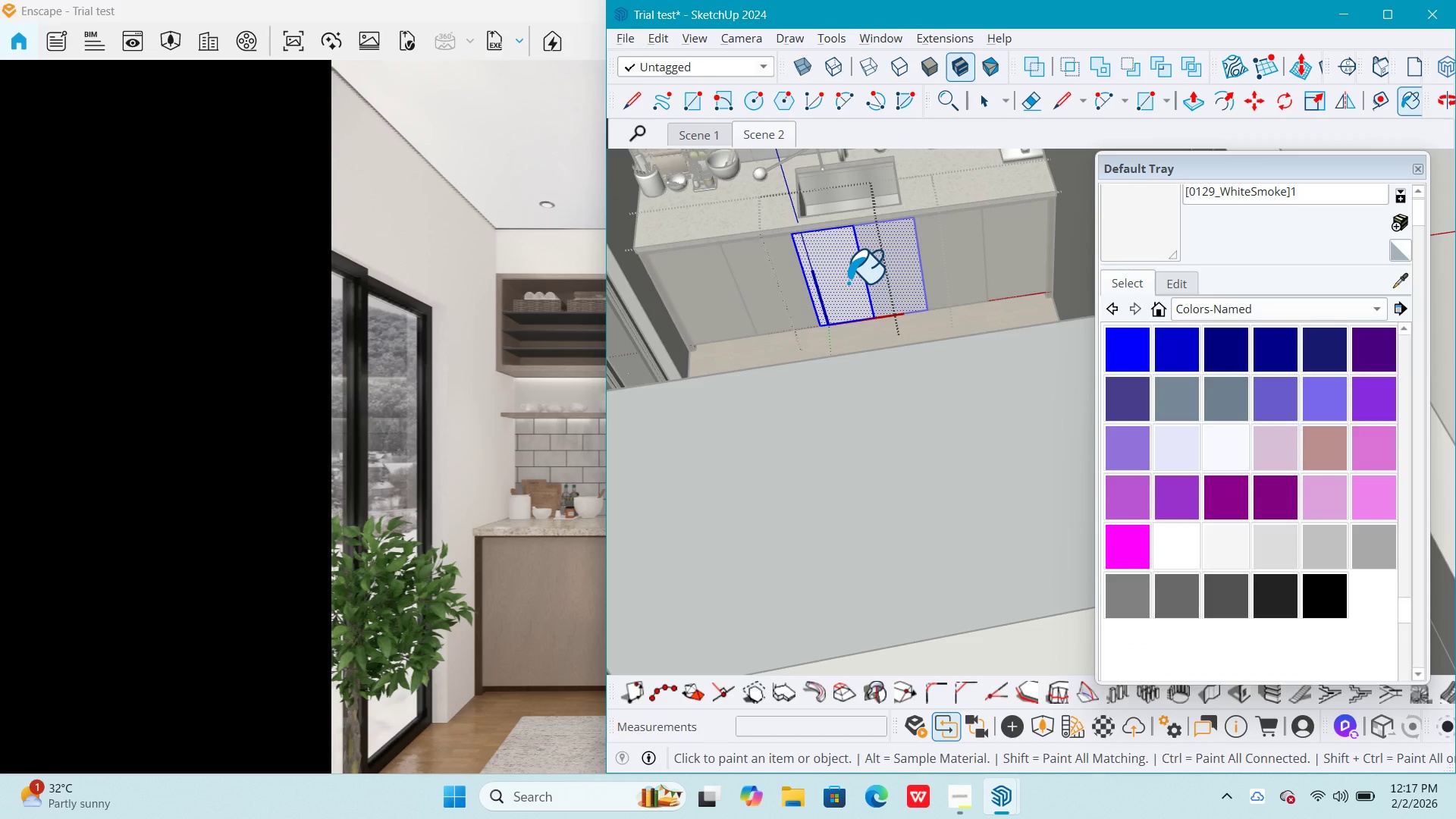 
key(Space)
 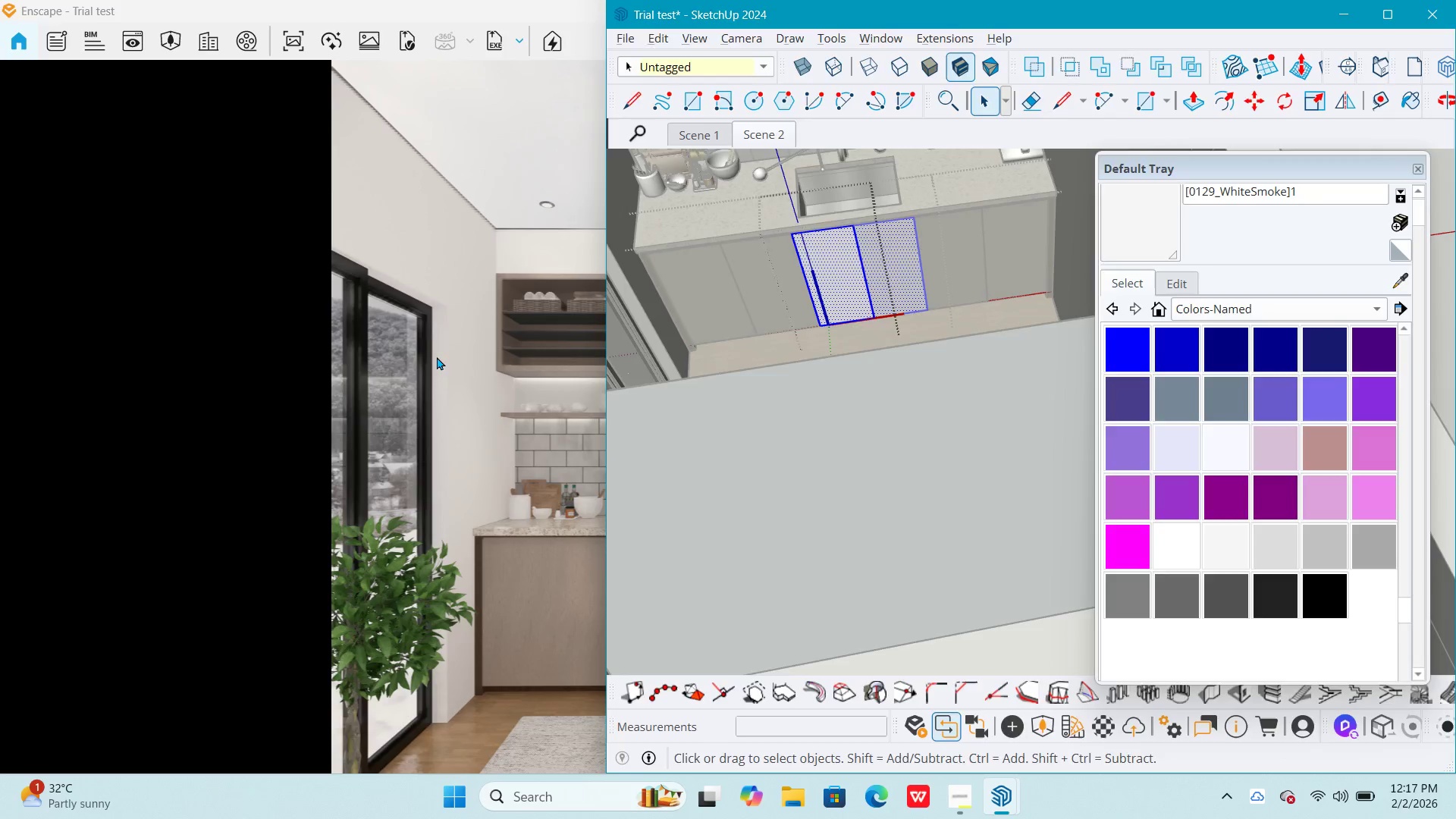 
left_click([437, 356])
 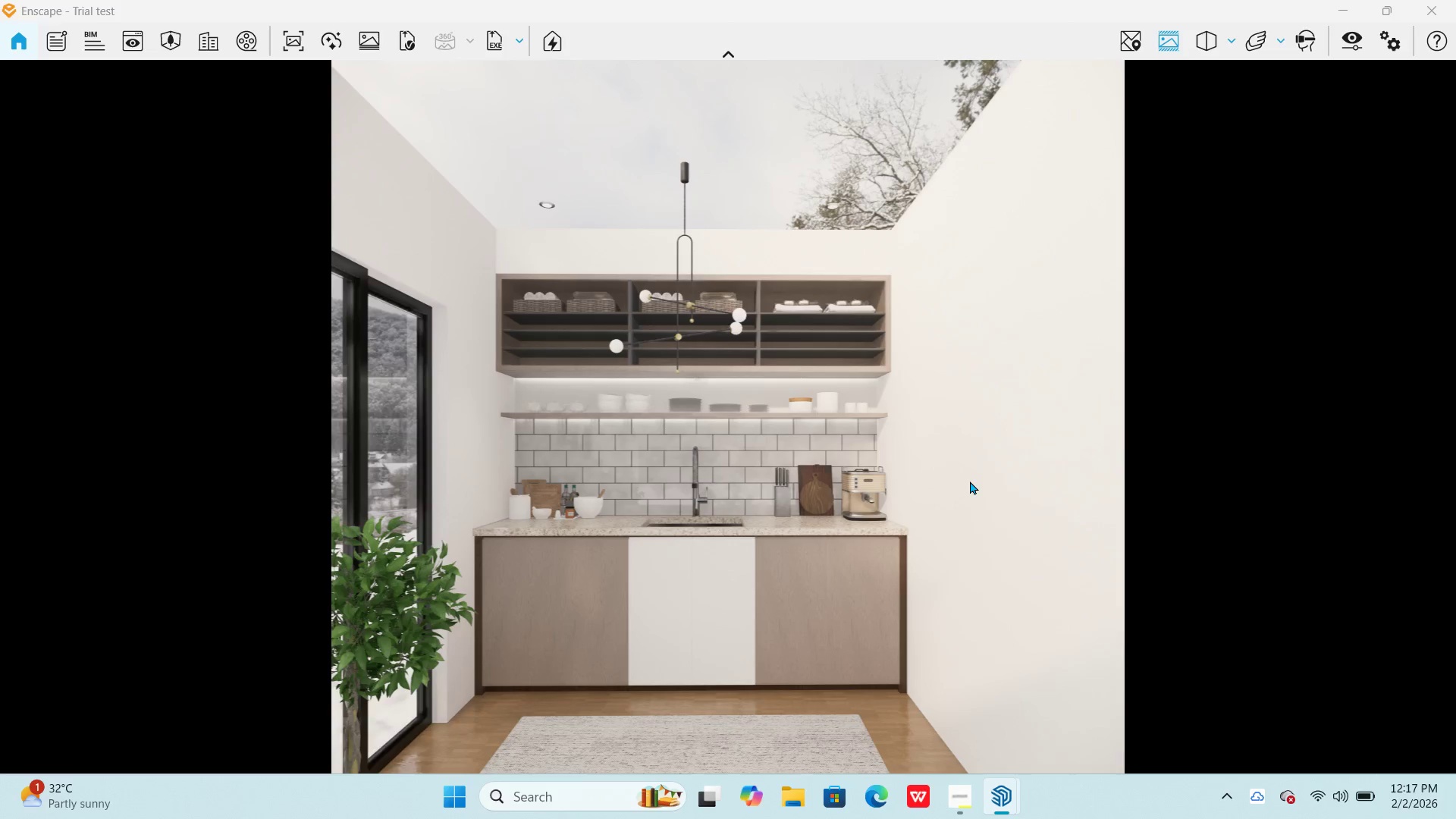 
wait(9.56)
 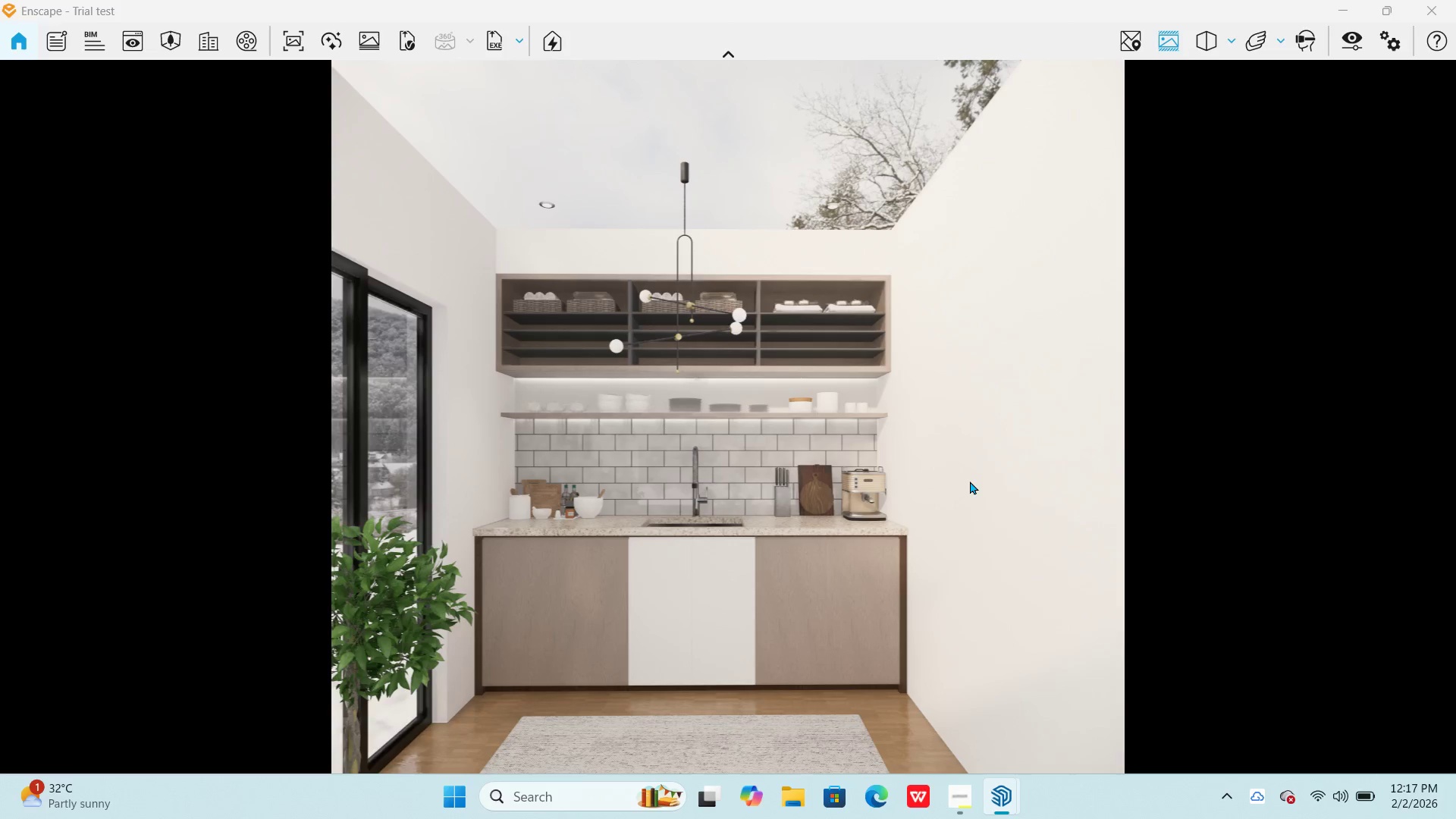 
key(Alt+AltLeft)
 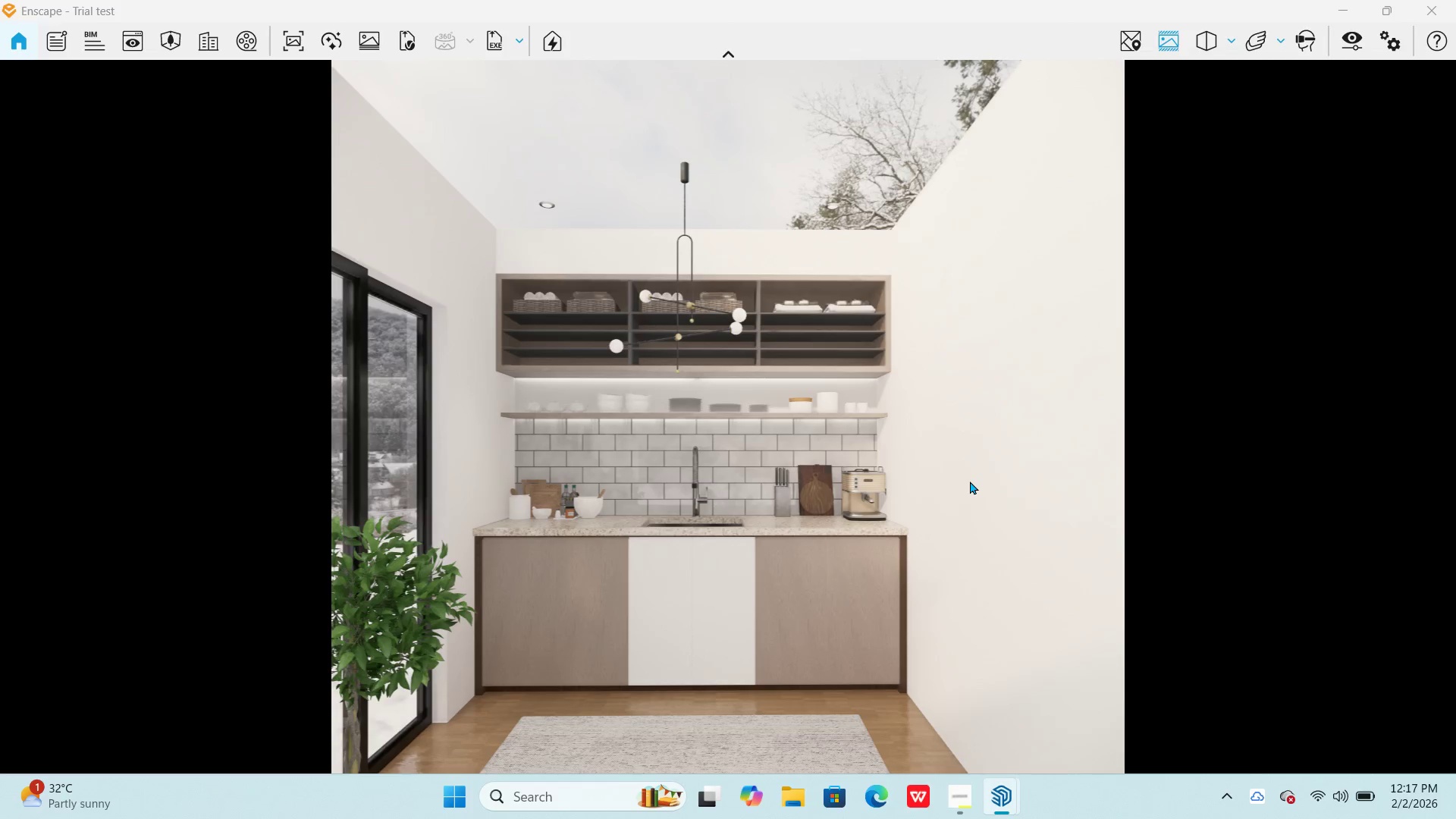 
key(Alt+Tab)
 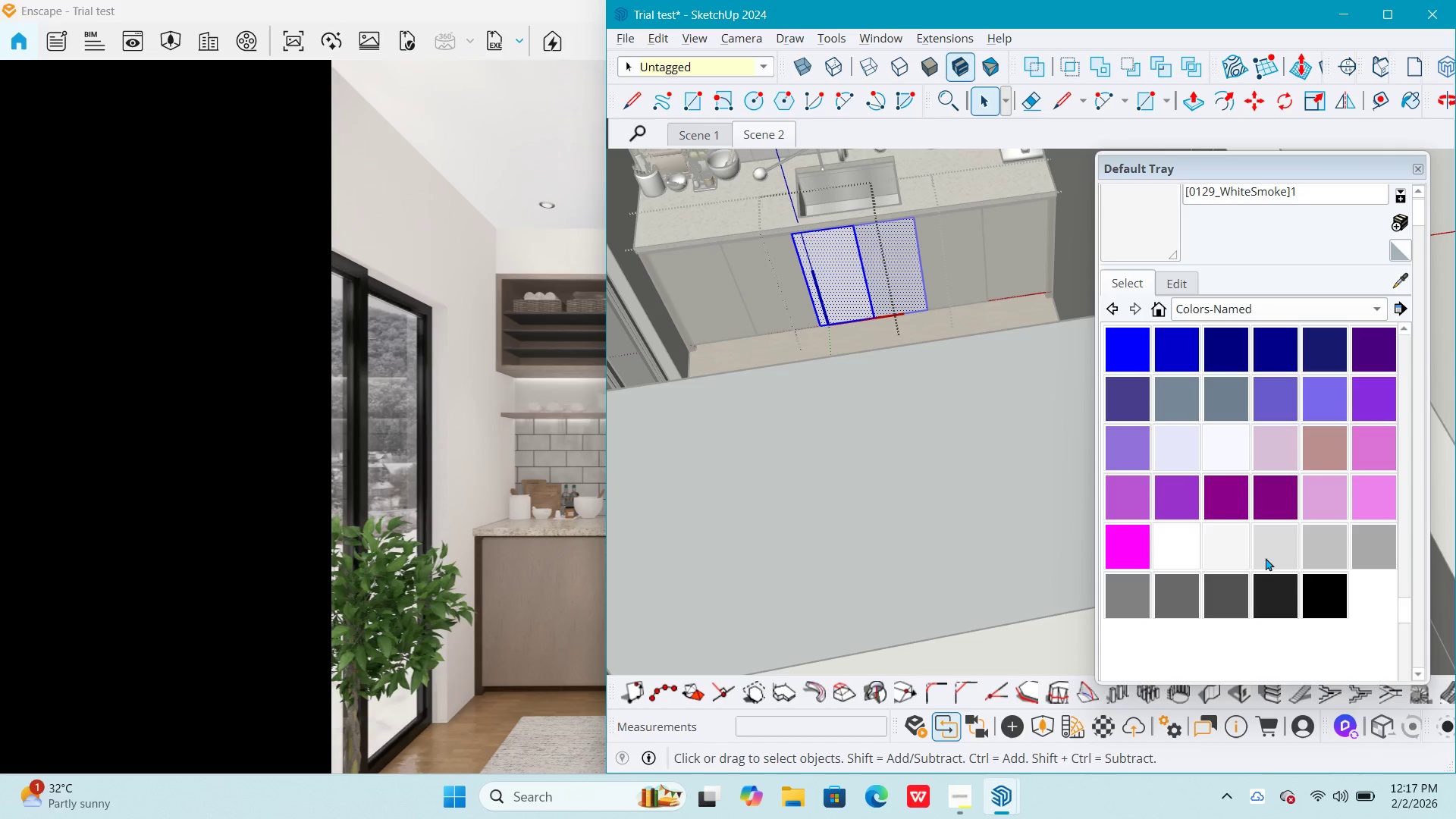 
left_click([1272, 550])
 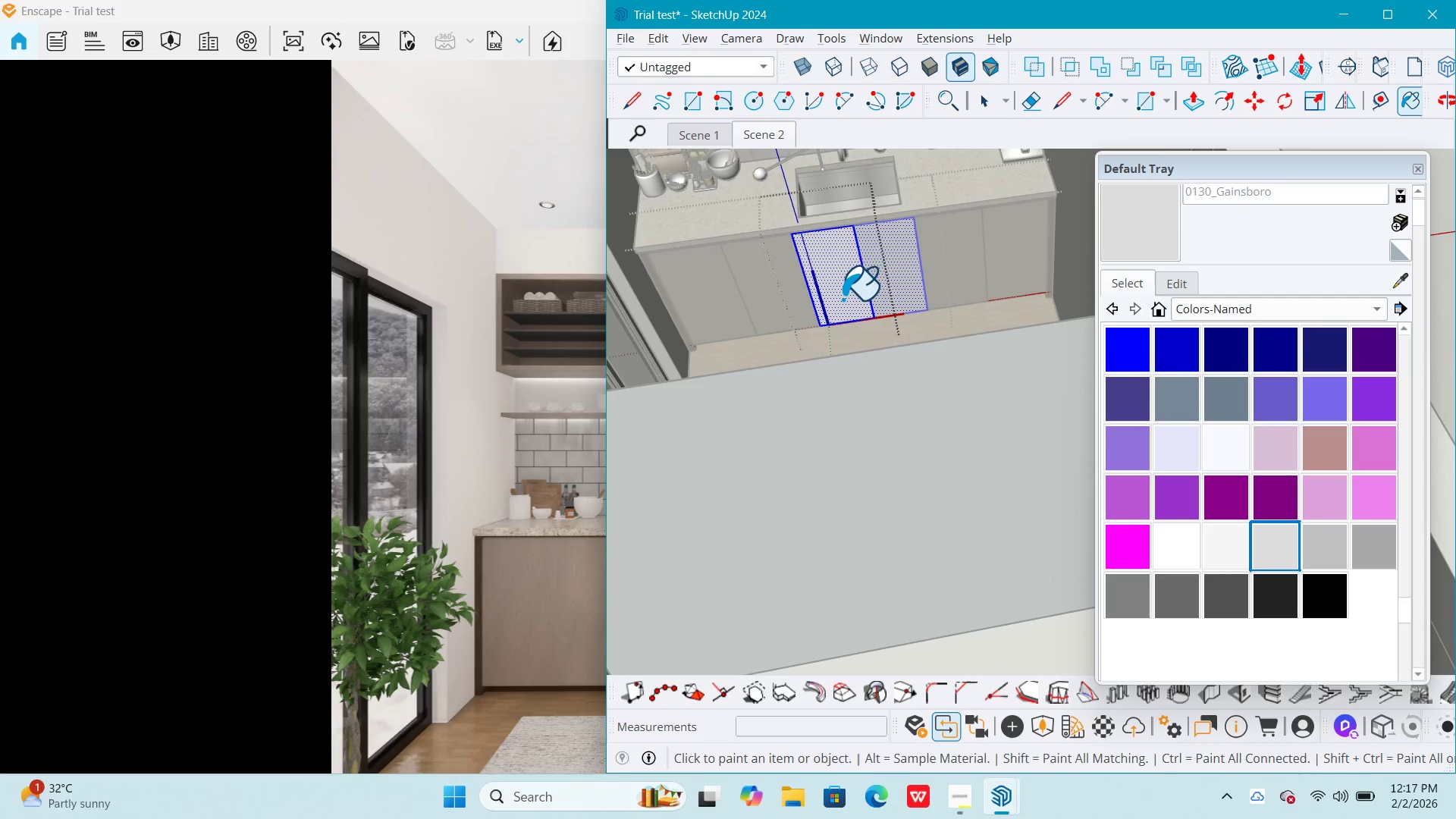 
left_click([843, 288])
 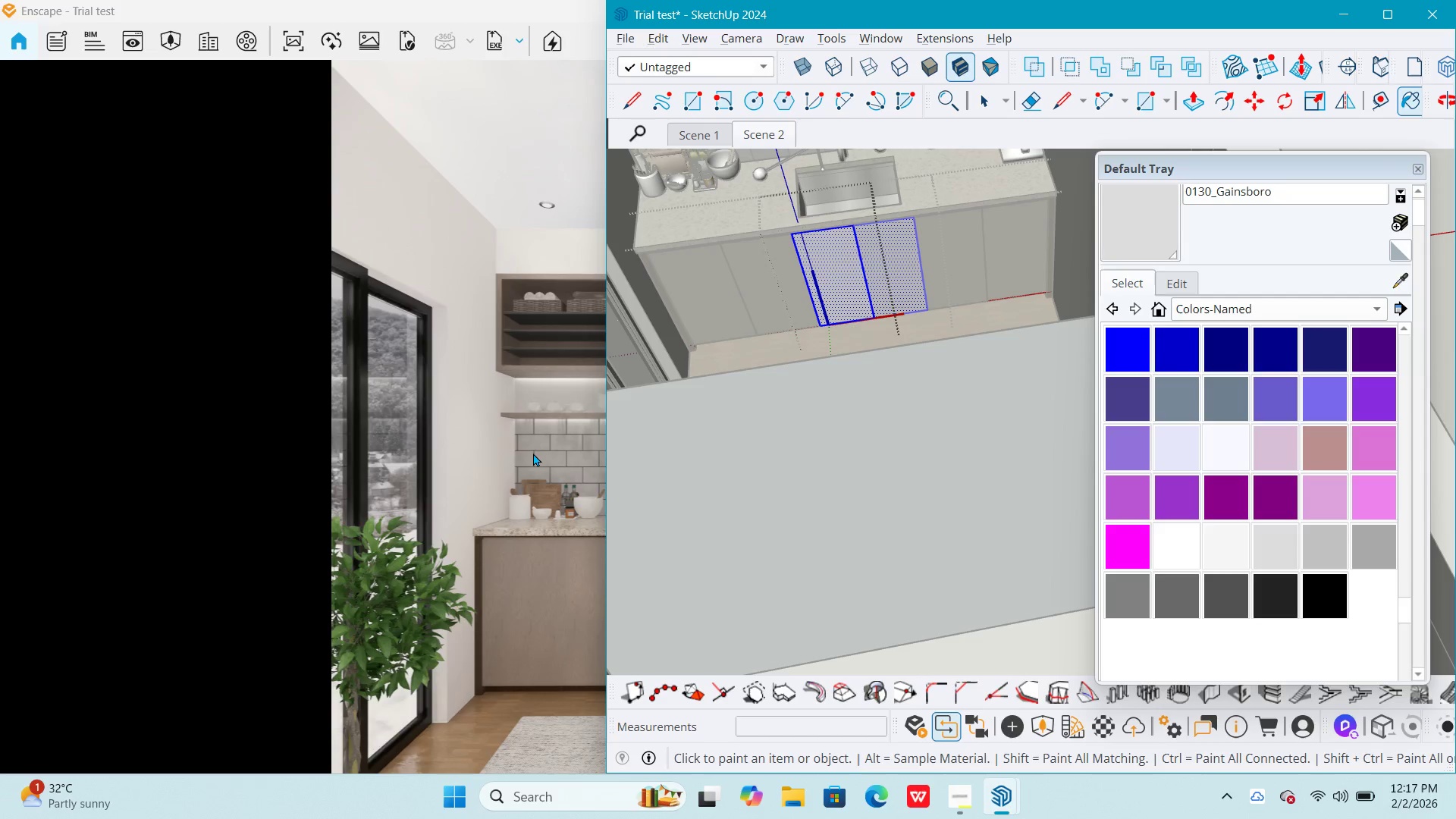 
key(Space)
 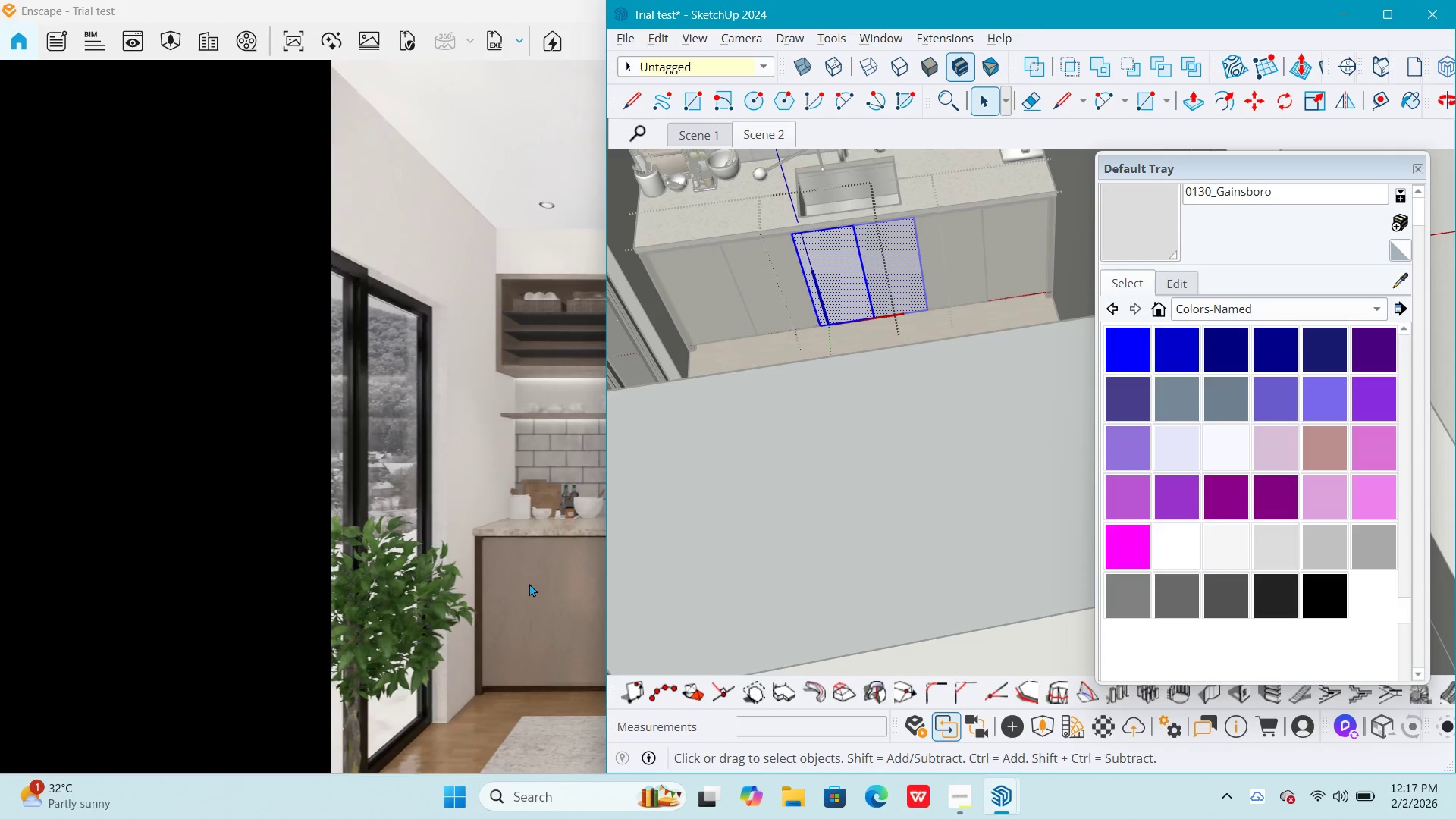 
left_click([531, 584])
 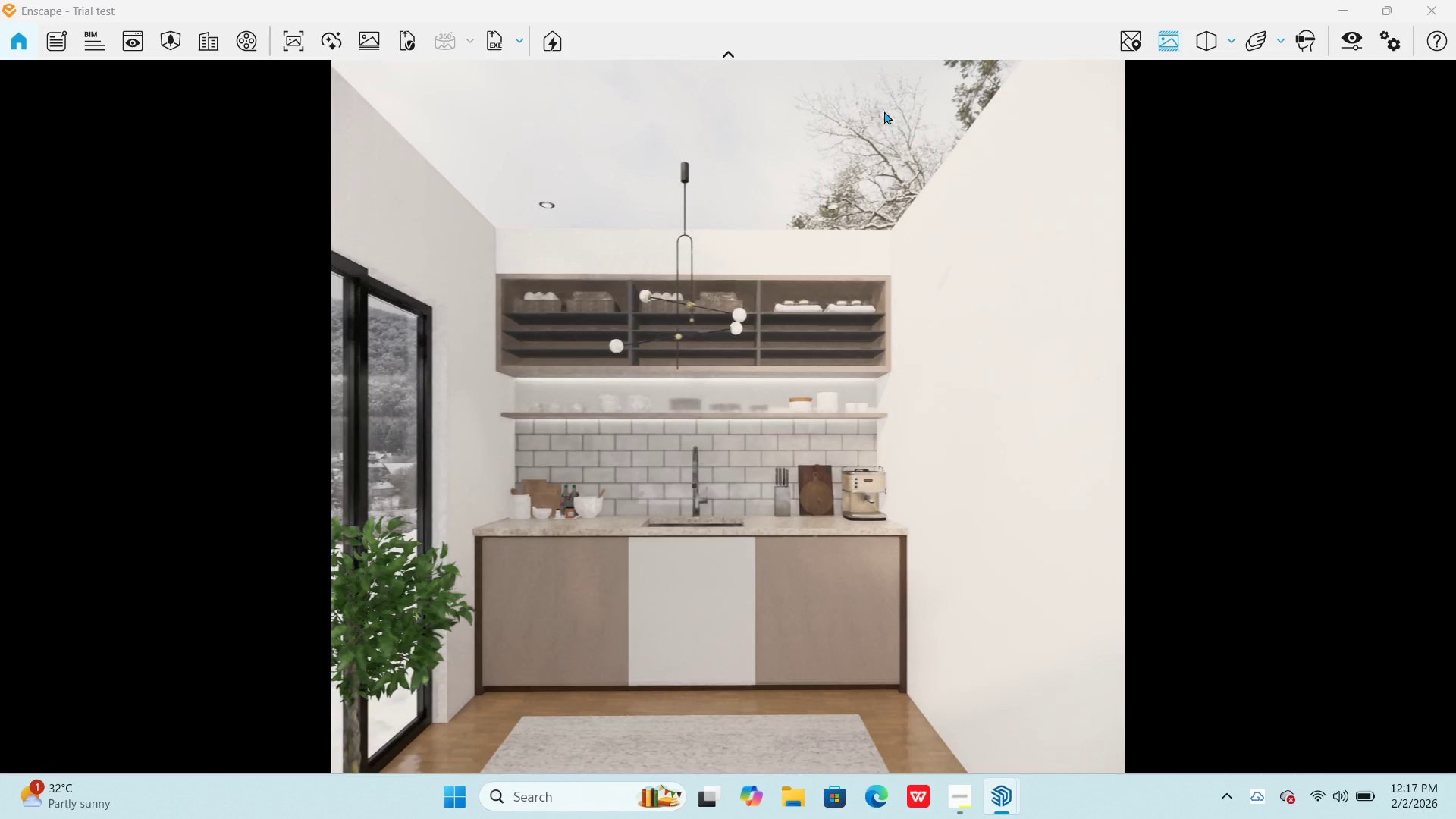 
key(Alt+AltLeft)
 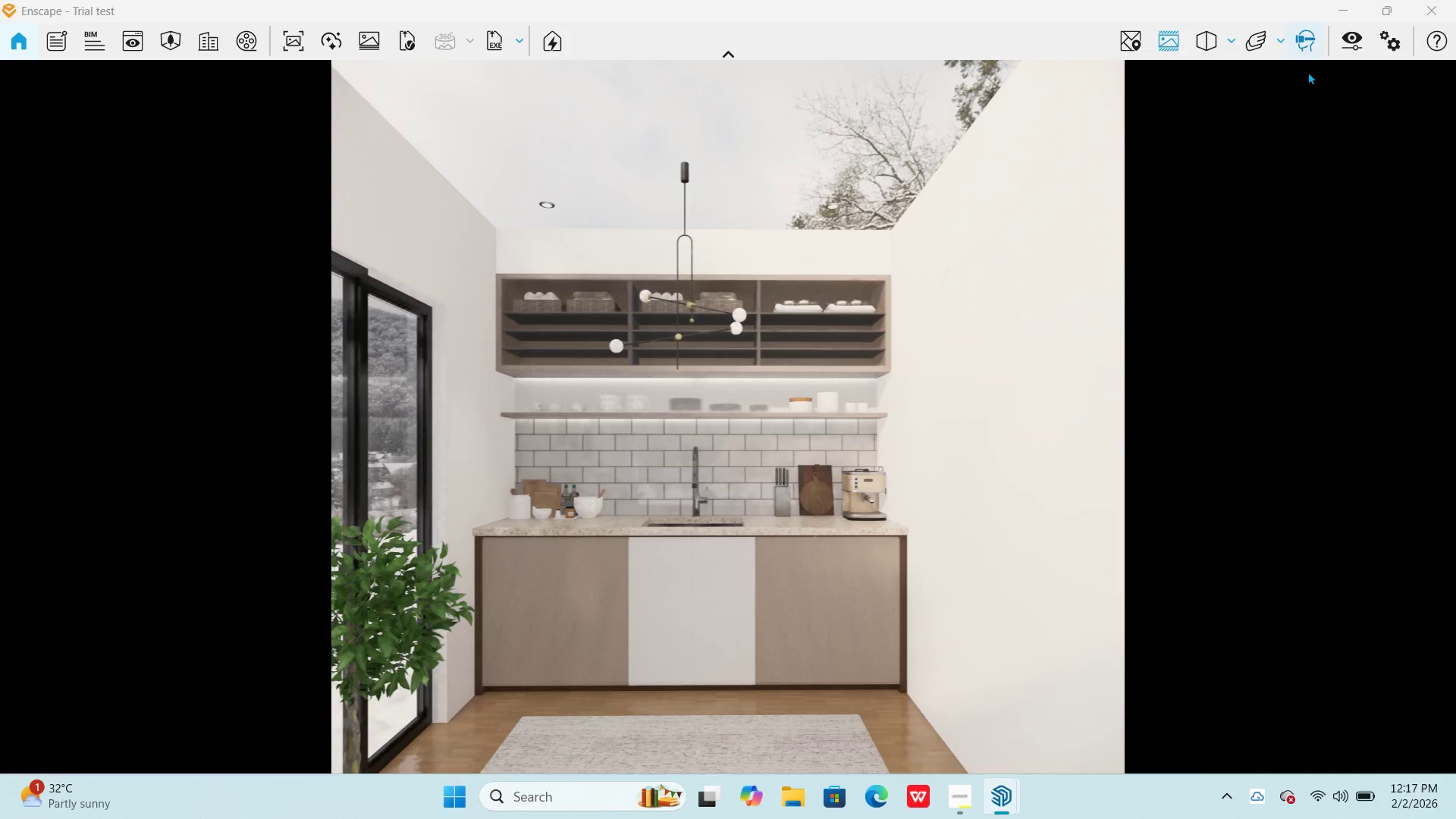 
key(Alt+Tab)
 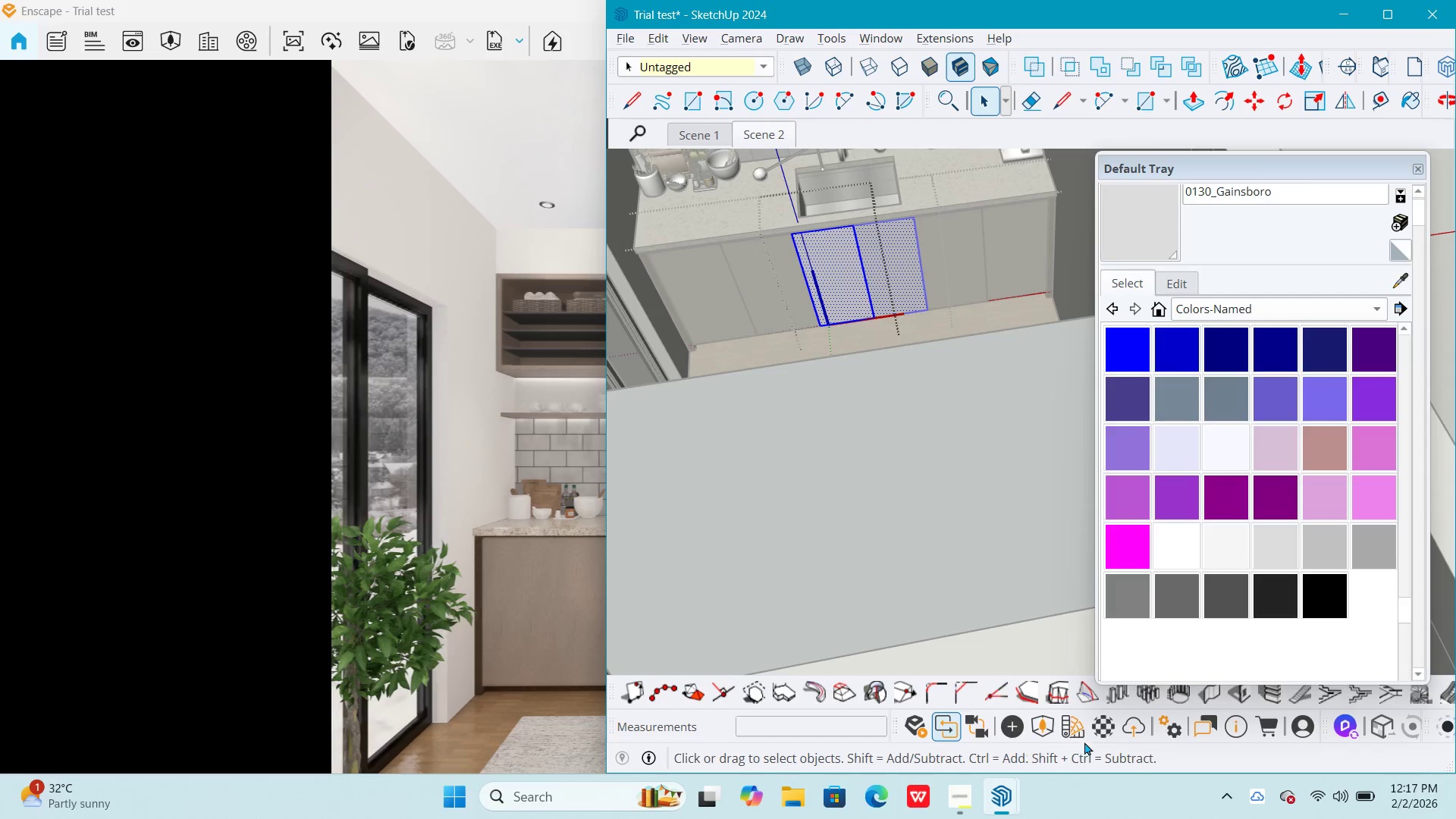 
left_click([1106, 727])
 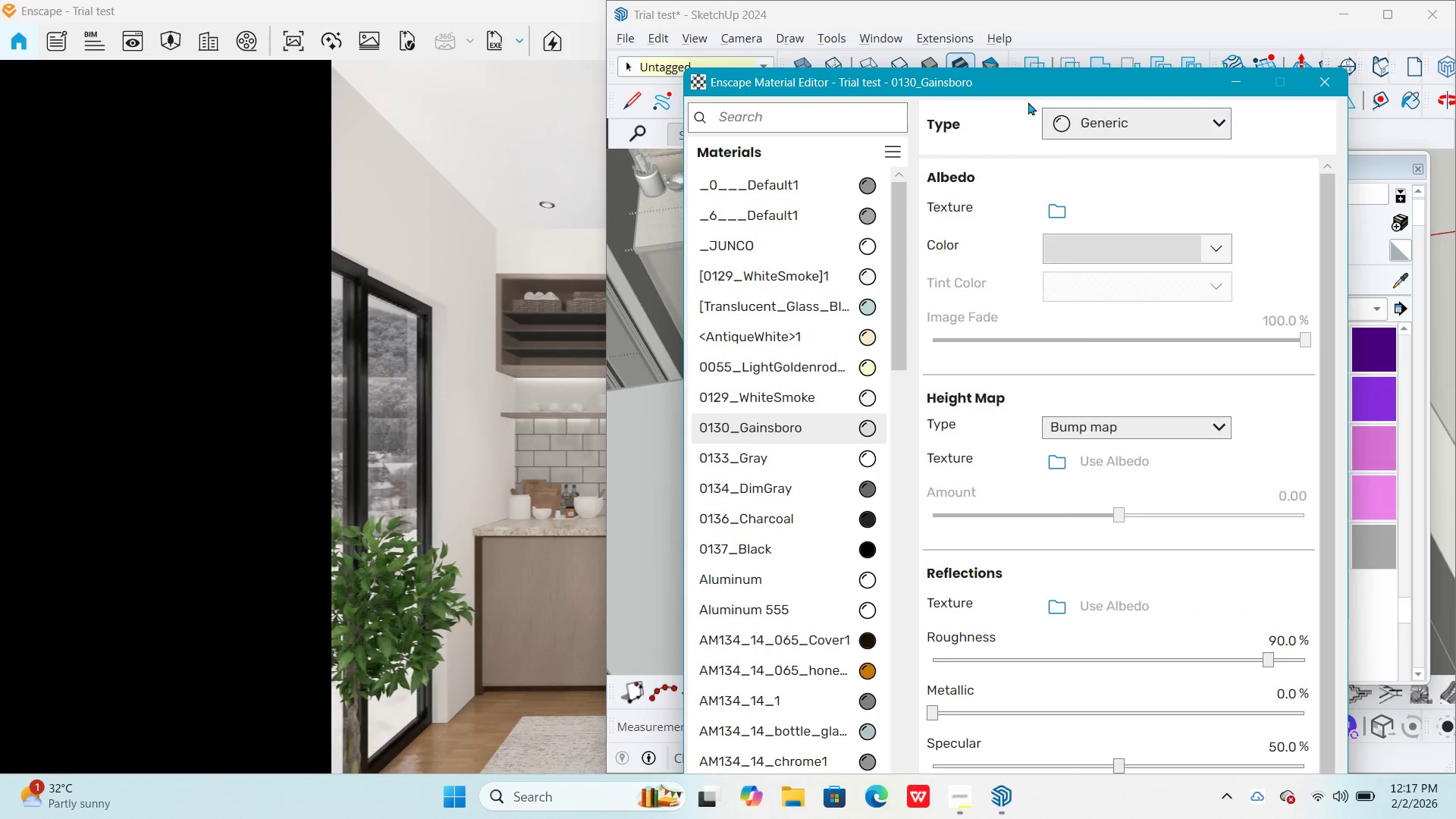 
left_click_drag(start_coordinate=[1028, 80], to_coordinate=[533, 568])
 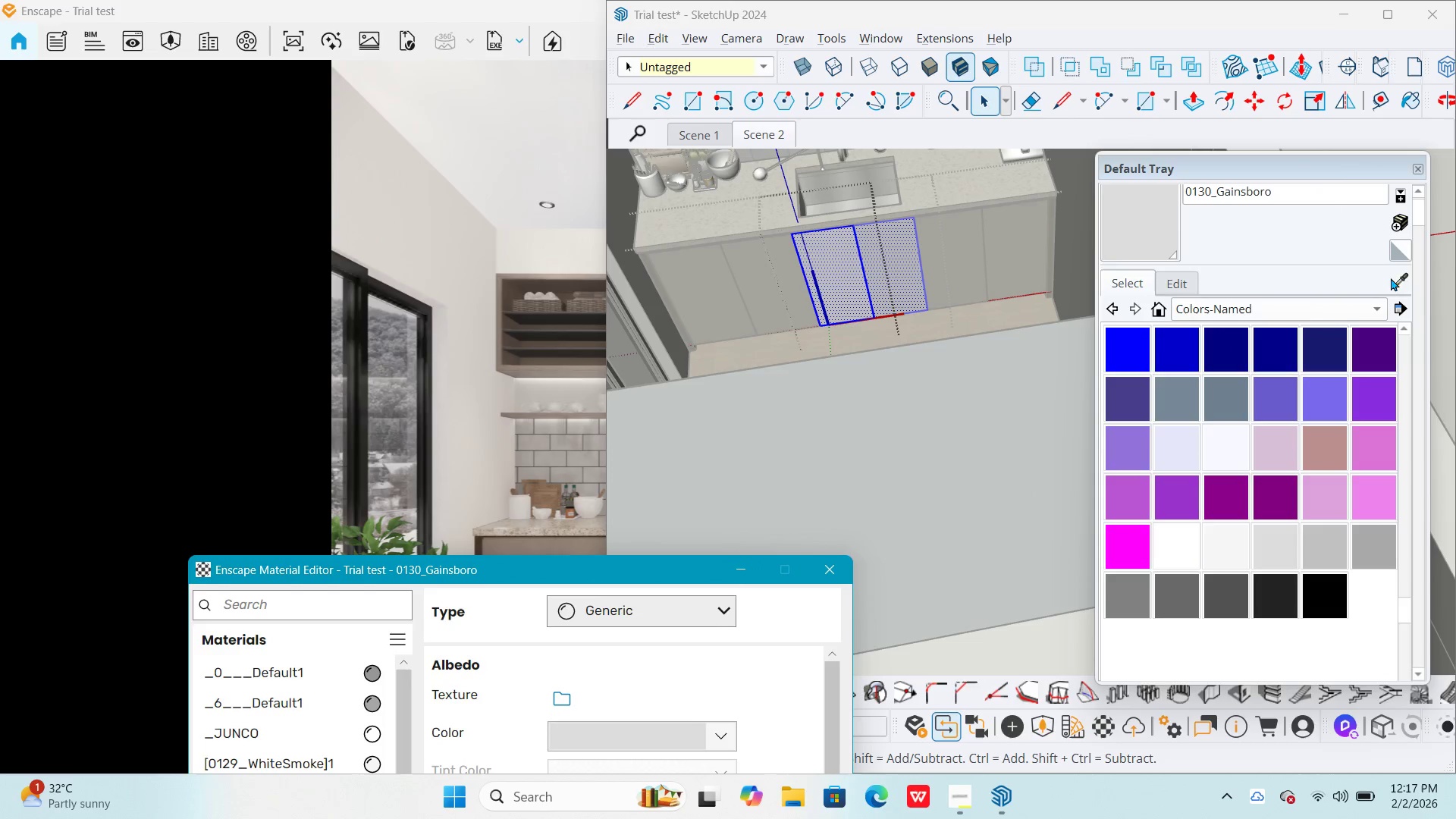 
left_click([1399, 281])
 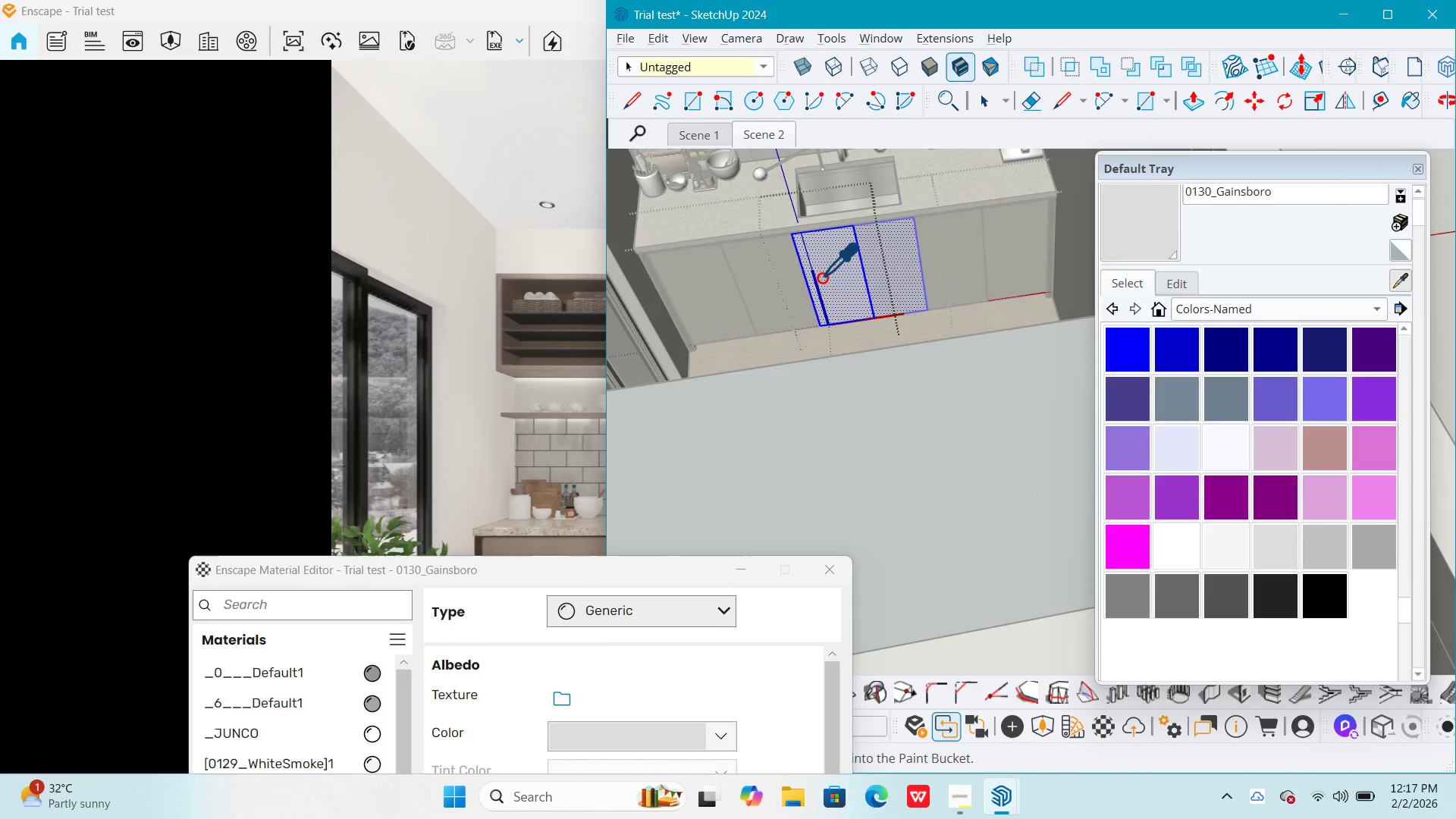 
left_click([841, 280])
 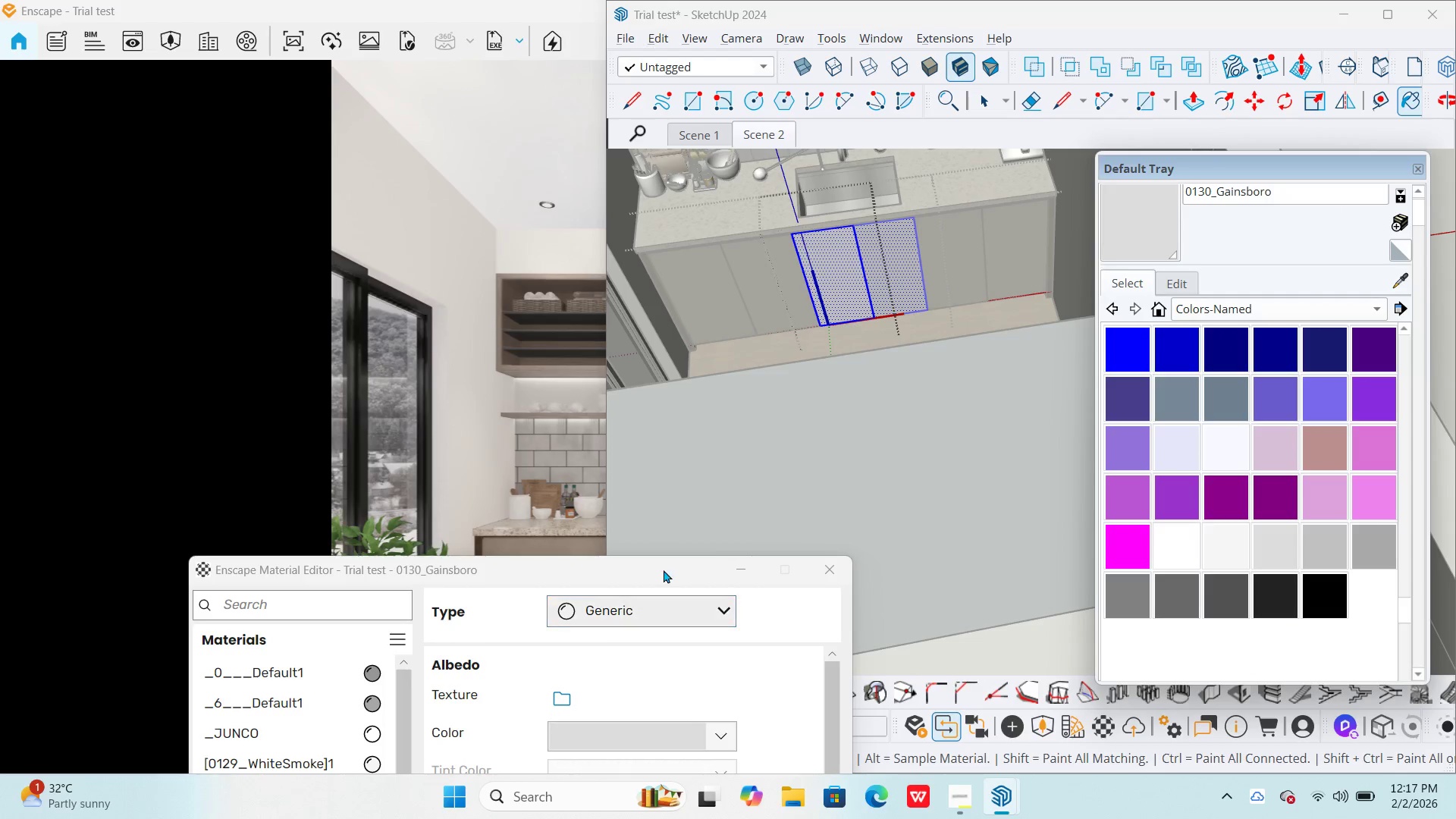 
left_click_drag(start_coordinate=[662, 569], to_coordinate=[1086, 0])
 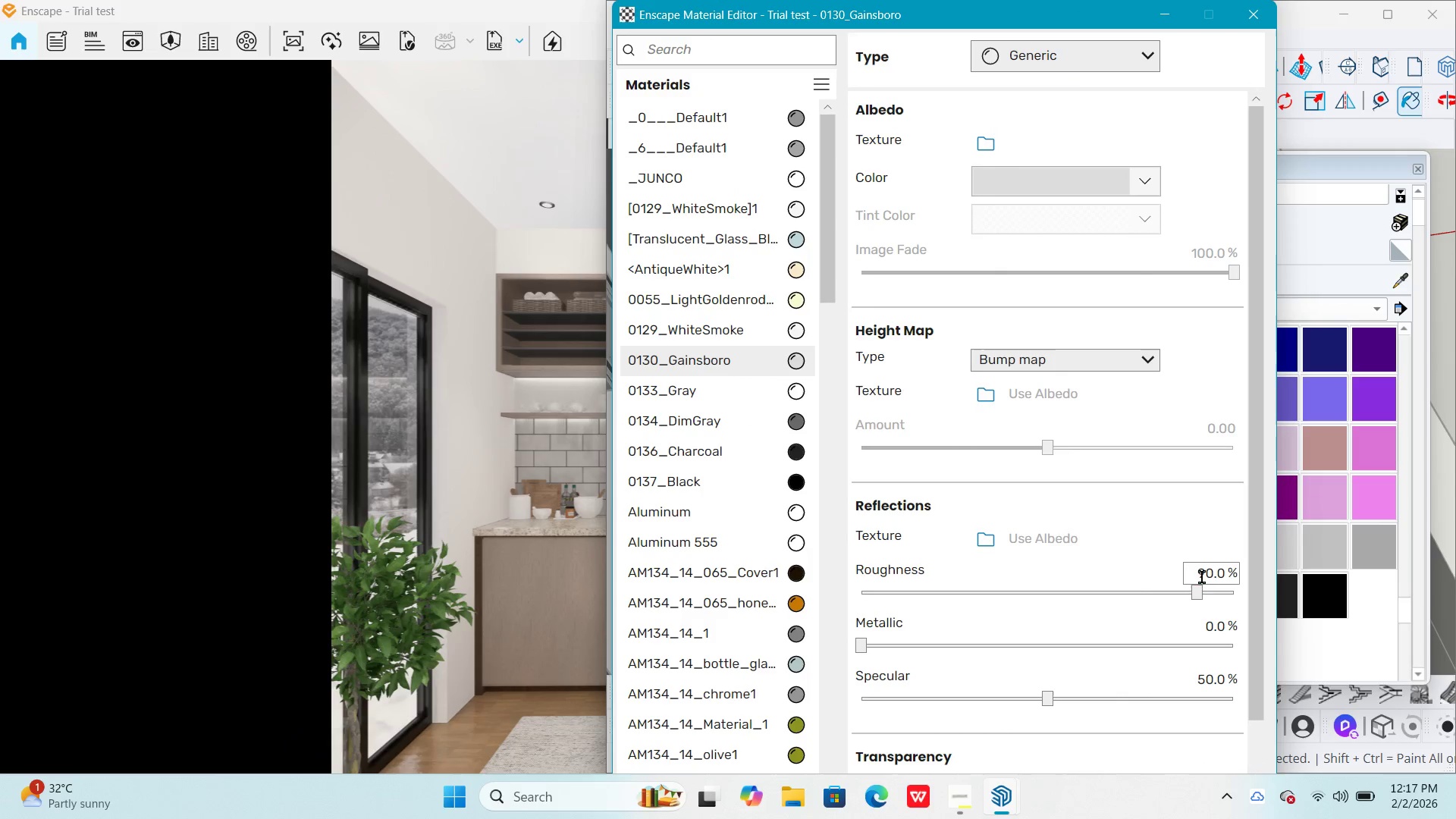 
double_click([1206, 579])
 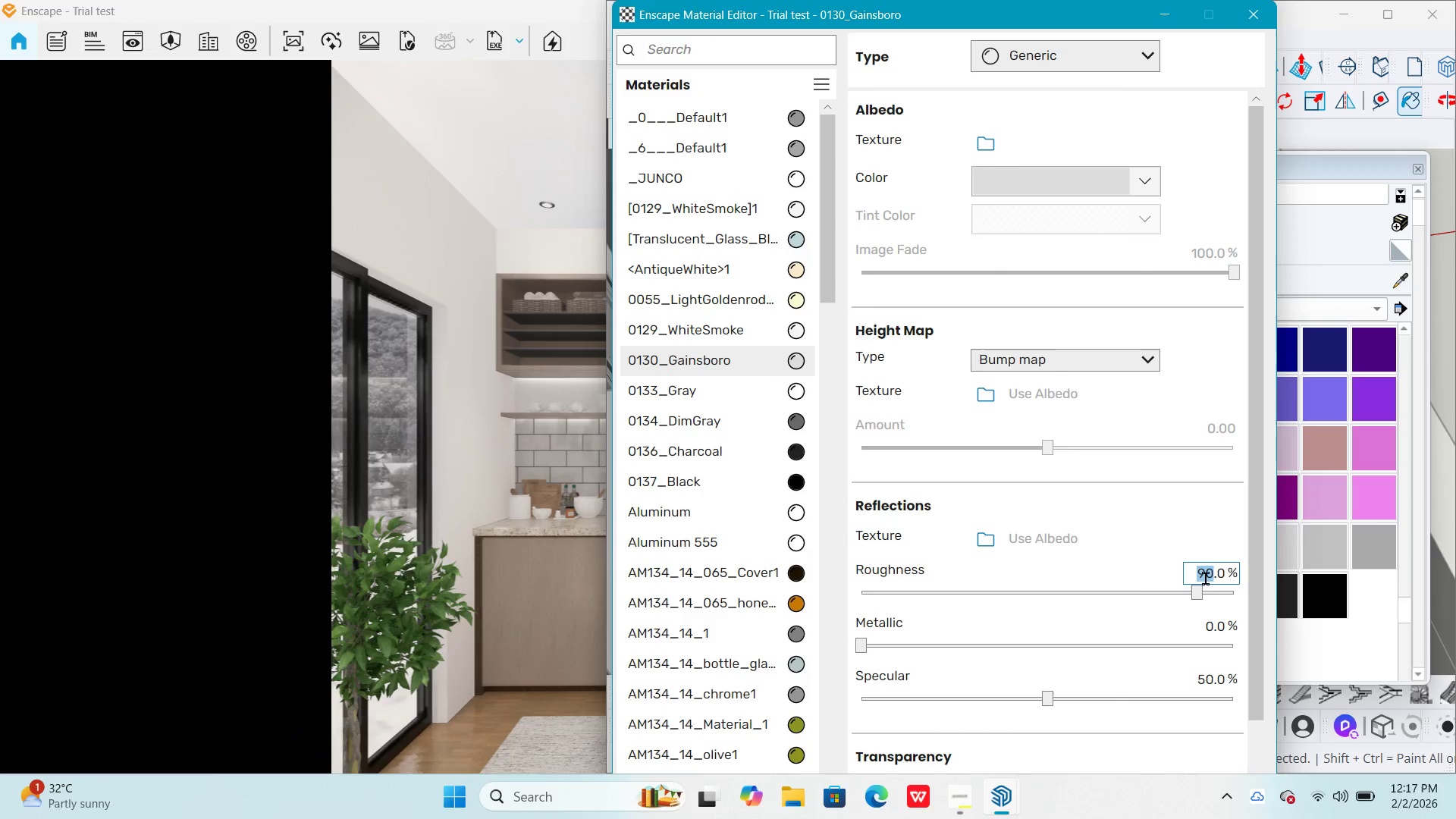 
triple_click([1206, 579])
 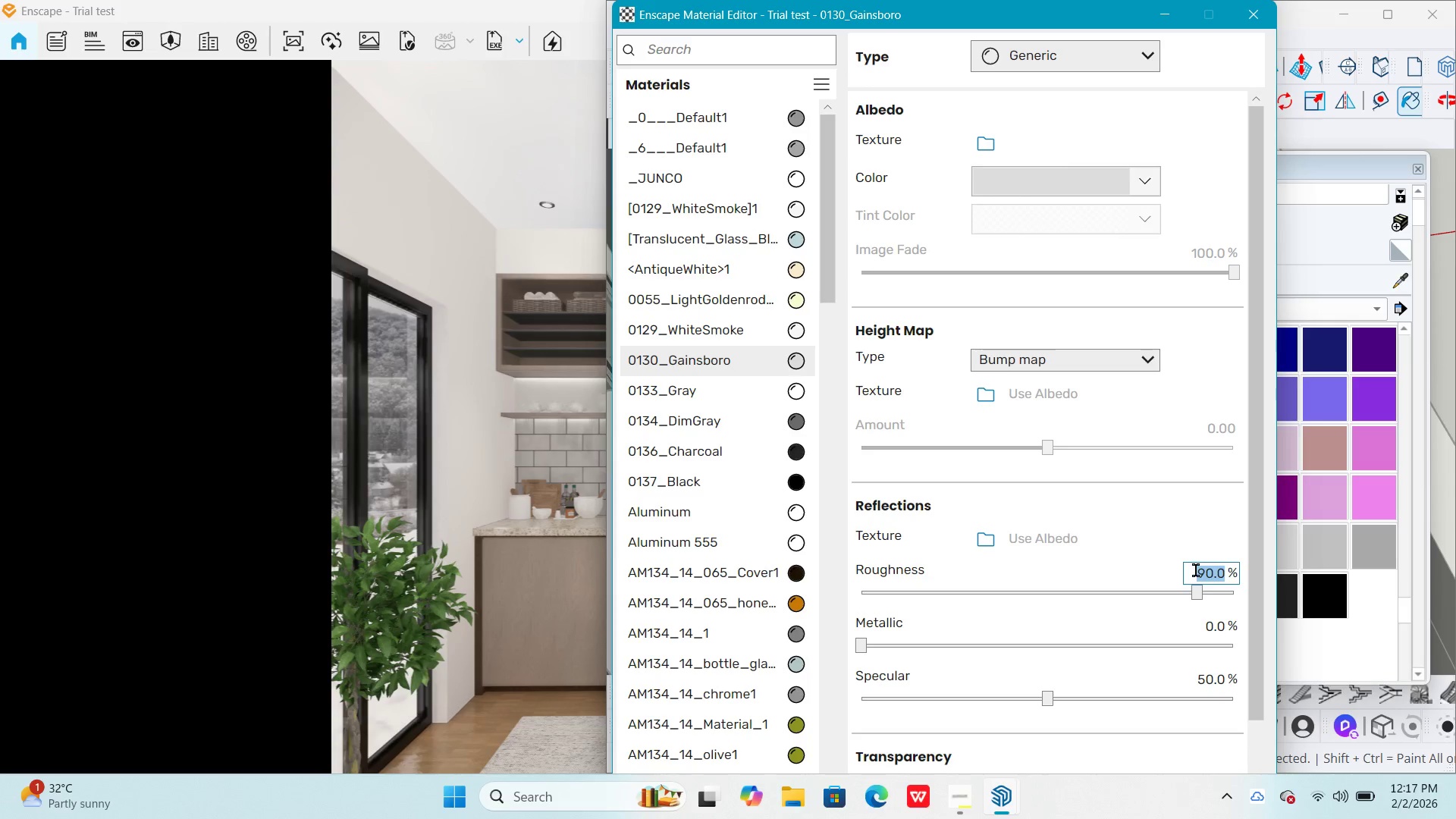 
key(Numpad5)
 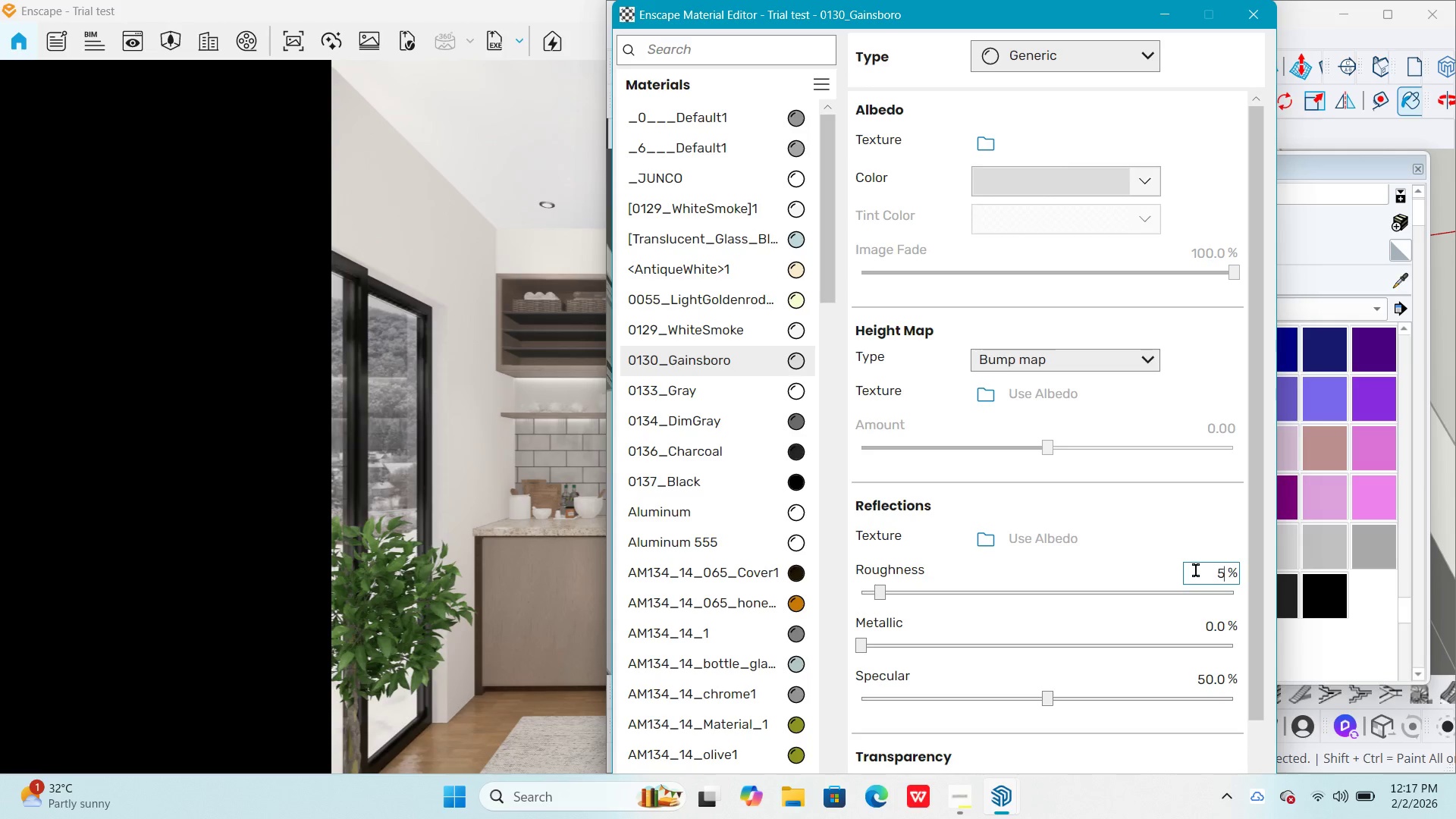 
key(NumpadEnter)
 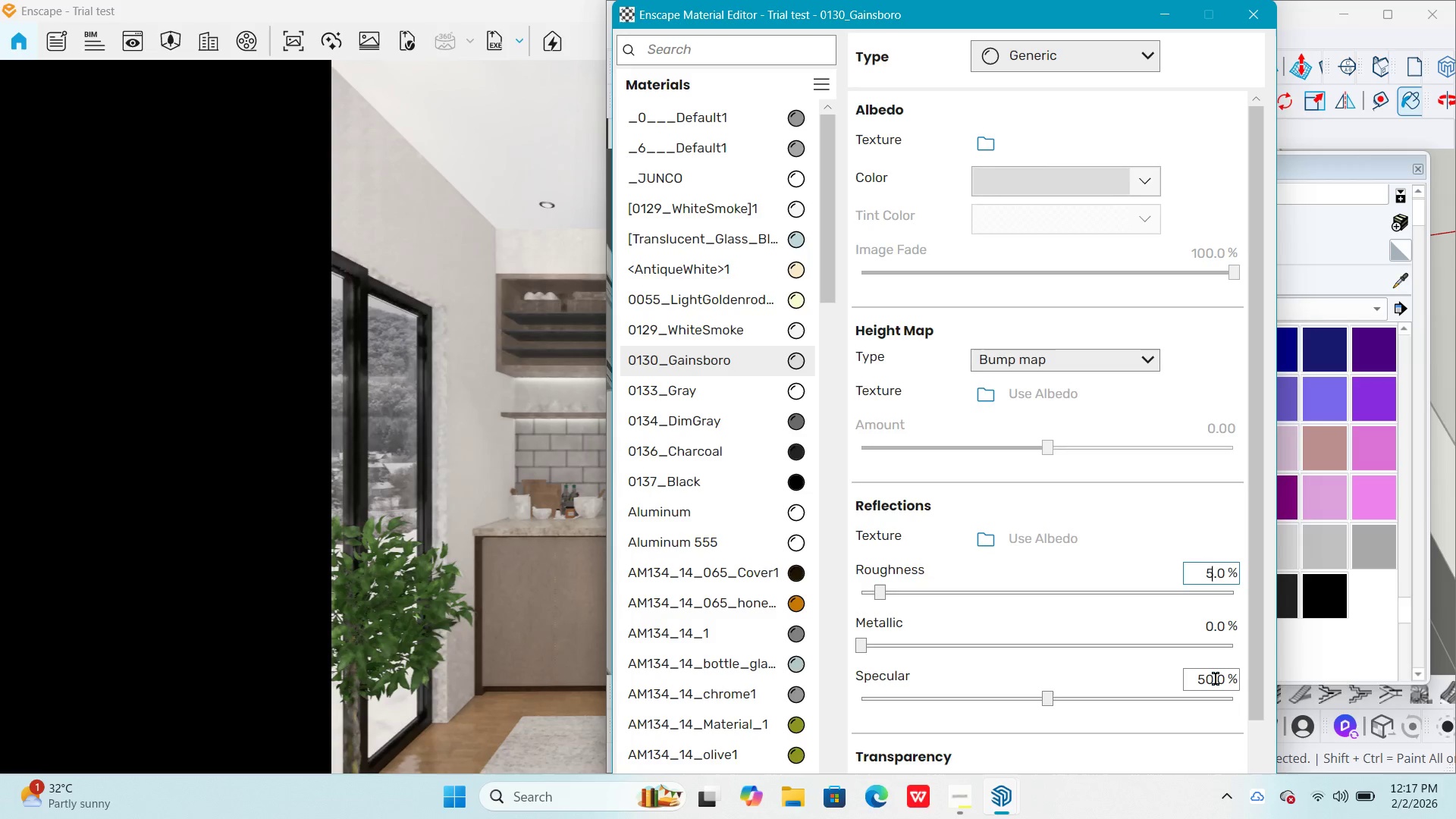 
double_click([1216, 679])
 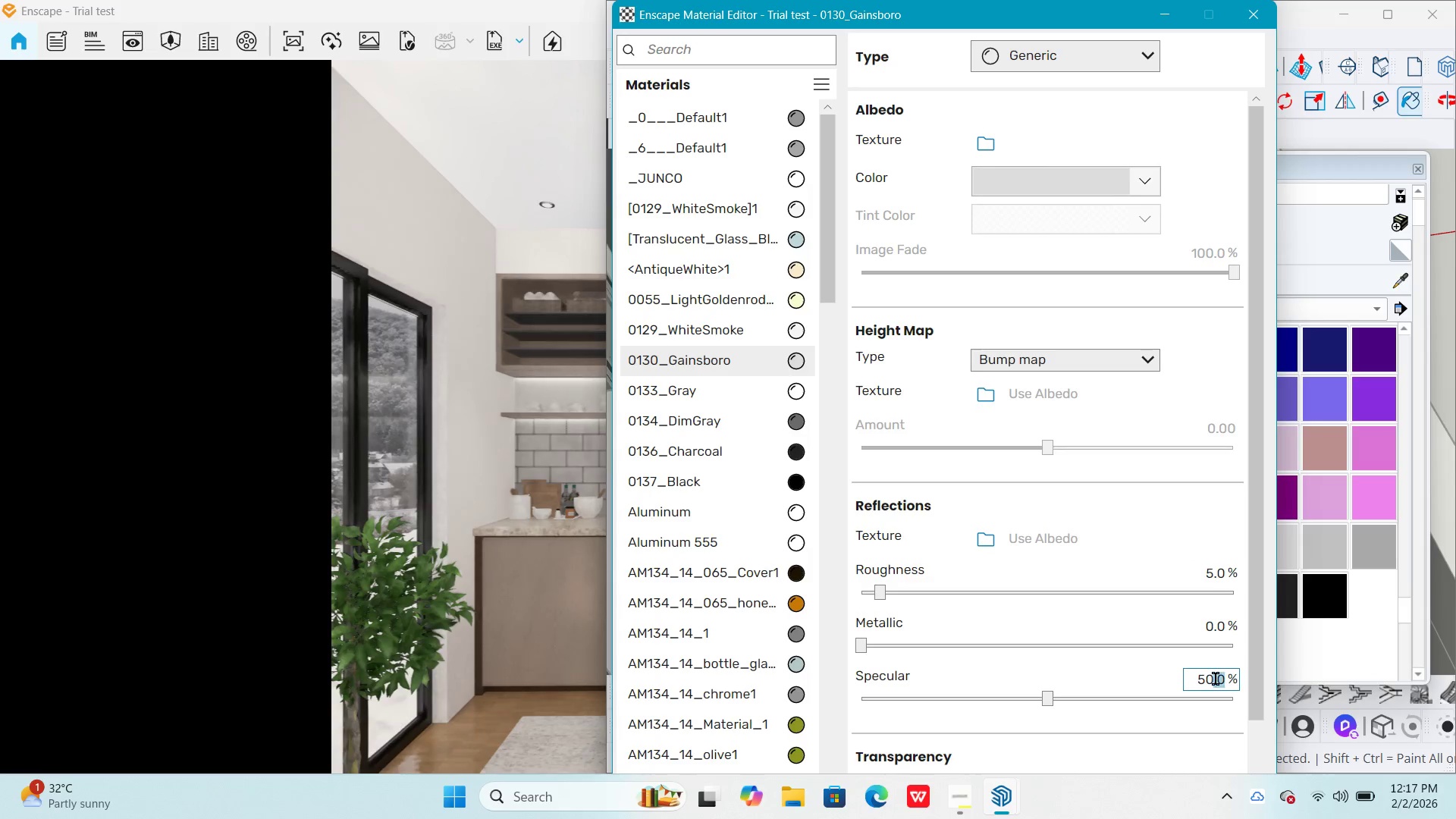 
triple_click([1216, 679])
 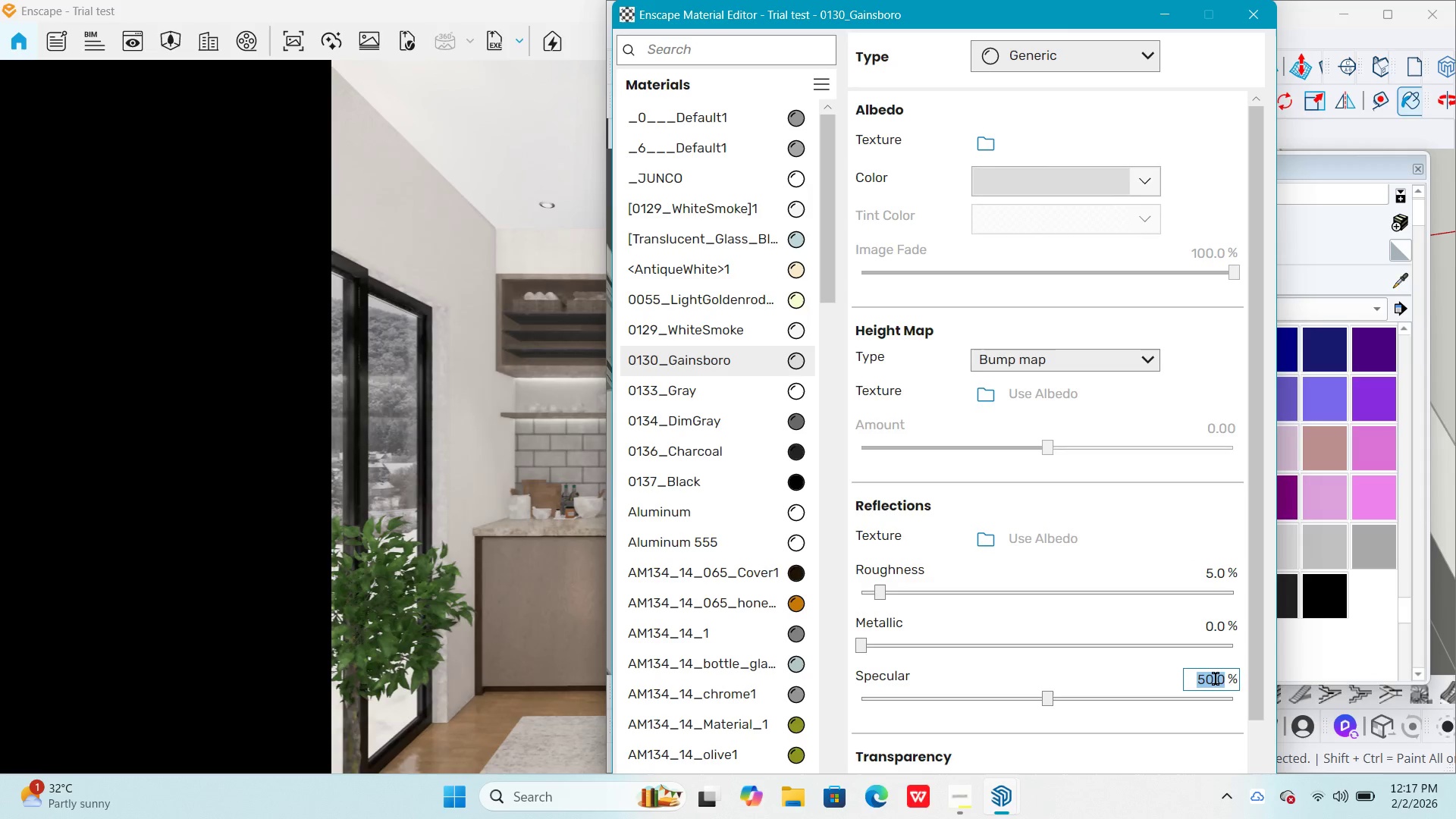 
key(Numpad9)
 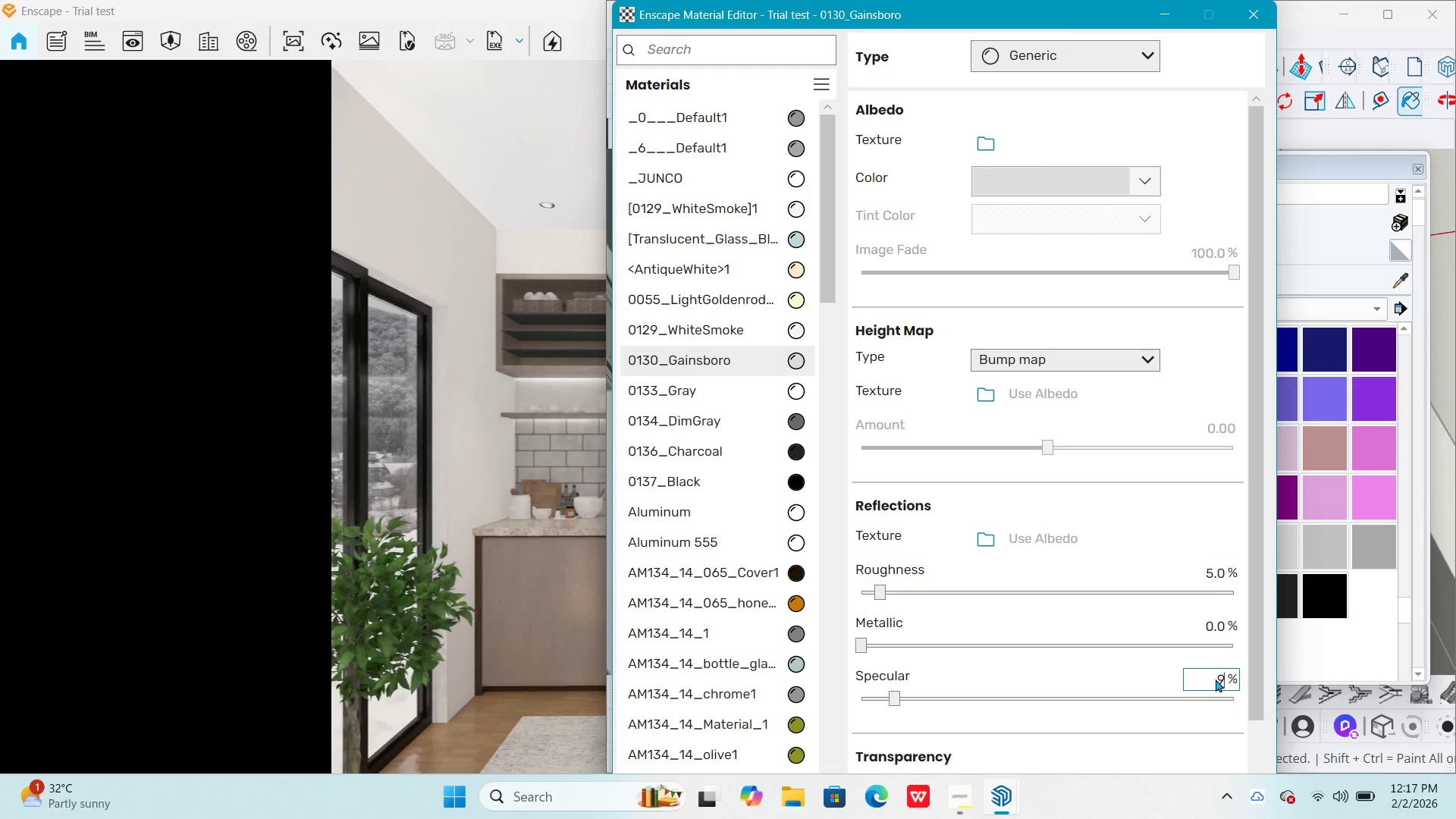 
key(Numpad0)
 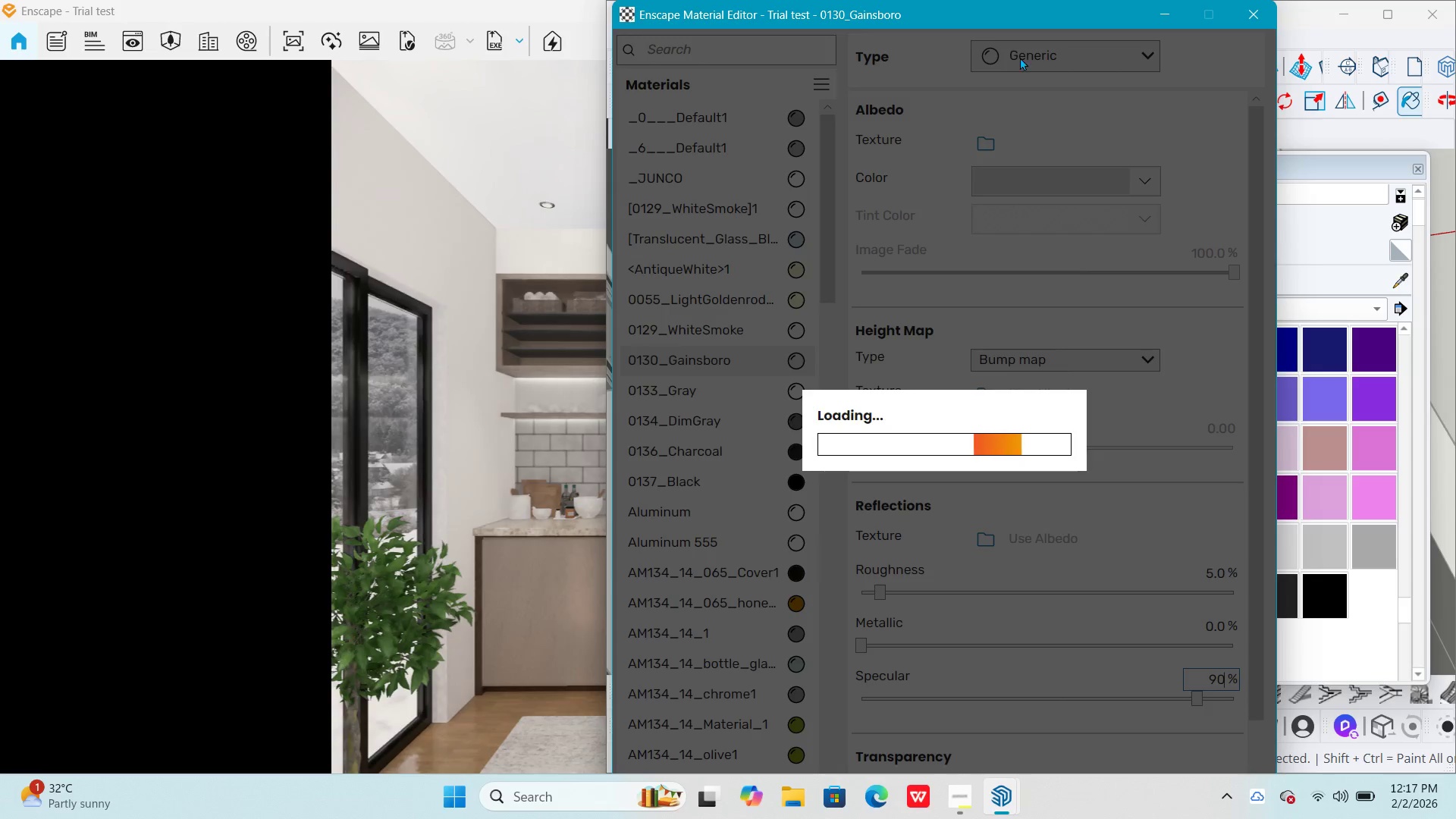 
left_click_drag(start_coordinate=[1011, 17], to_coordinate=[559, 689])
 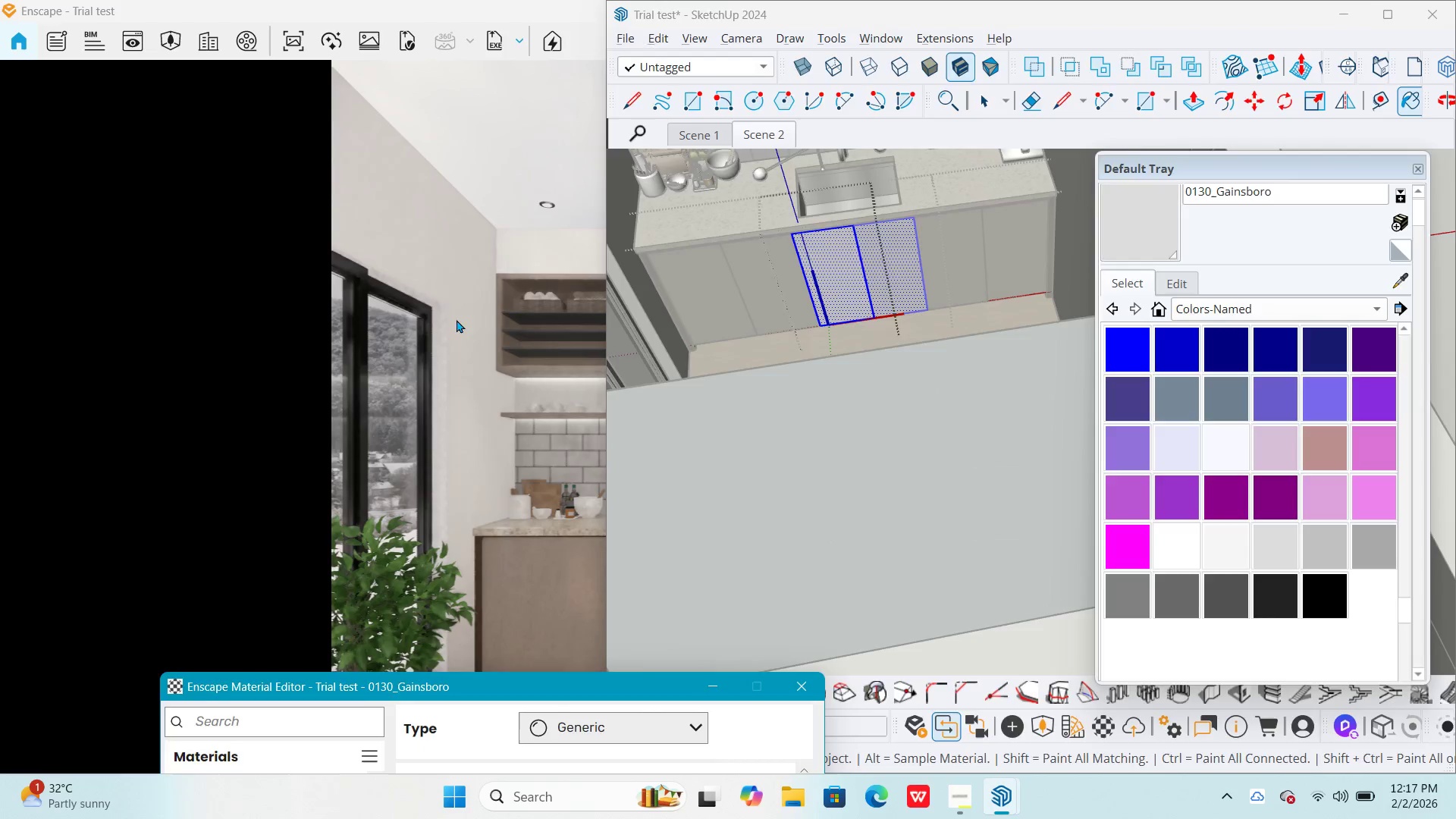 
left_click([483, 284])
 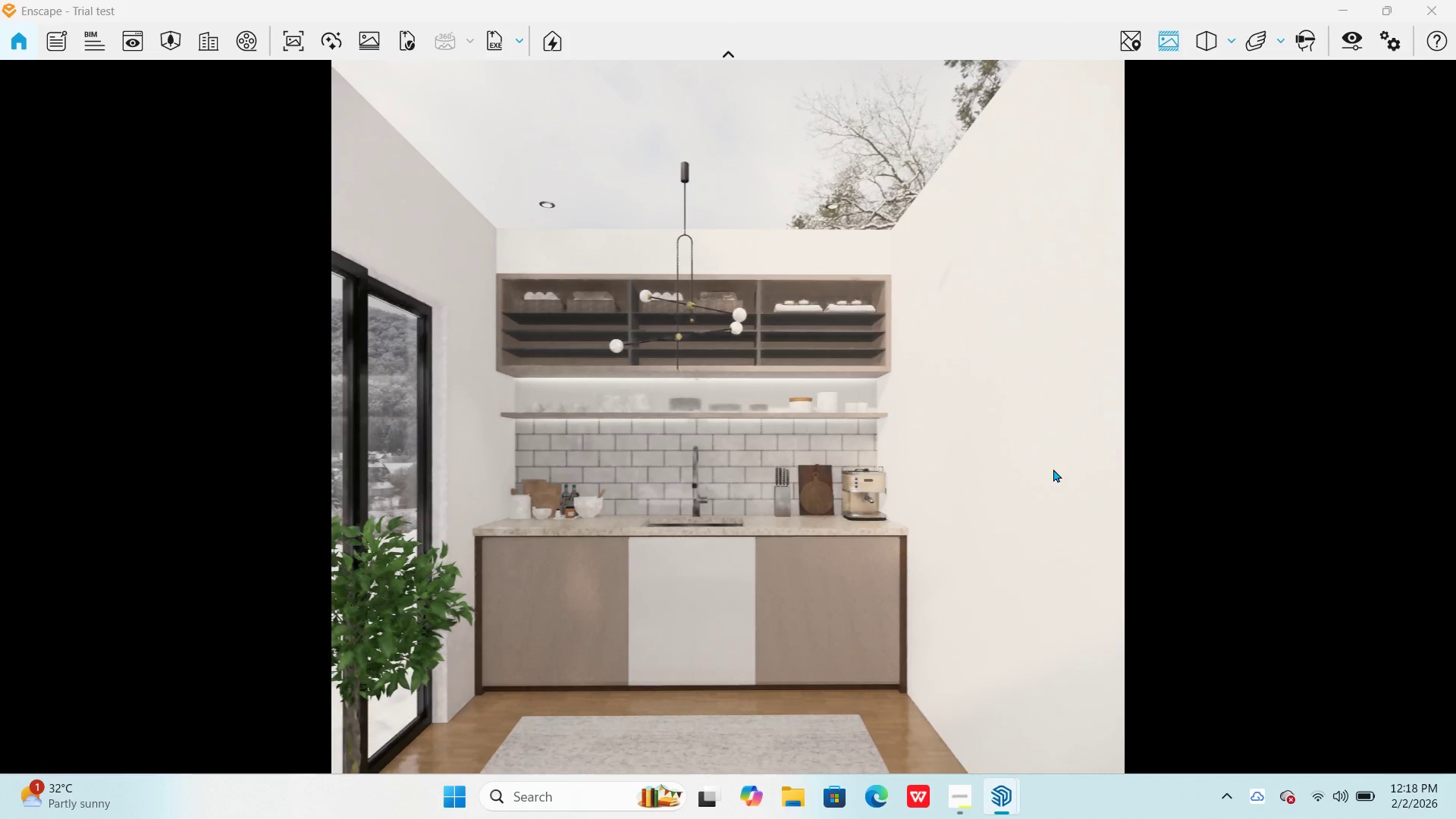 
key(Alt+AltLeft)
 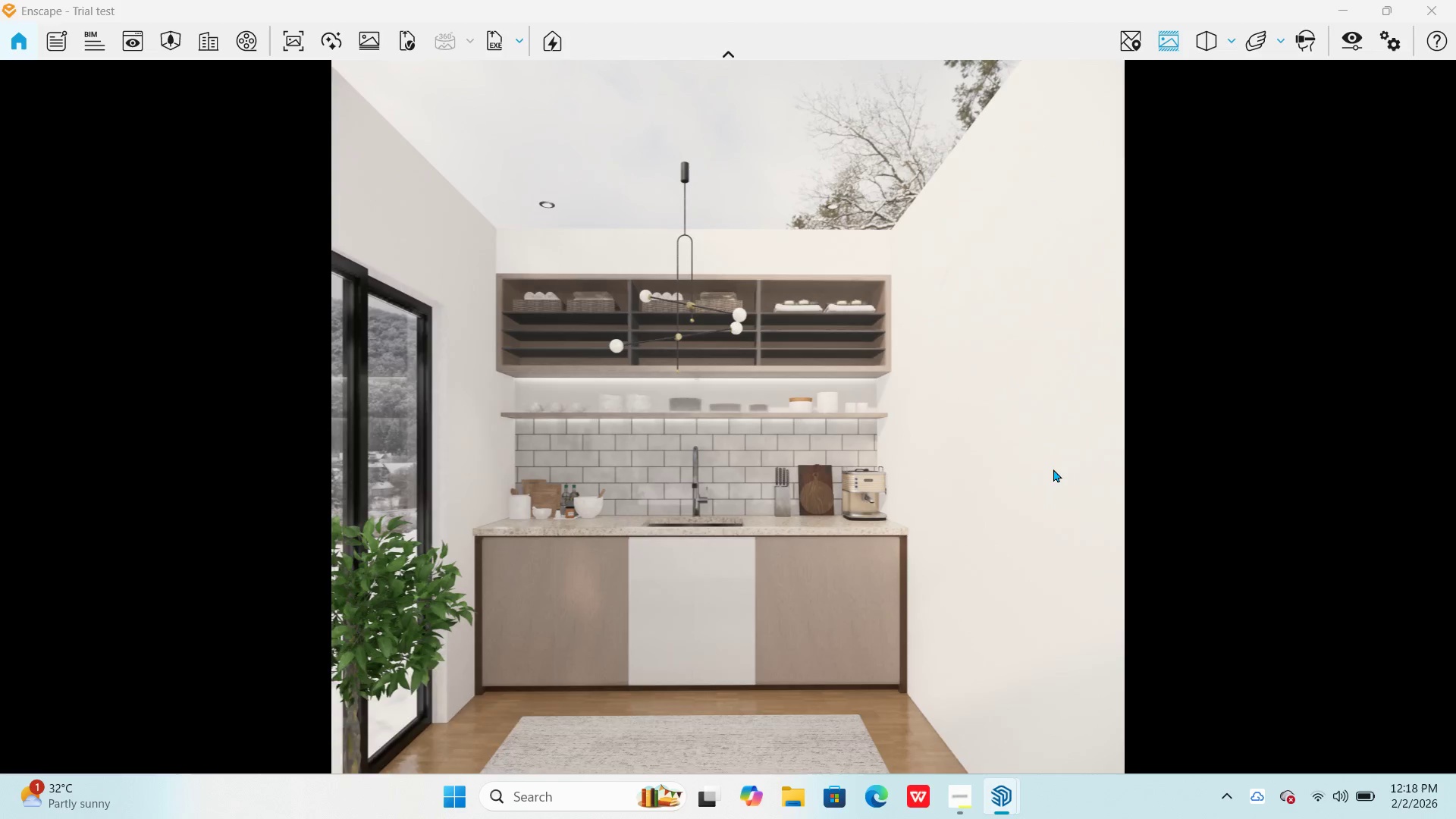 
key(Alt+Tab)
 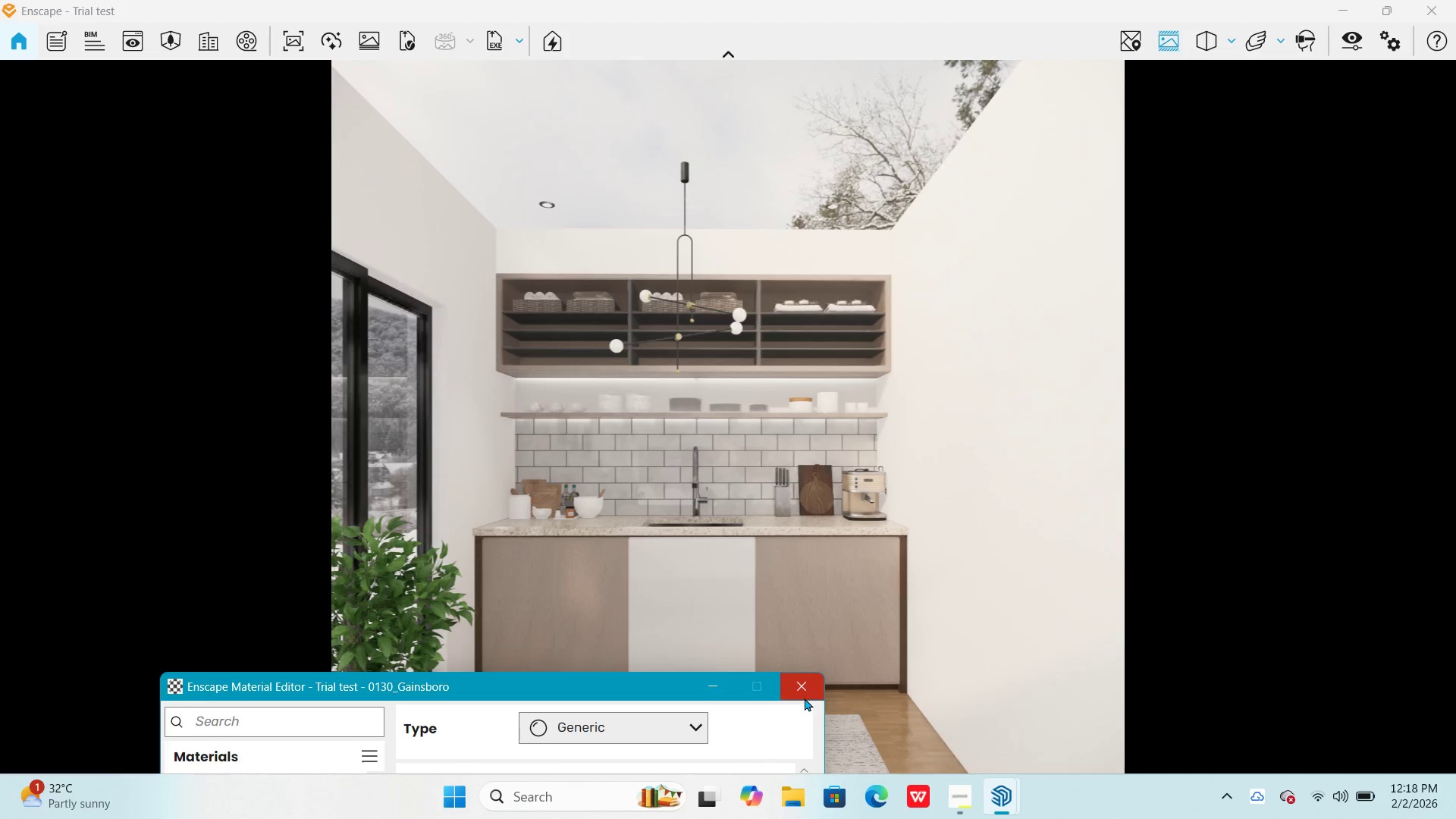 
left_click([810, 681])
 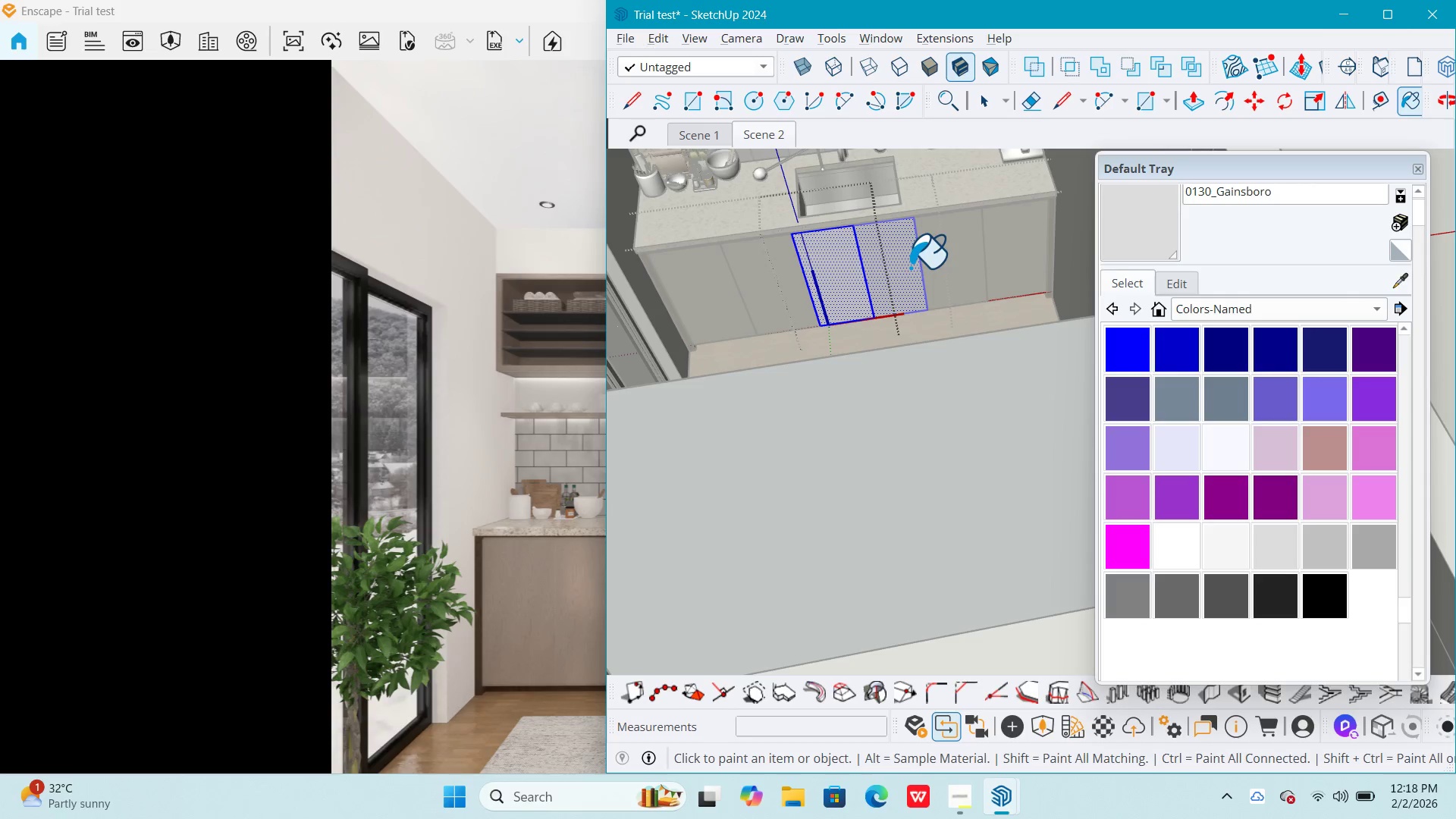 
key(Space)
 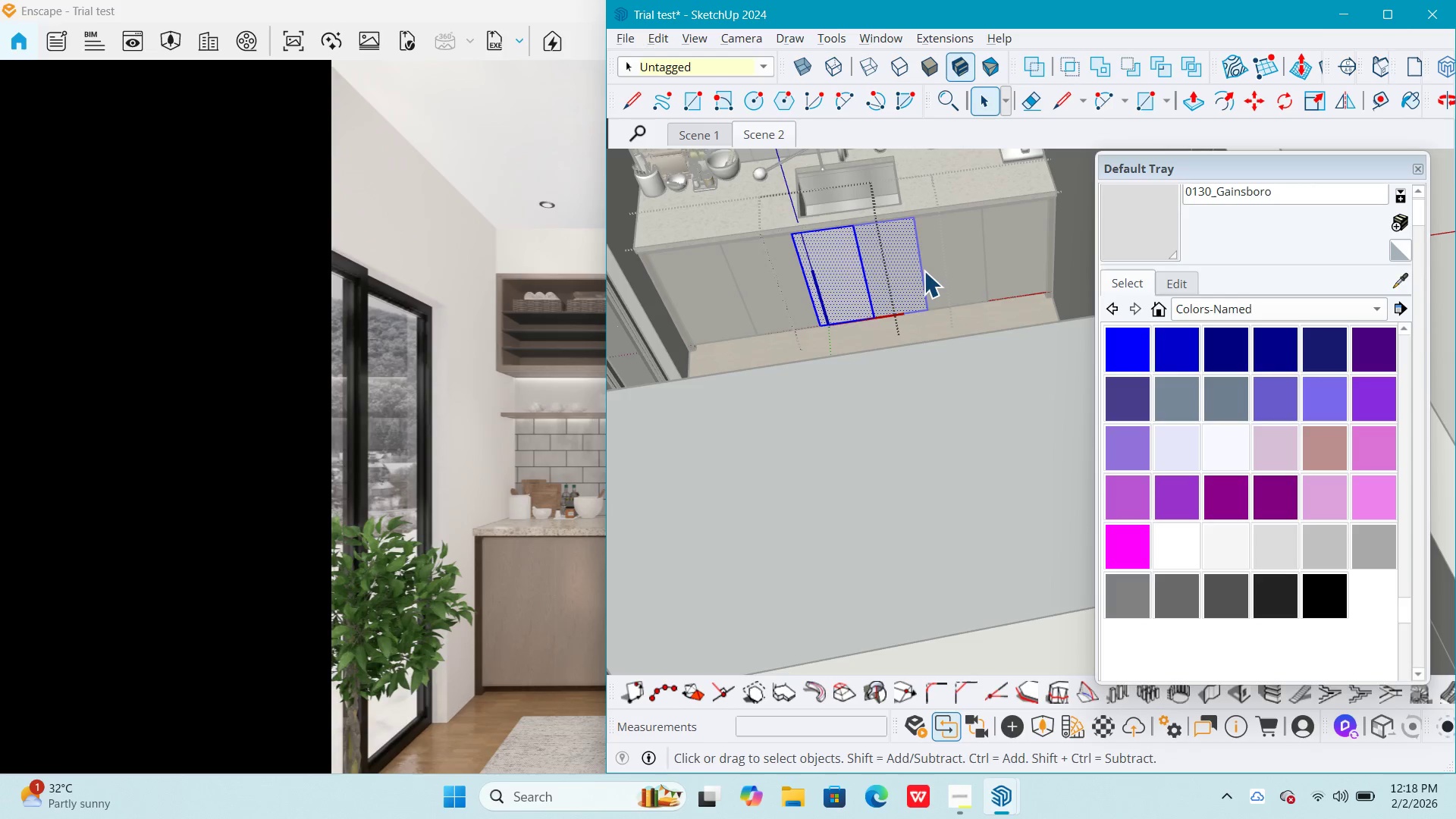 
key(Escape)
 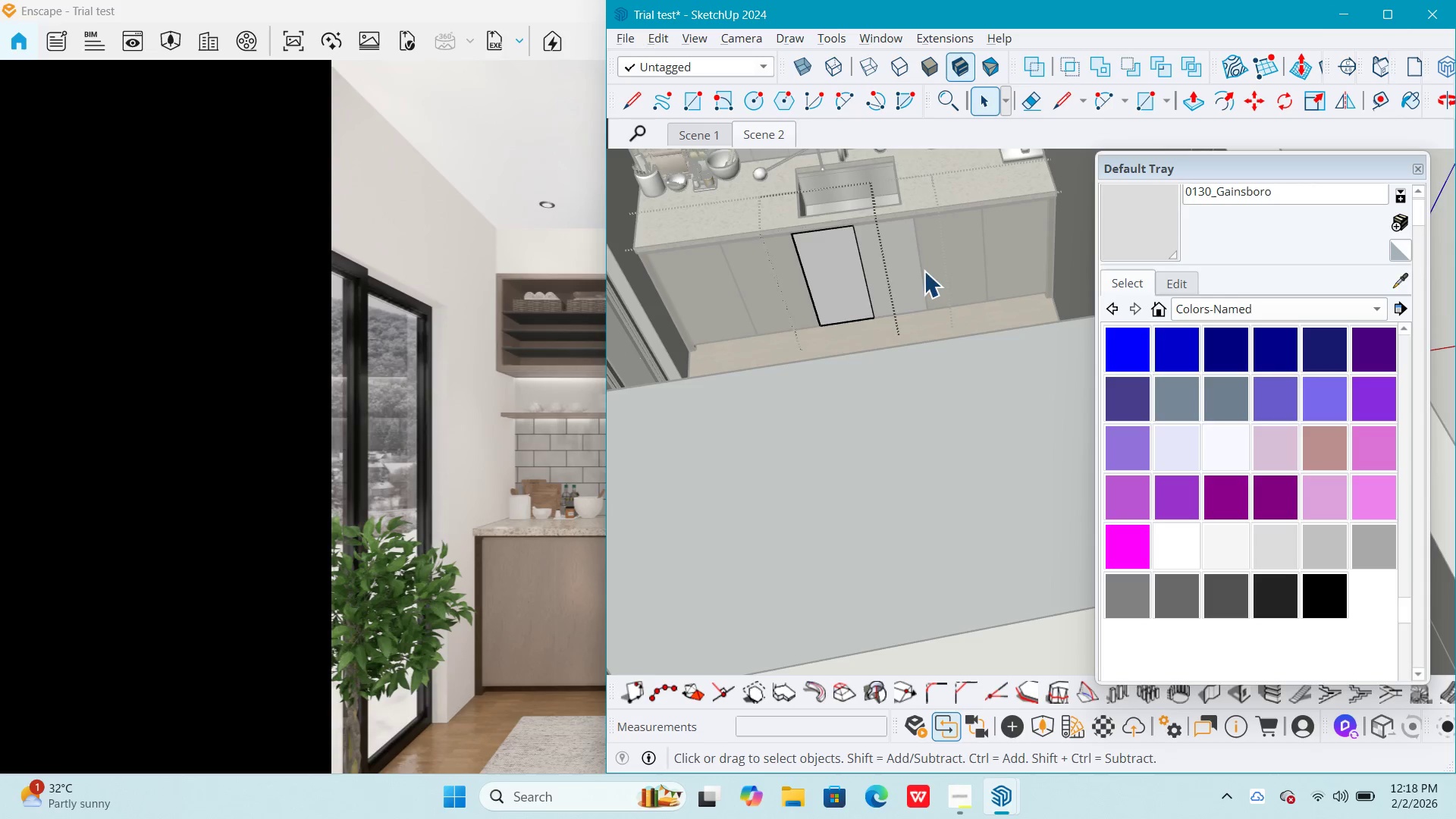 
key(Escape)
 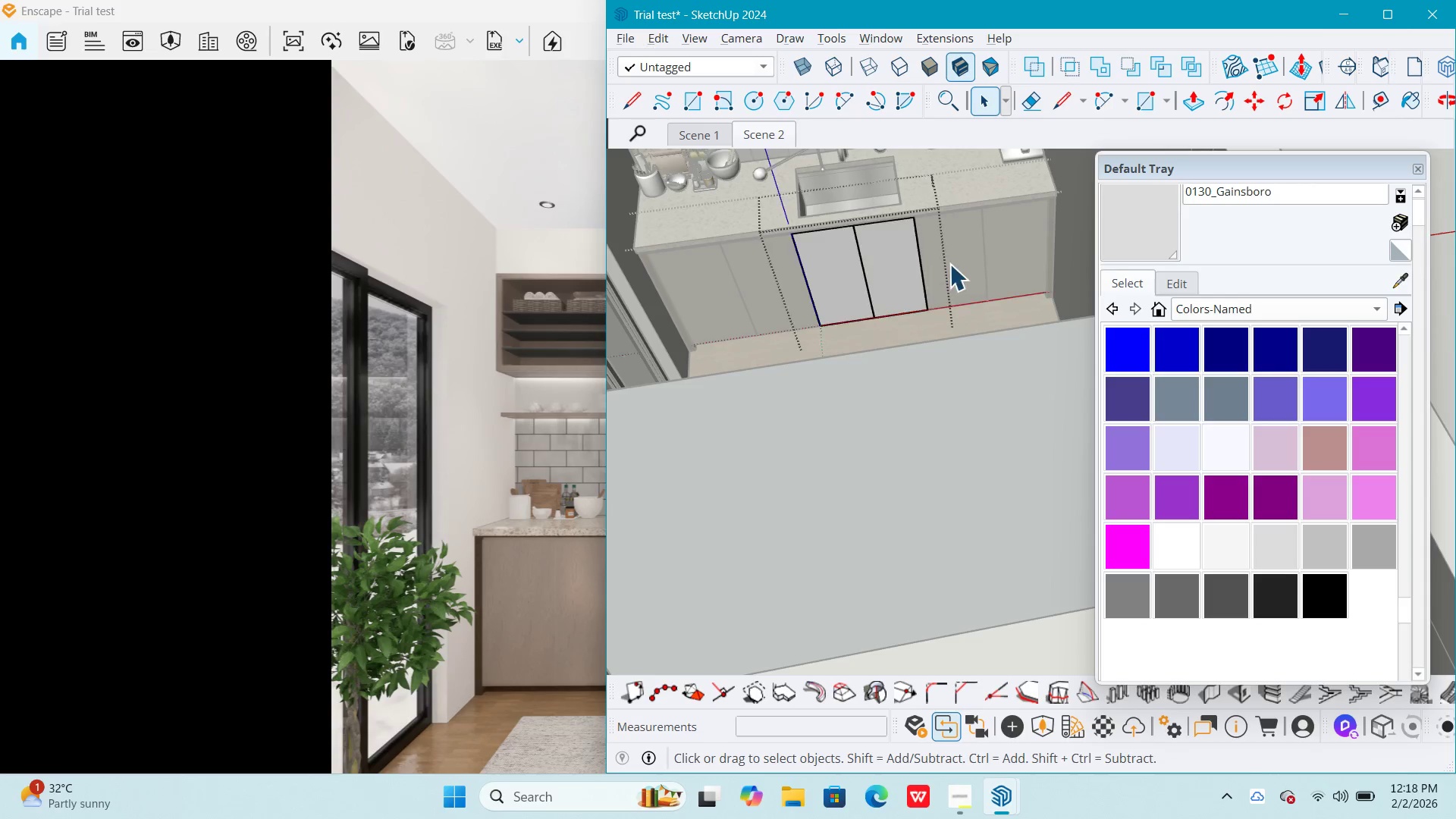 
key(Escape)
 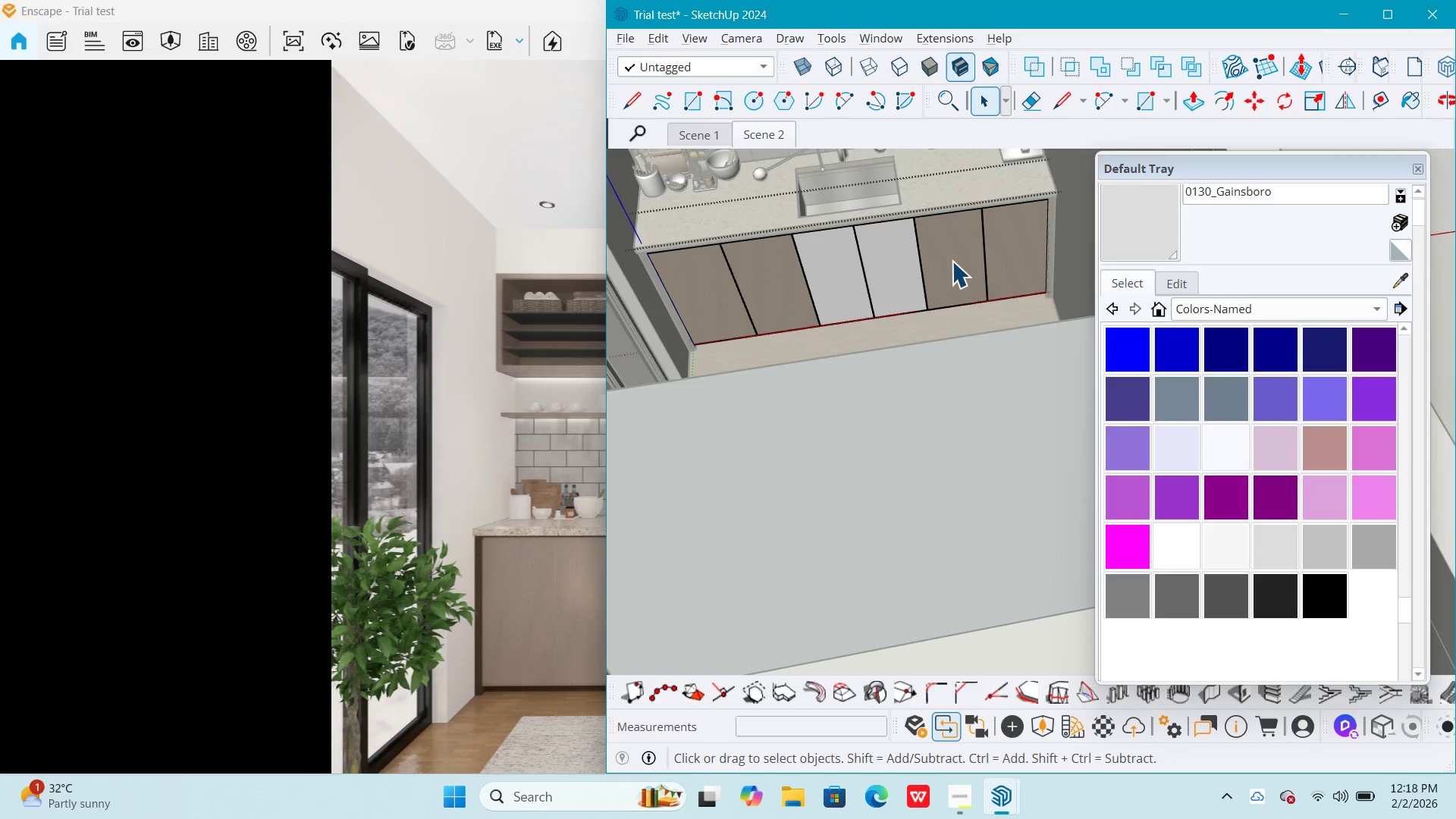 
double_click([952, 261])
 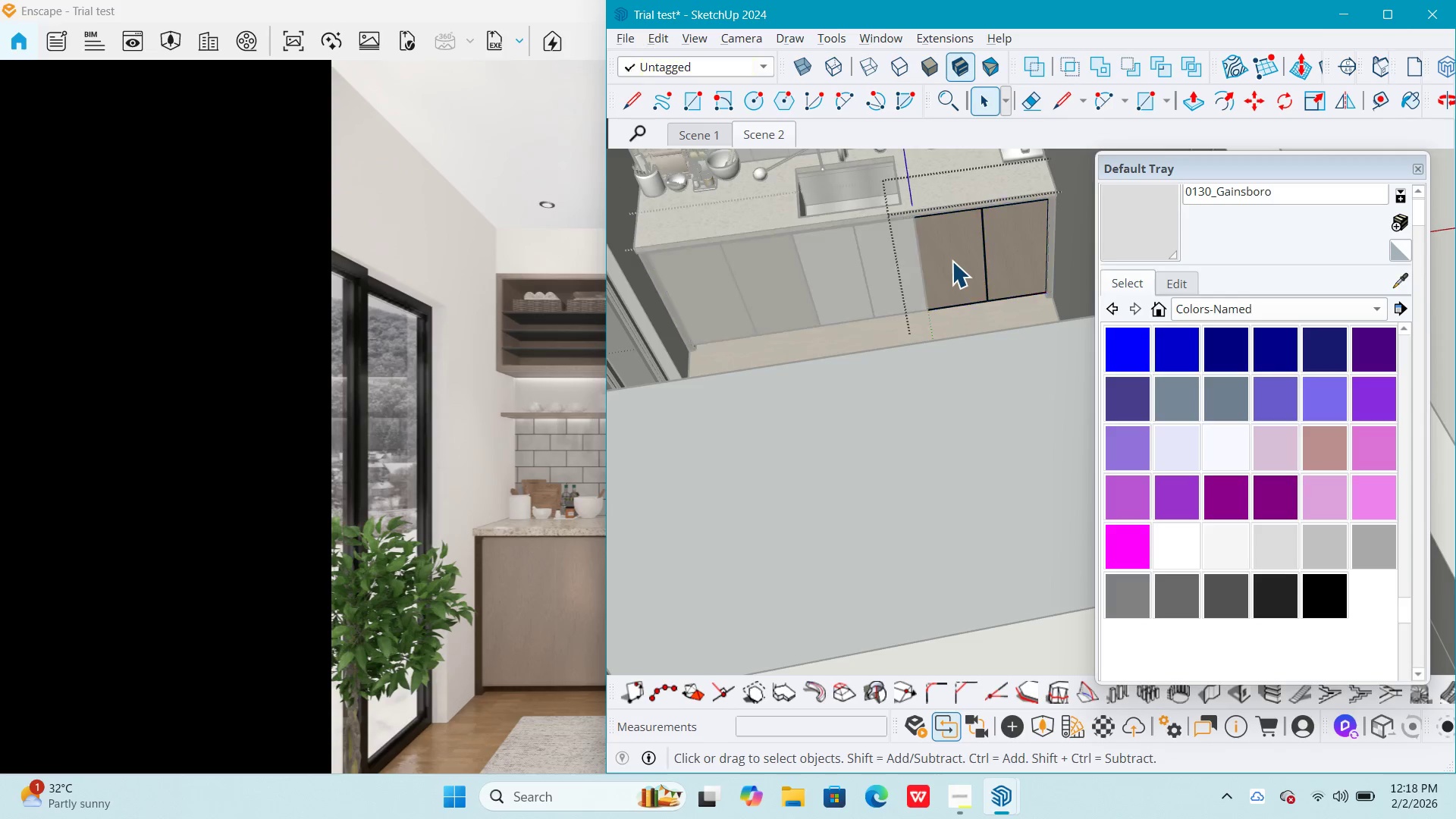 
triple_click([952, 261])
 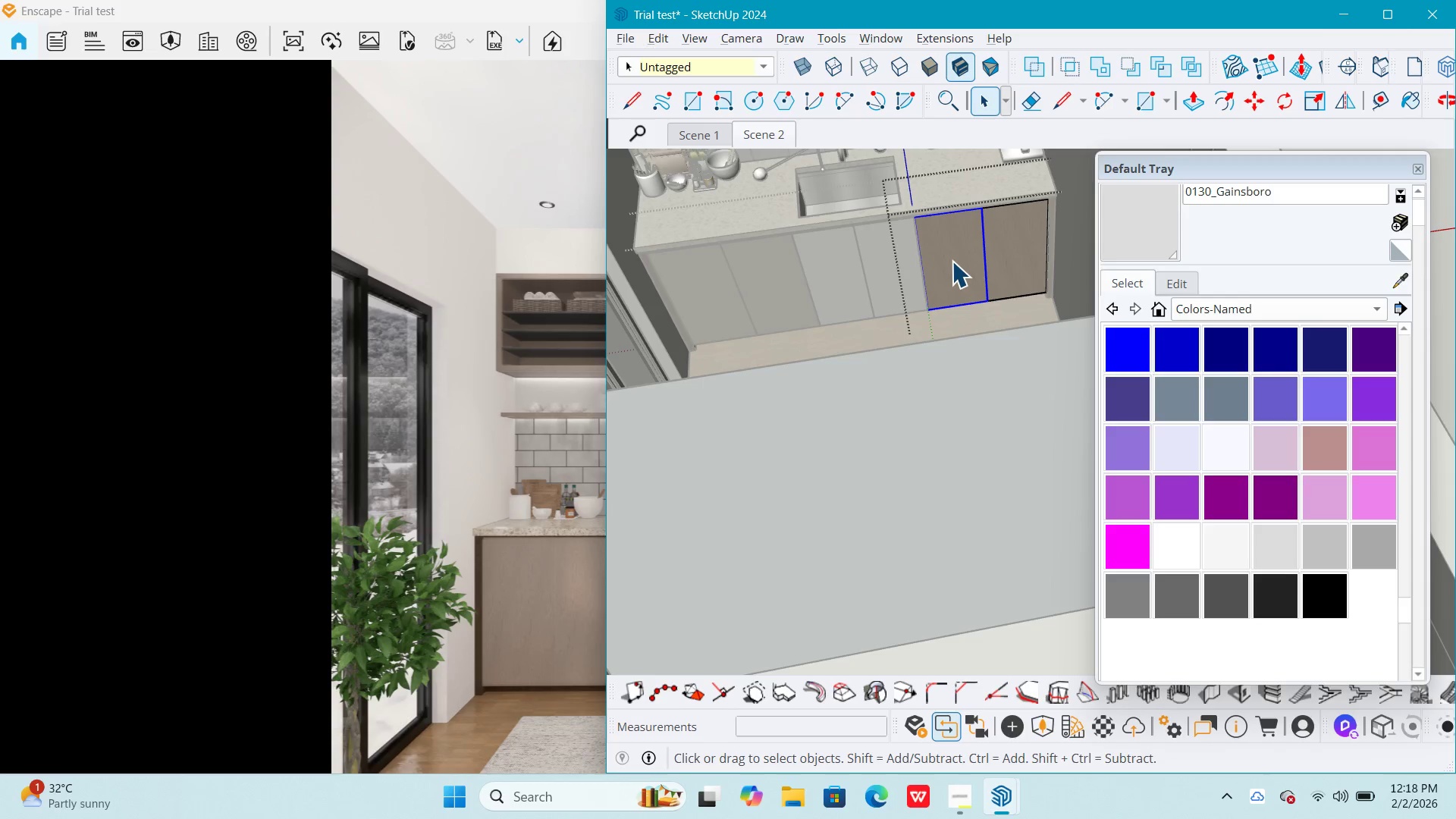 
triple_click([952, 261])
 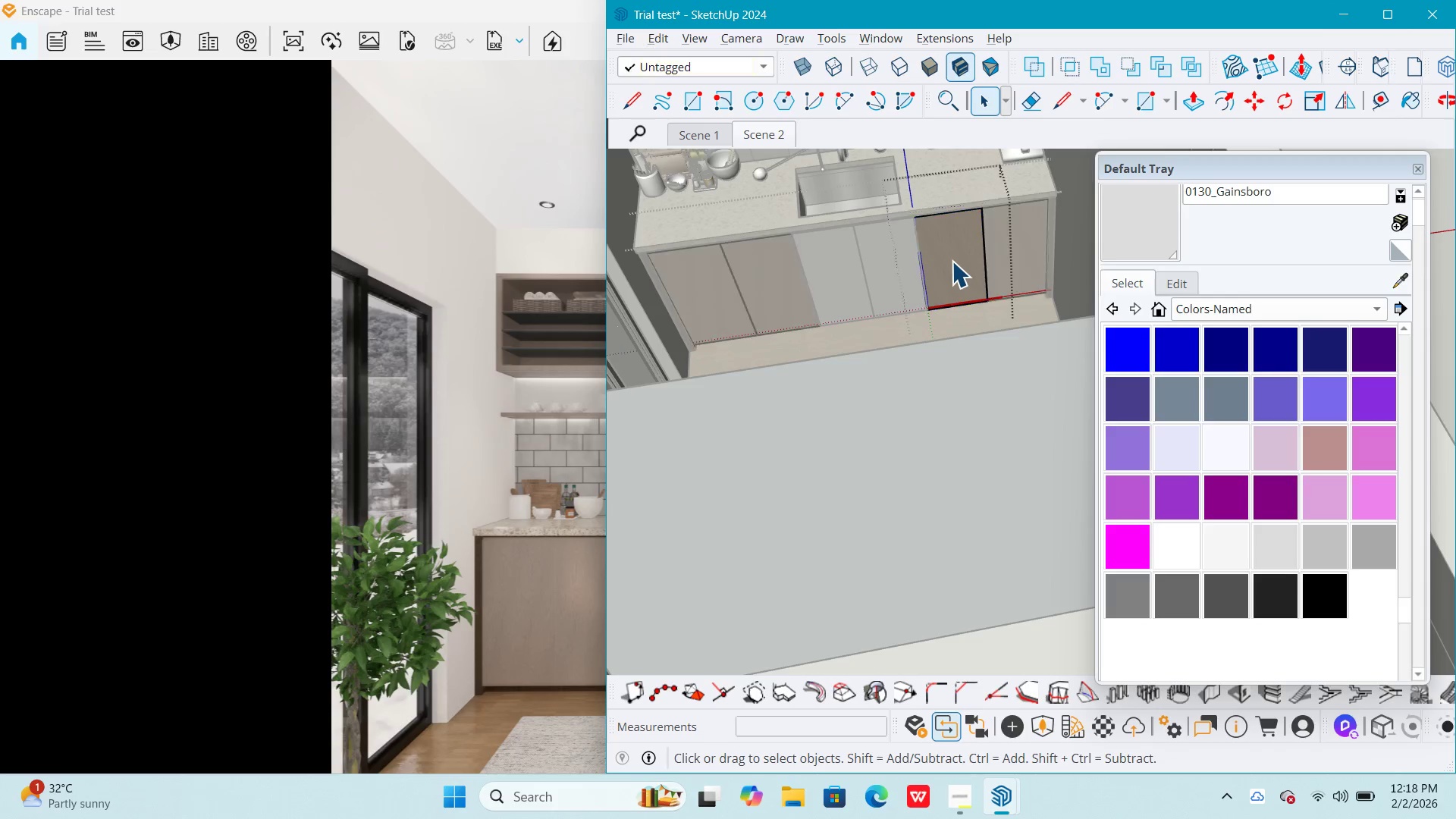 
triple_click([952, 261])
 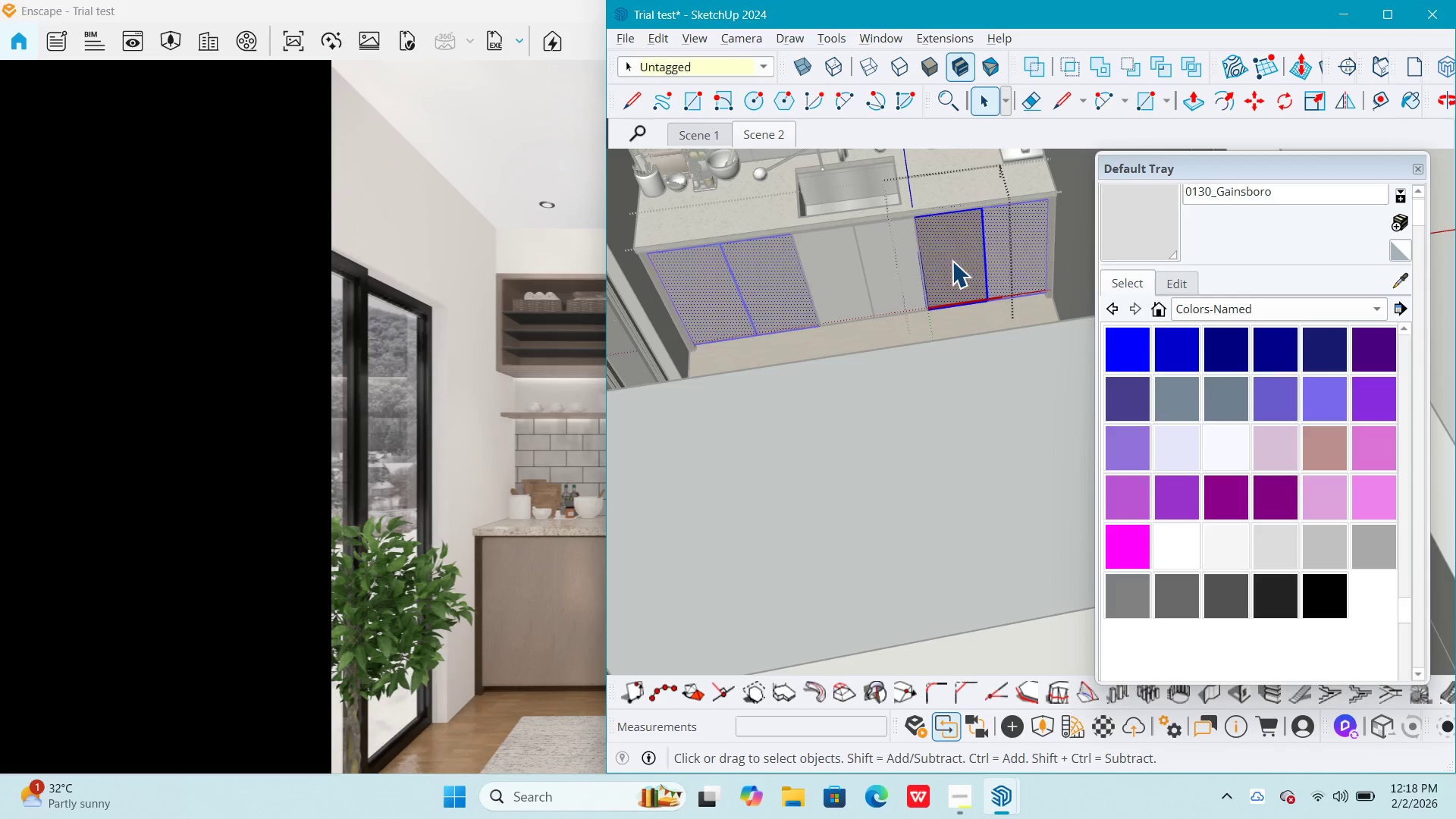 
triple_click([952, 261])
 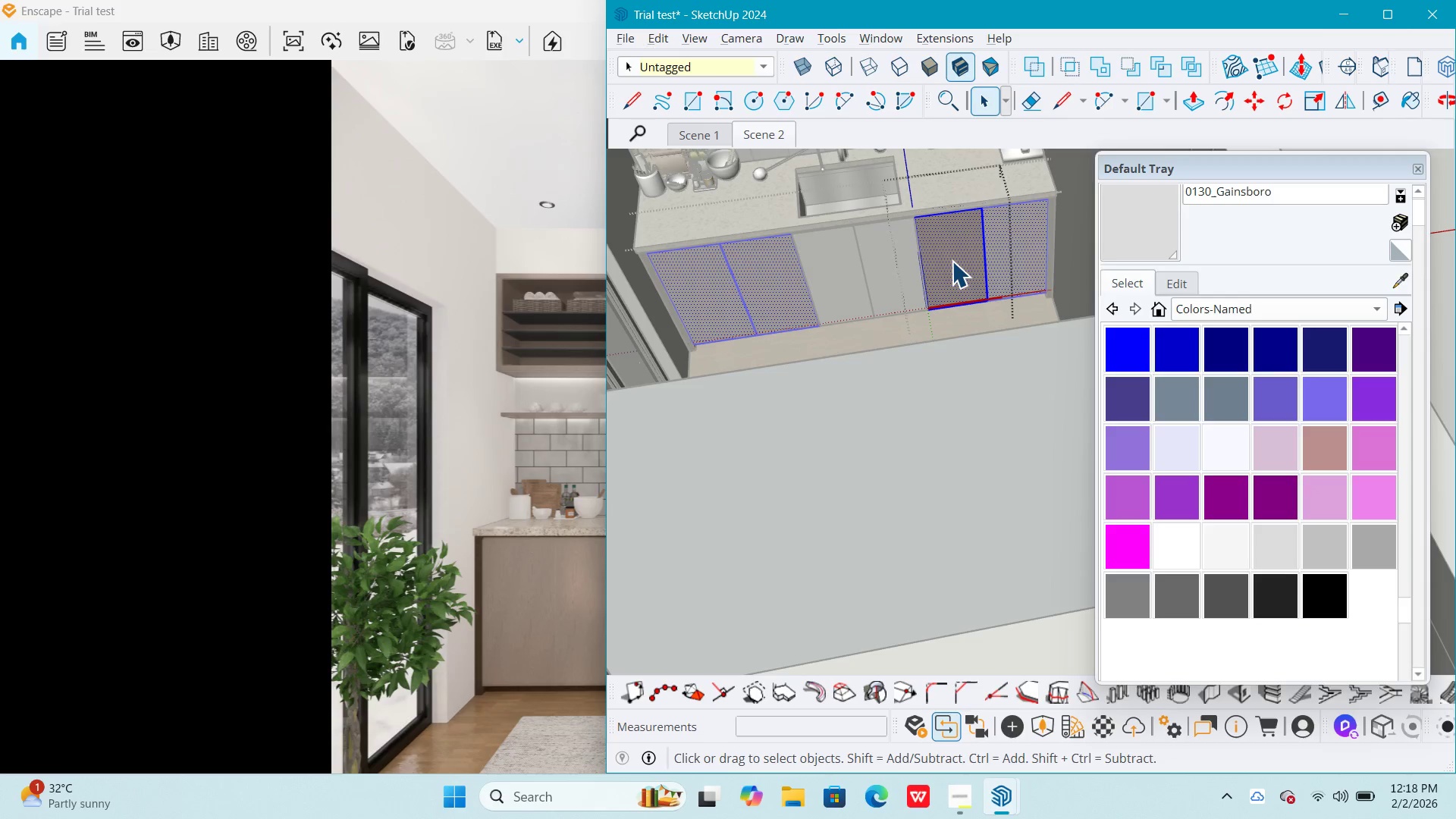 
triple_click([952, 261])
 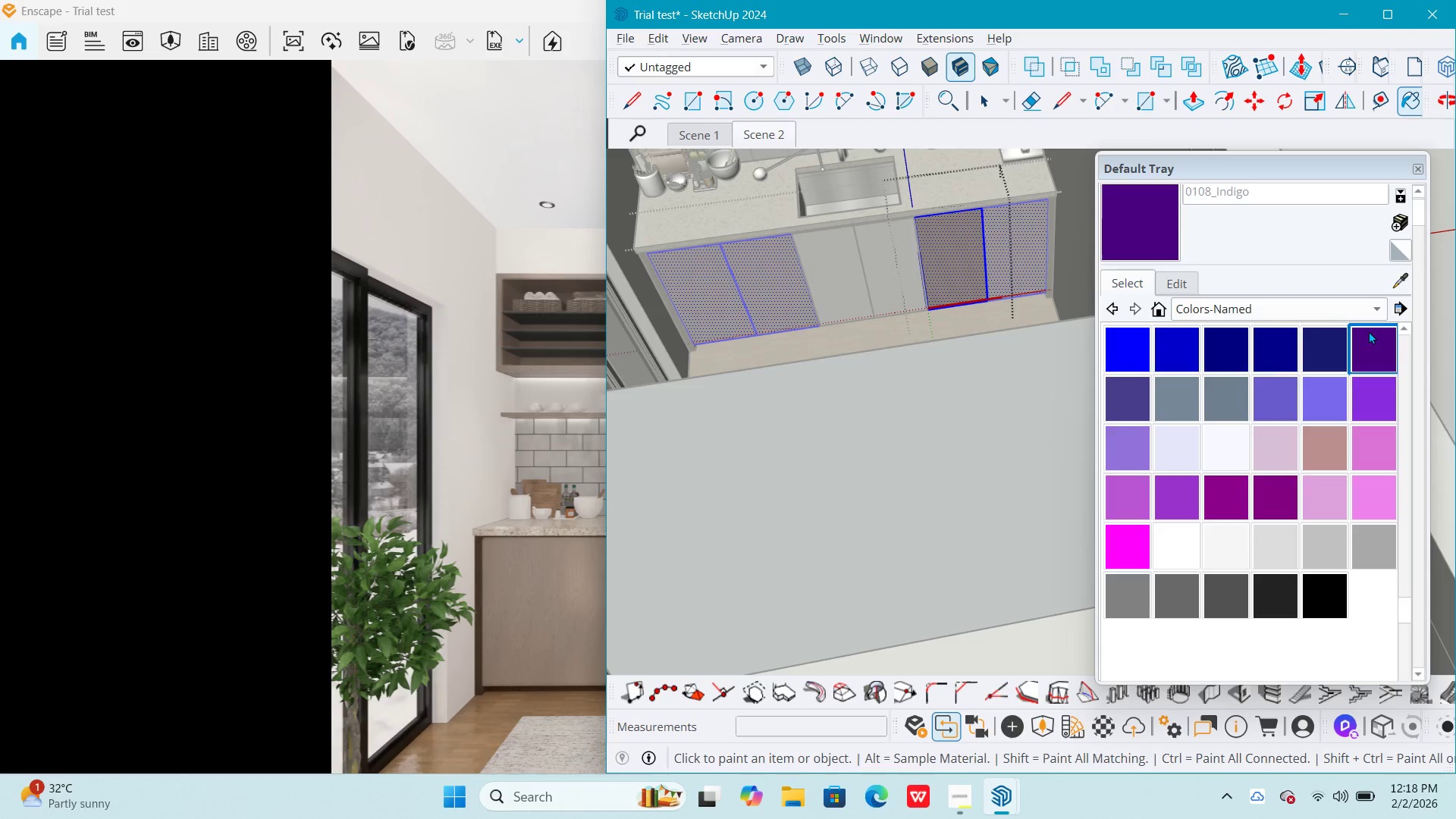 
left_click([1399, 284])
 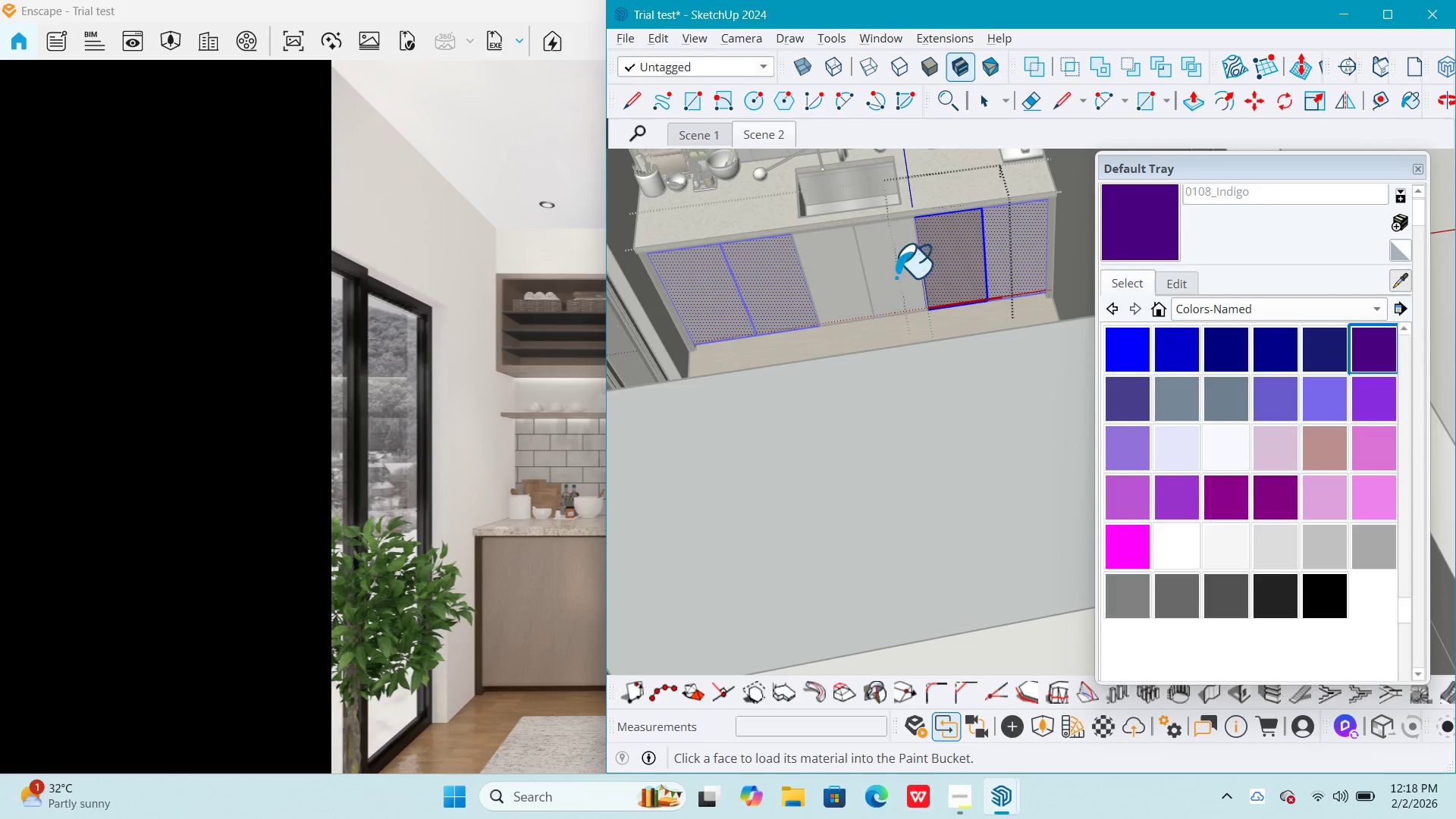 
double_click([972, 252])
 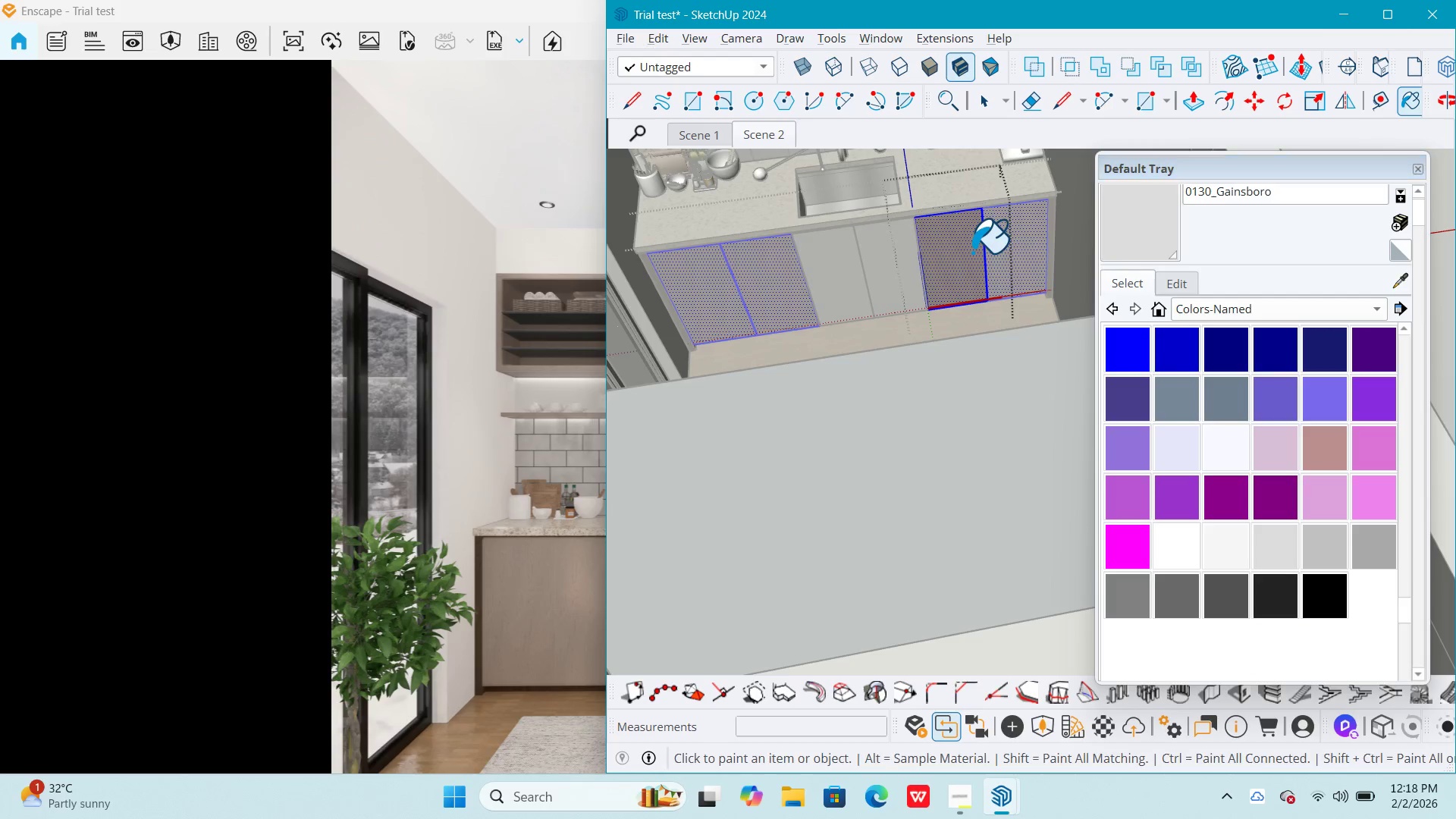 
key(Space)
 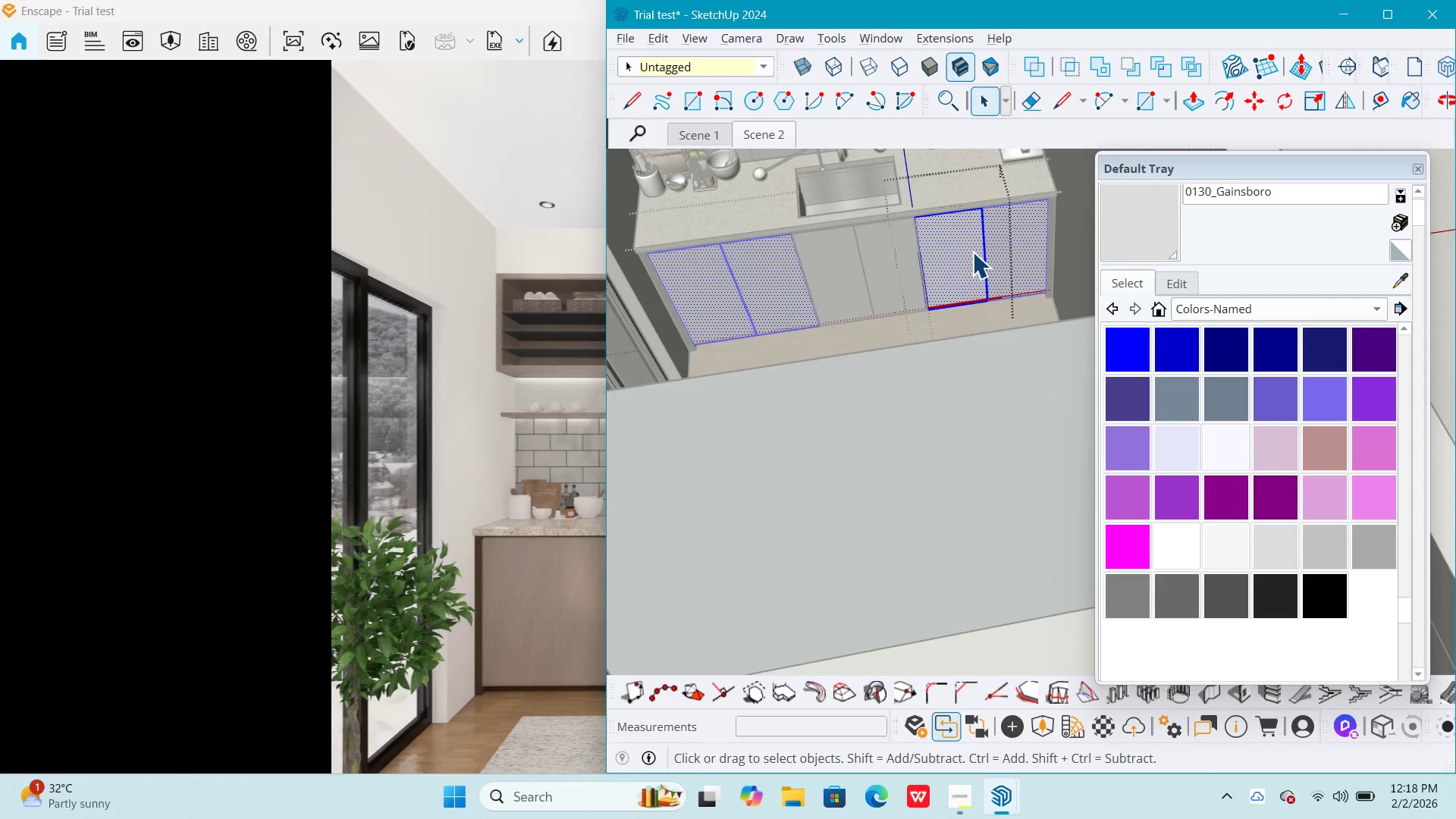 
key(Escape)
 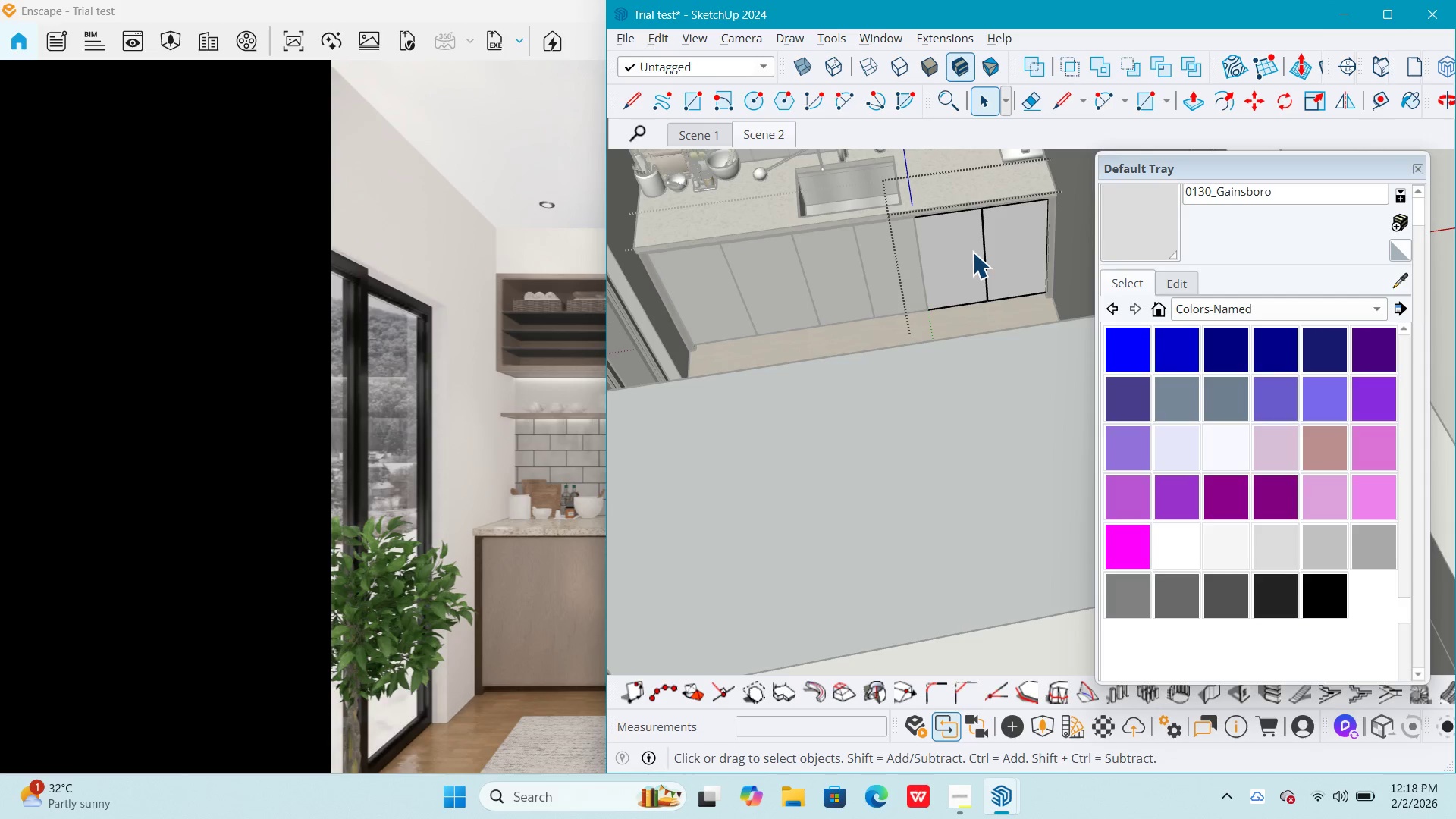 
key(Escape)
 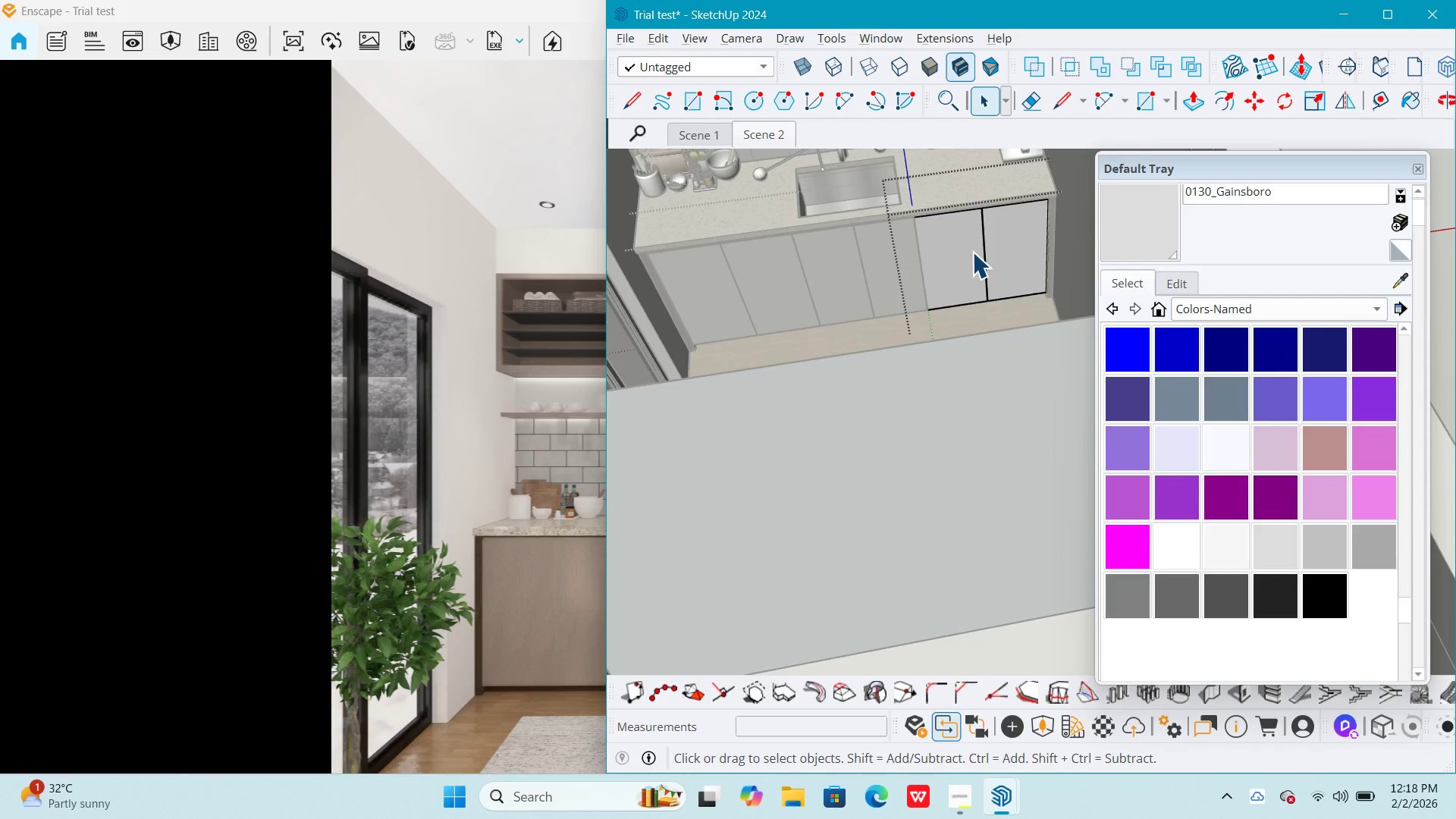 
key(Escape)
 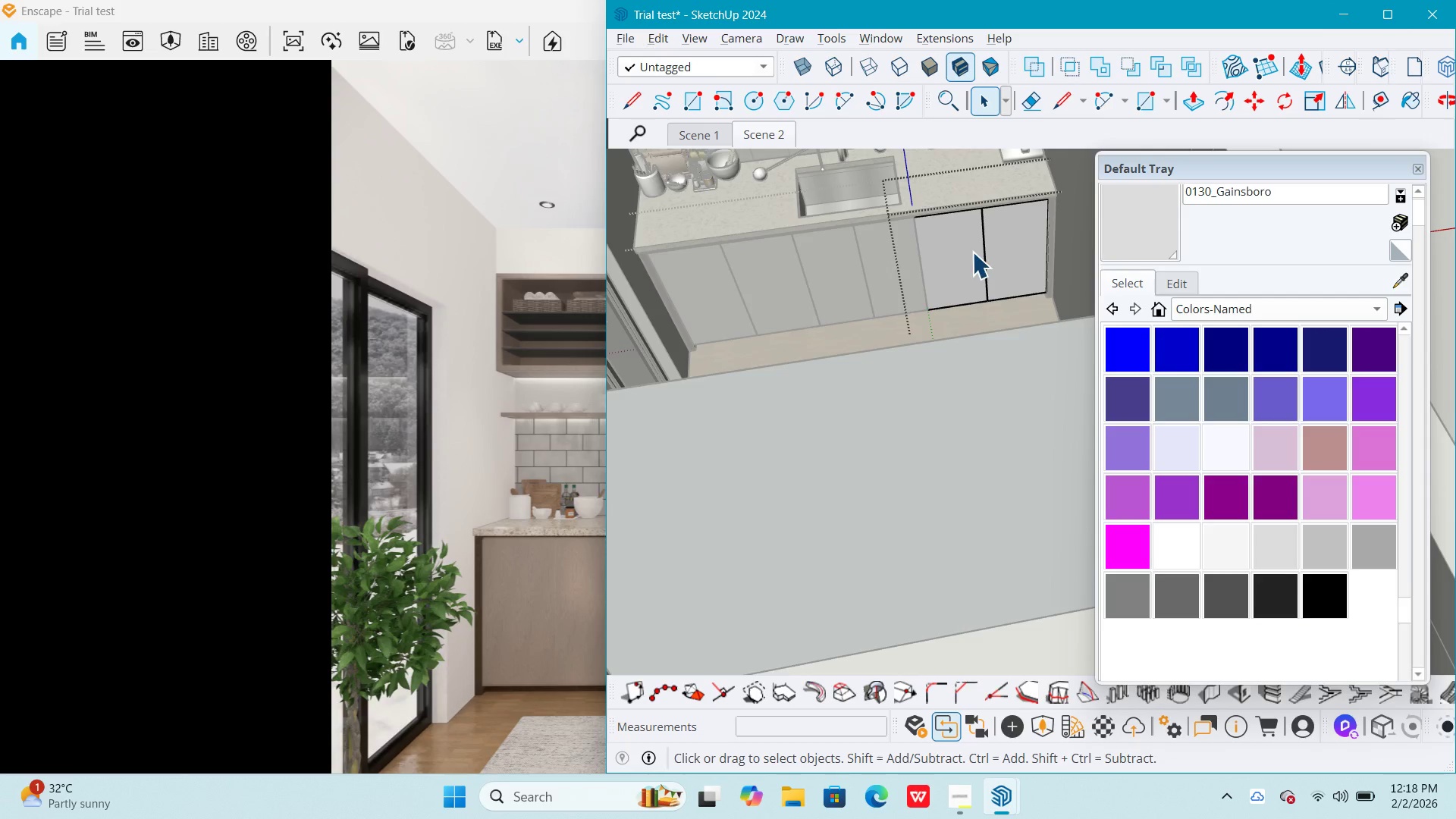 
key(Escape)
 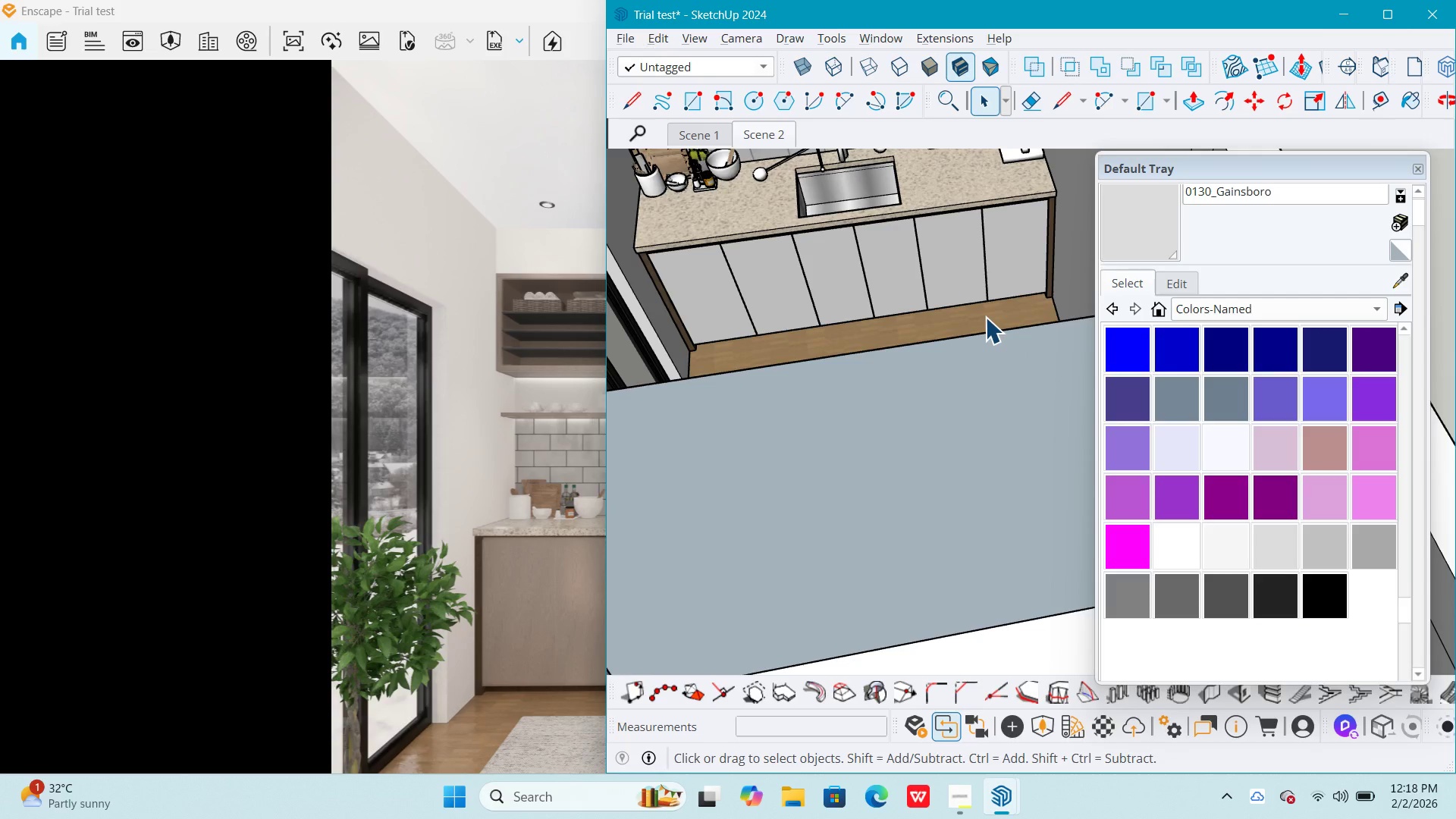 
key(Escape)
 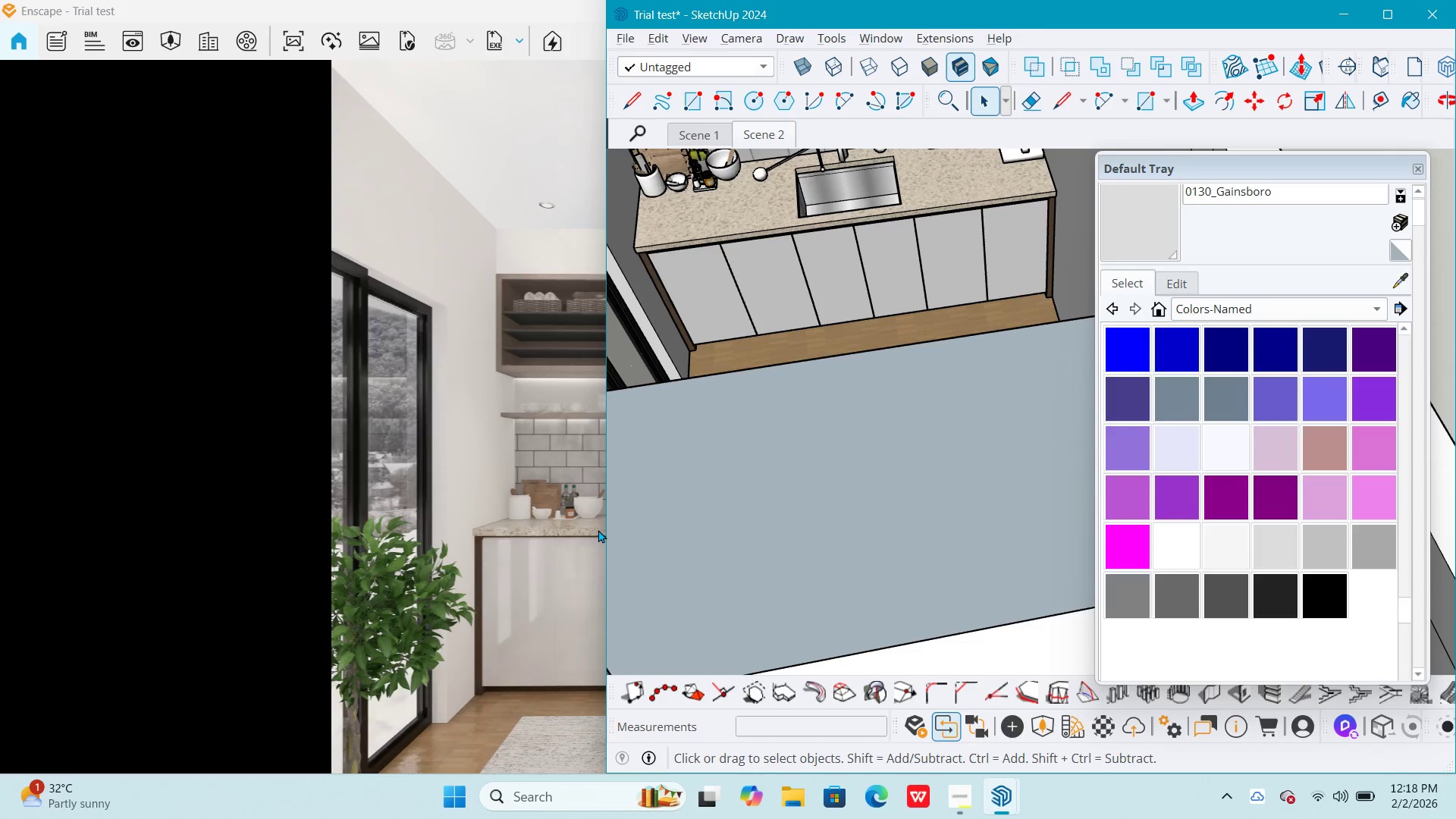 
left_click([493, 495])
 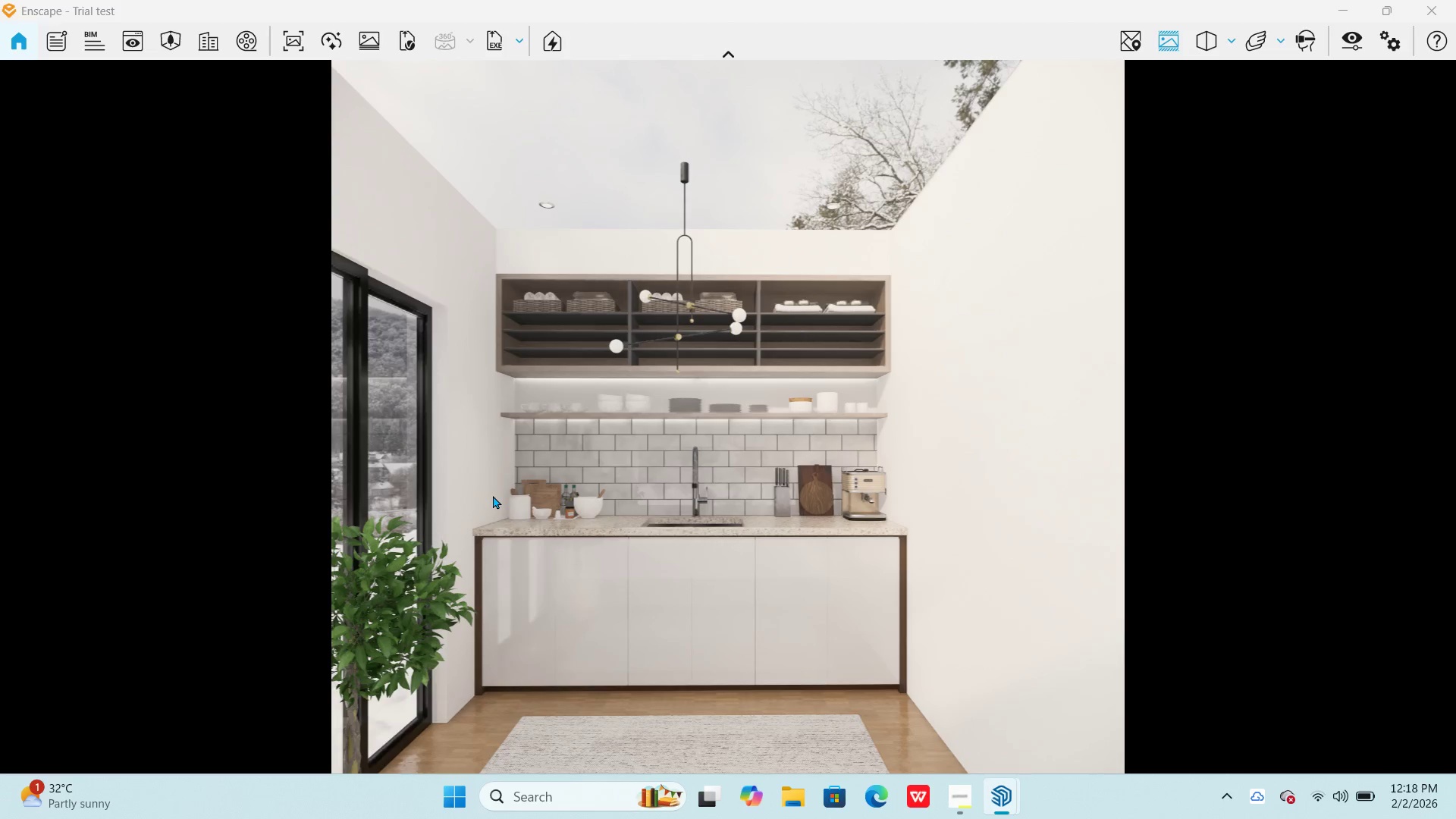 
wait(9.16)
 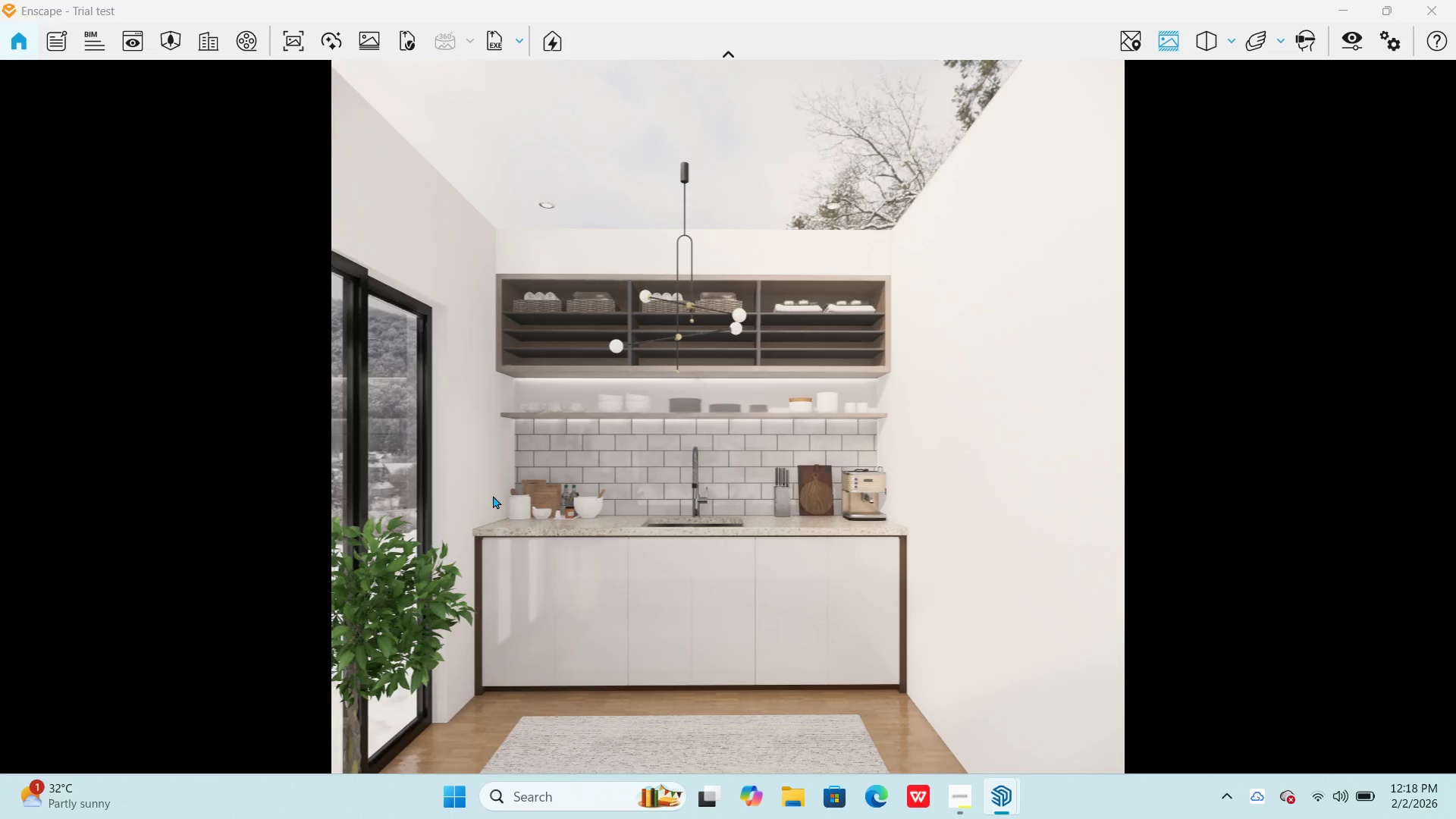 
key(Alt+AltLeft)
 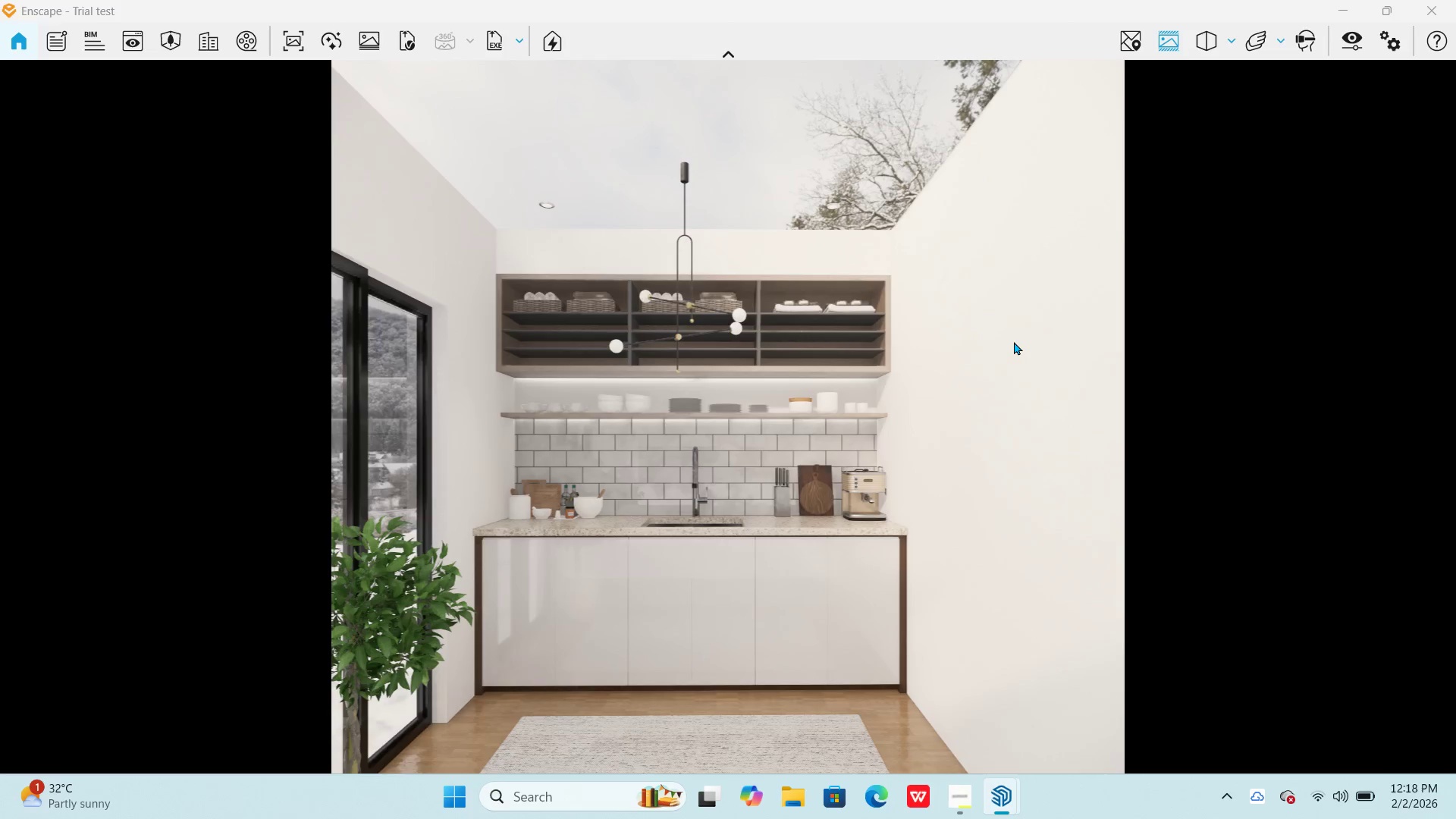 
key(Alt+Tab)
 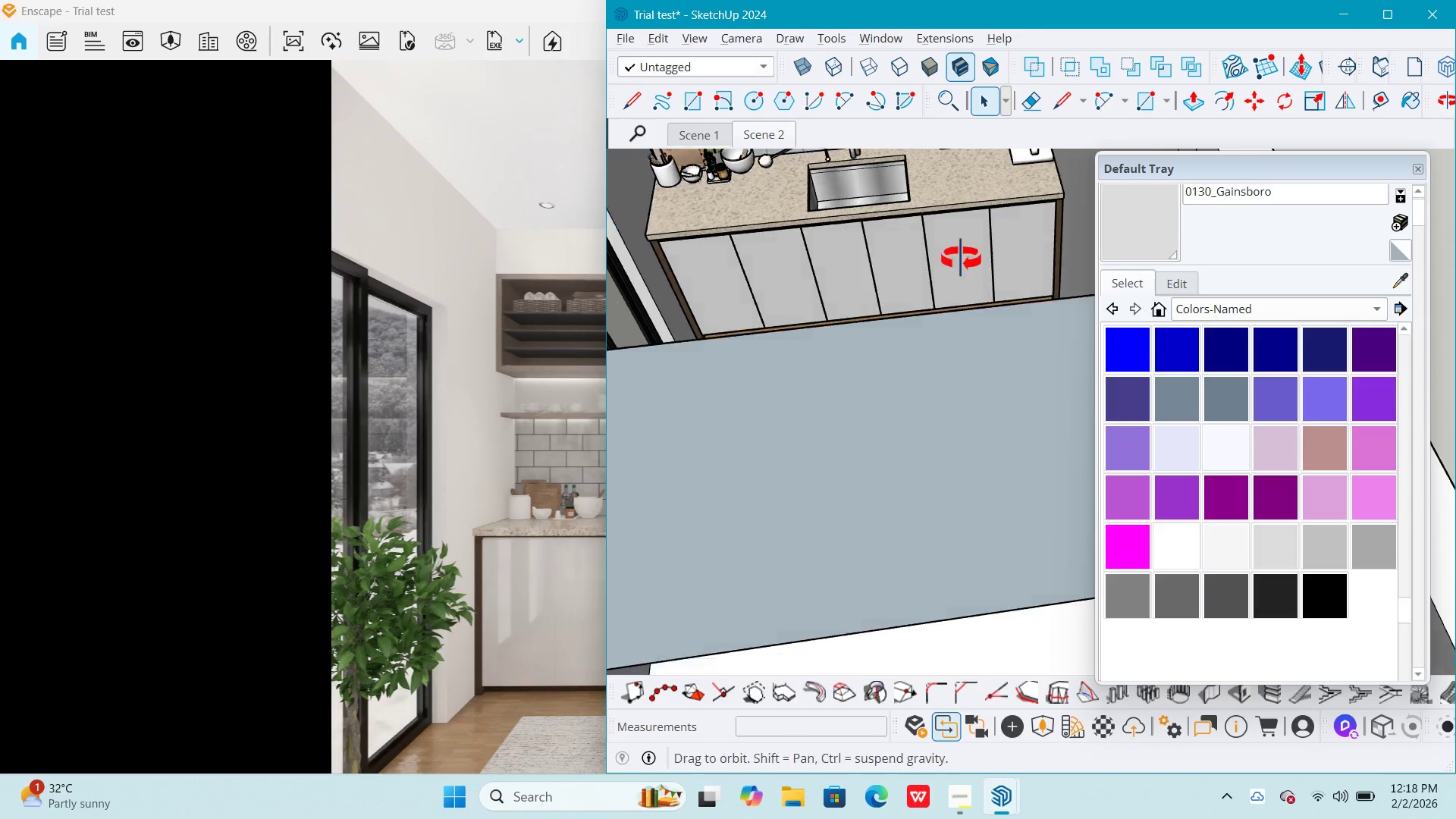 
hold_key(key=ShiftLeft, duration=0.89)
 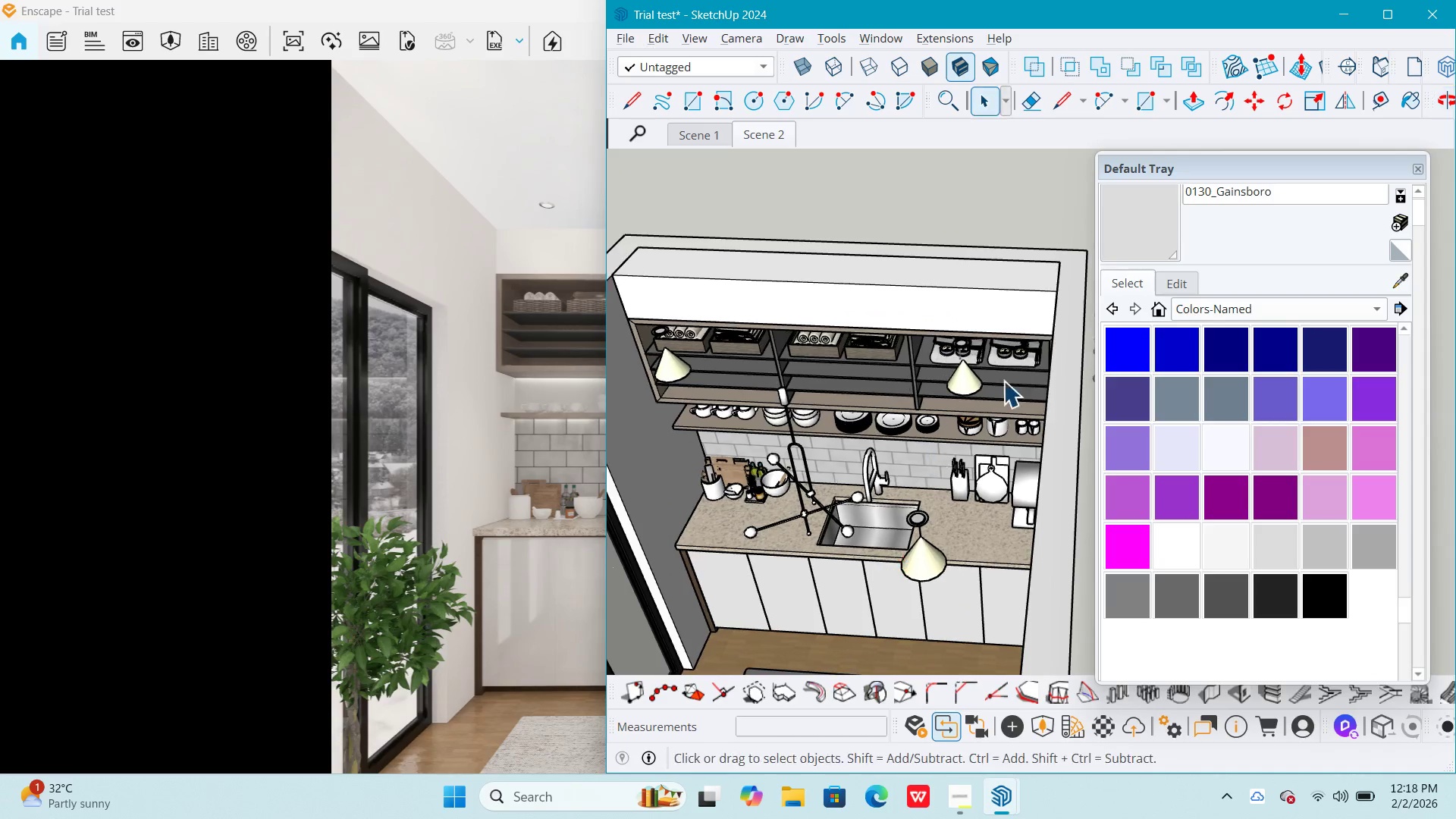 
hold_key(key=ShiftLeft, duration=0.31)
 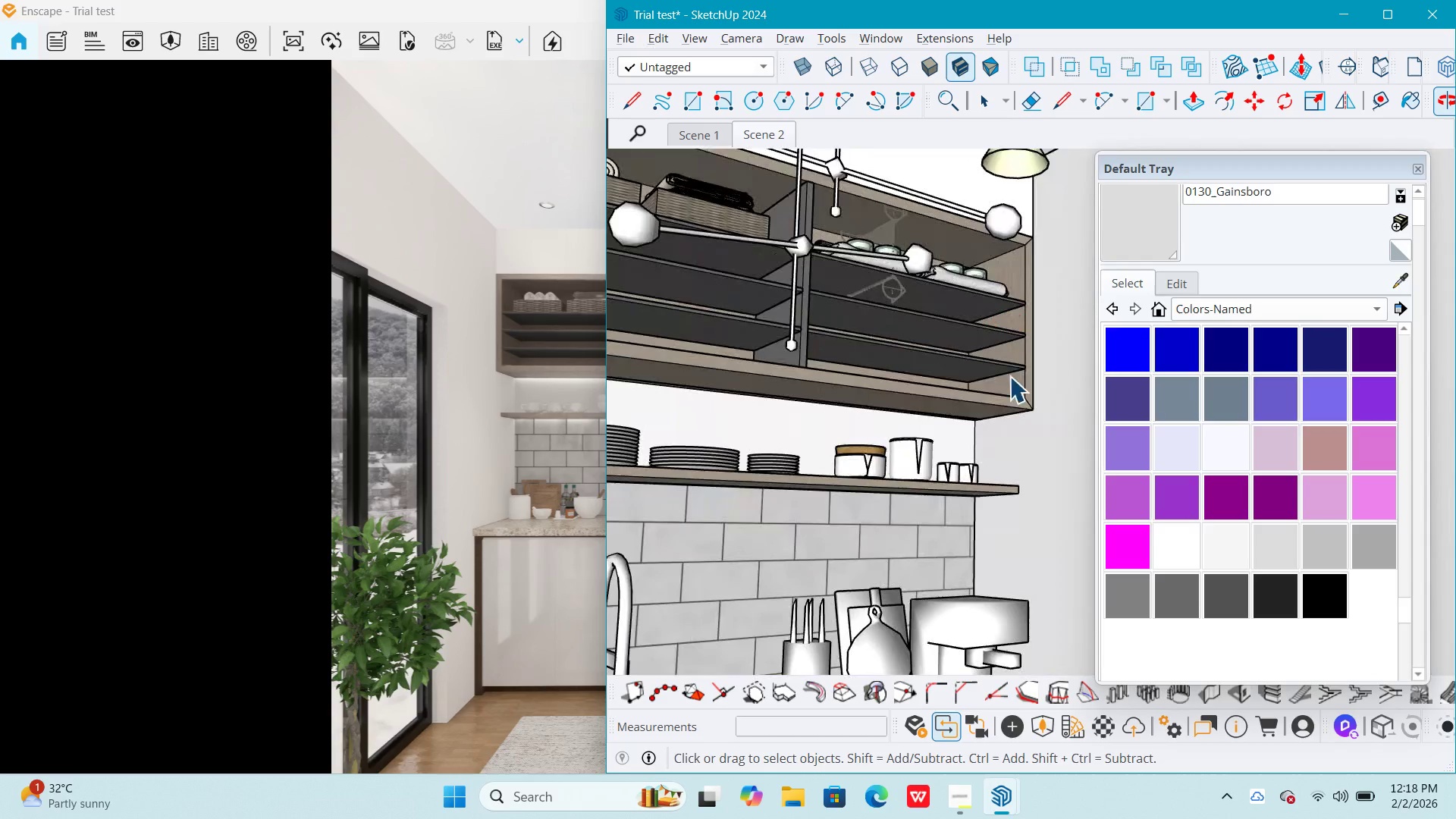 
scroll: coordinate [984, 507], scroll_direction: up, amount: 14.0
 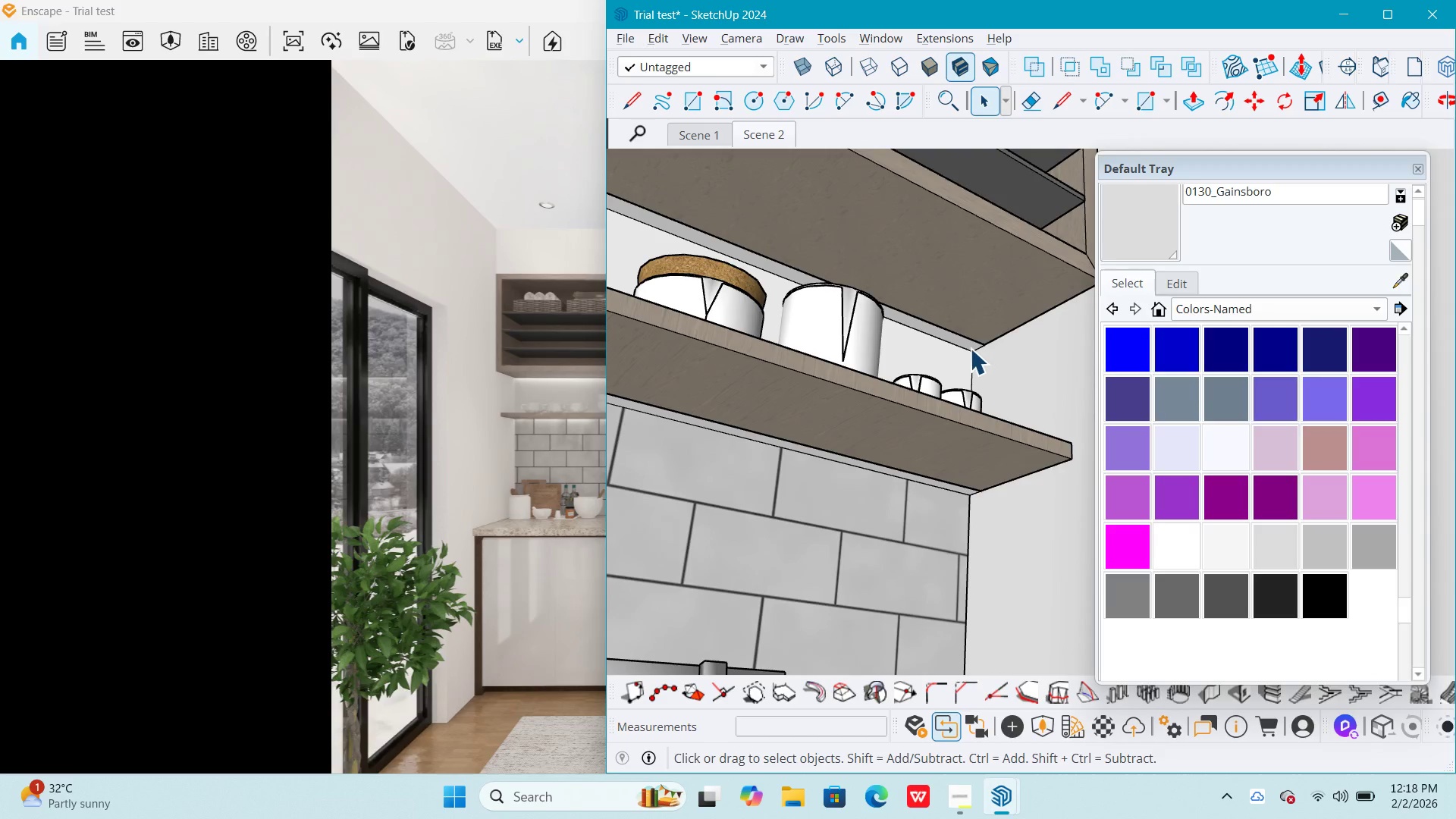 
left_click([970, 347])
 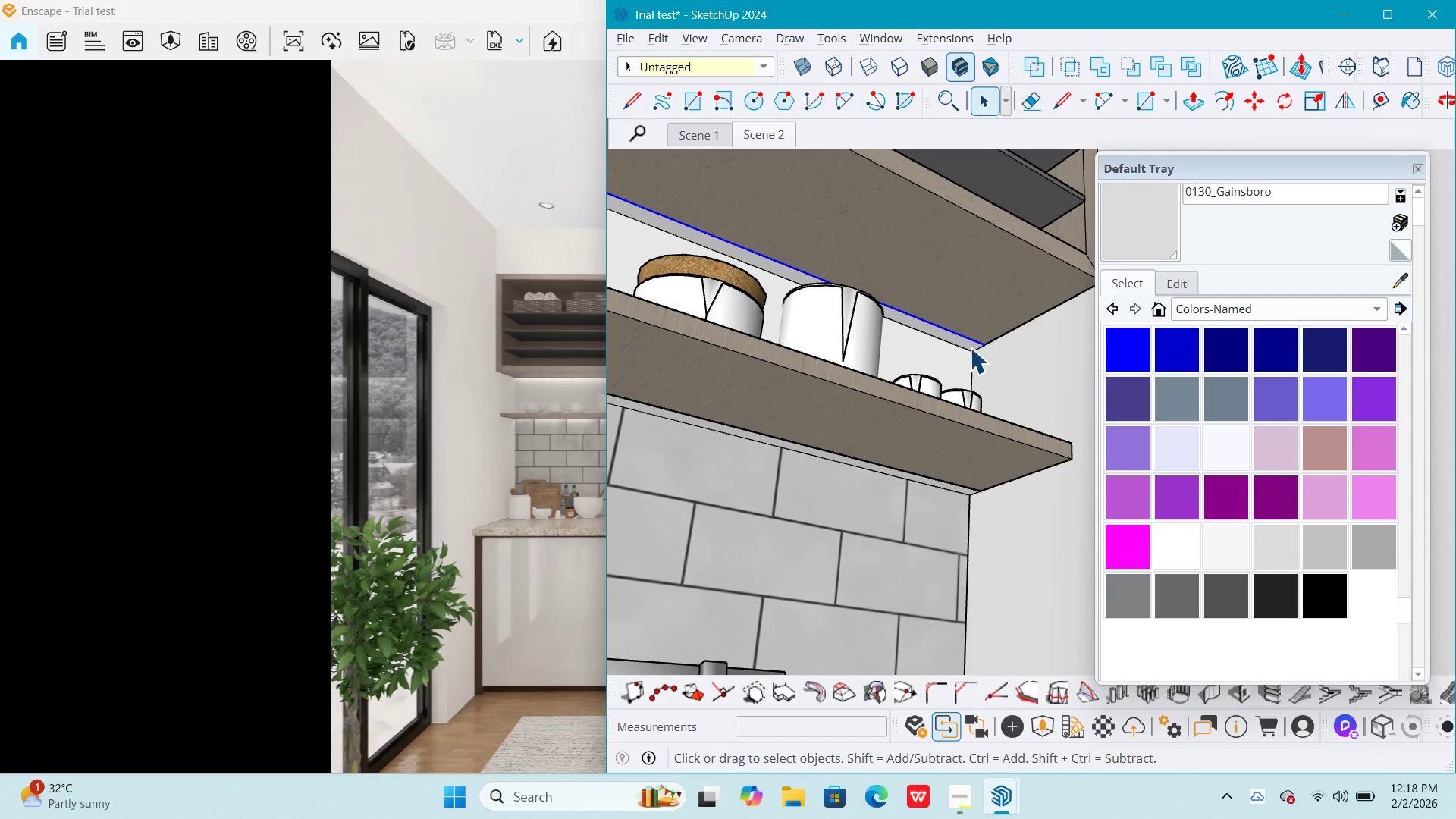 
key(M)
 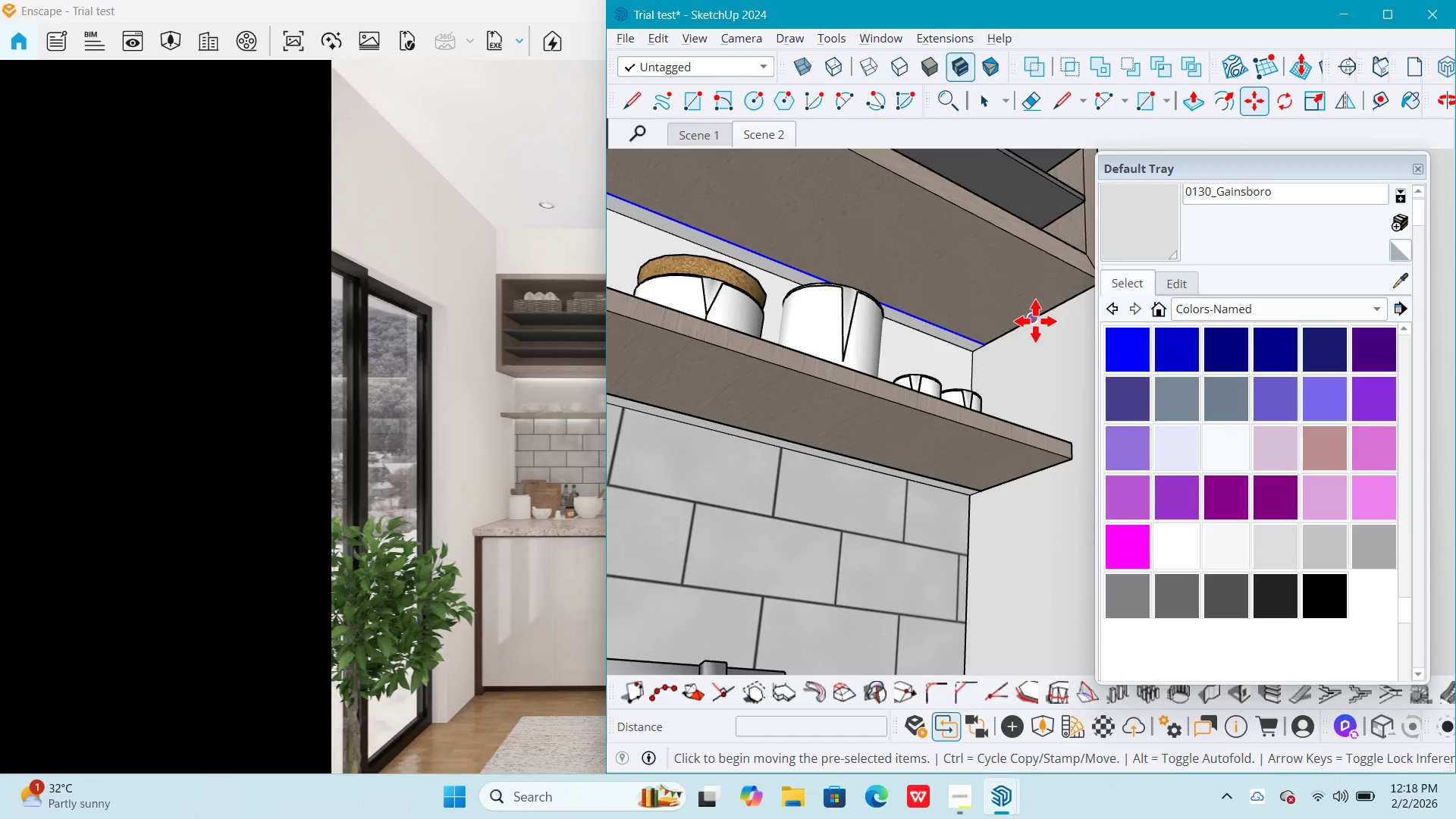 
key(Control+ControlLeft)
 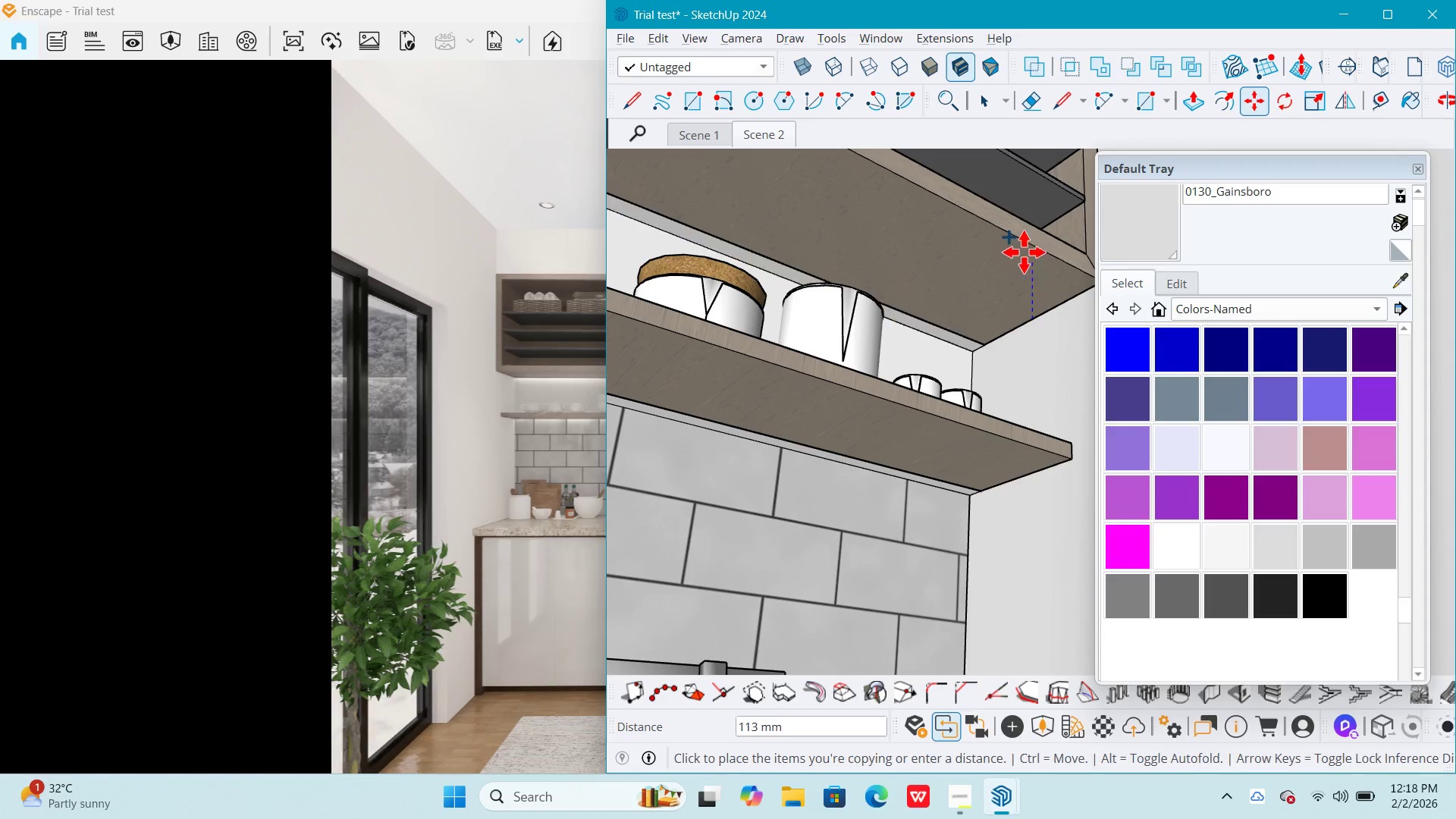 
hold_key(key=ShiftLeft, duration=0.56)
 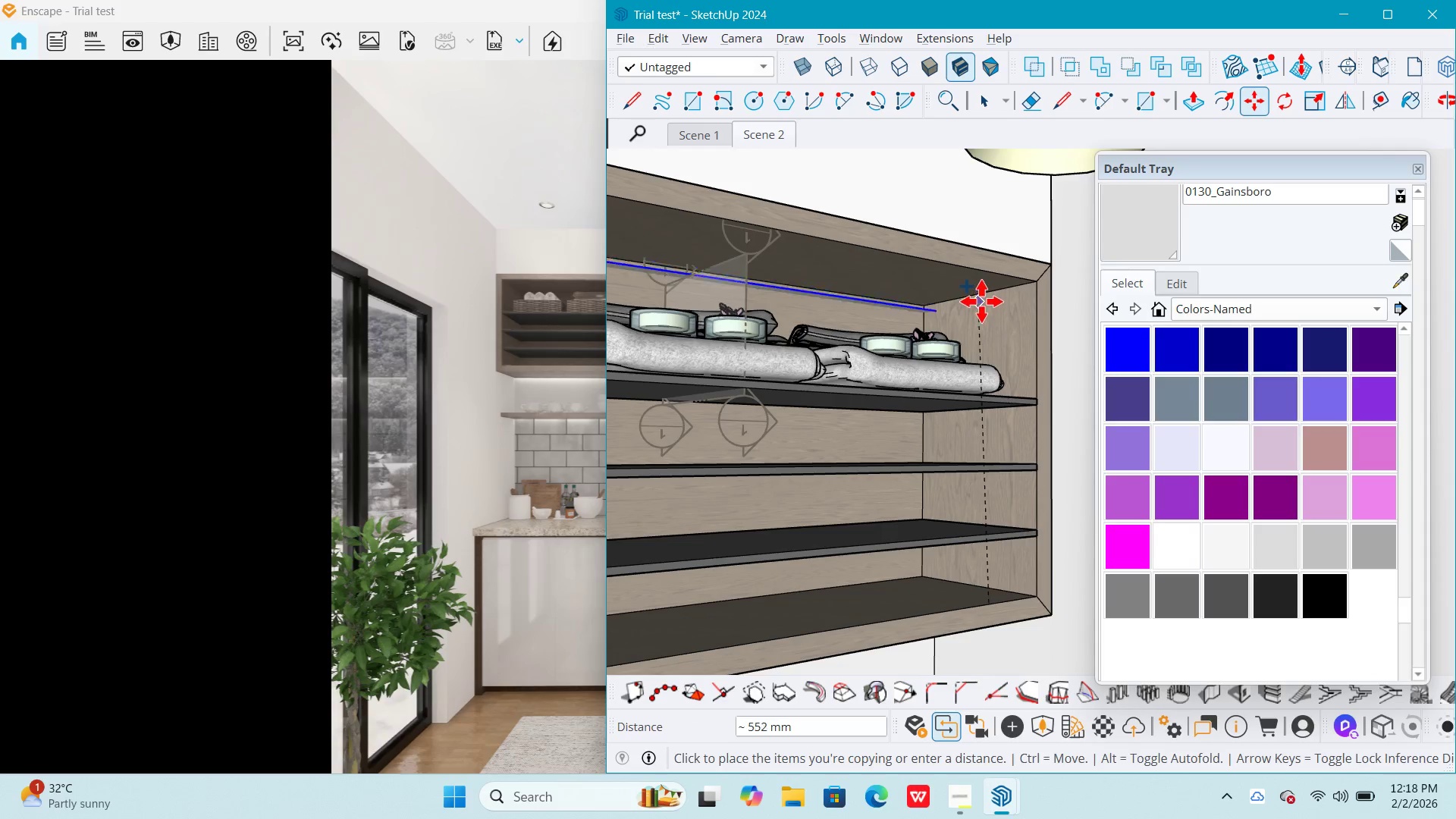 
left_click([990, 290])
 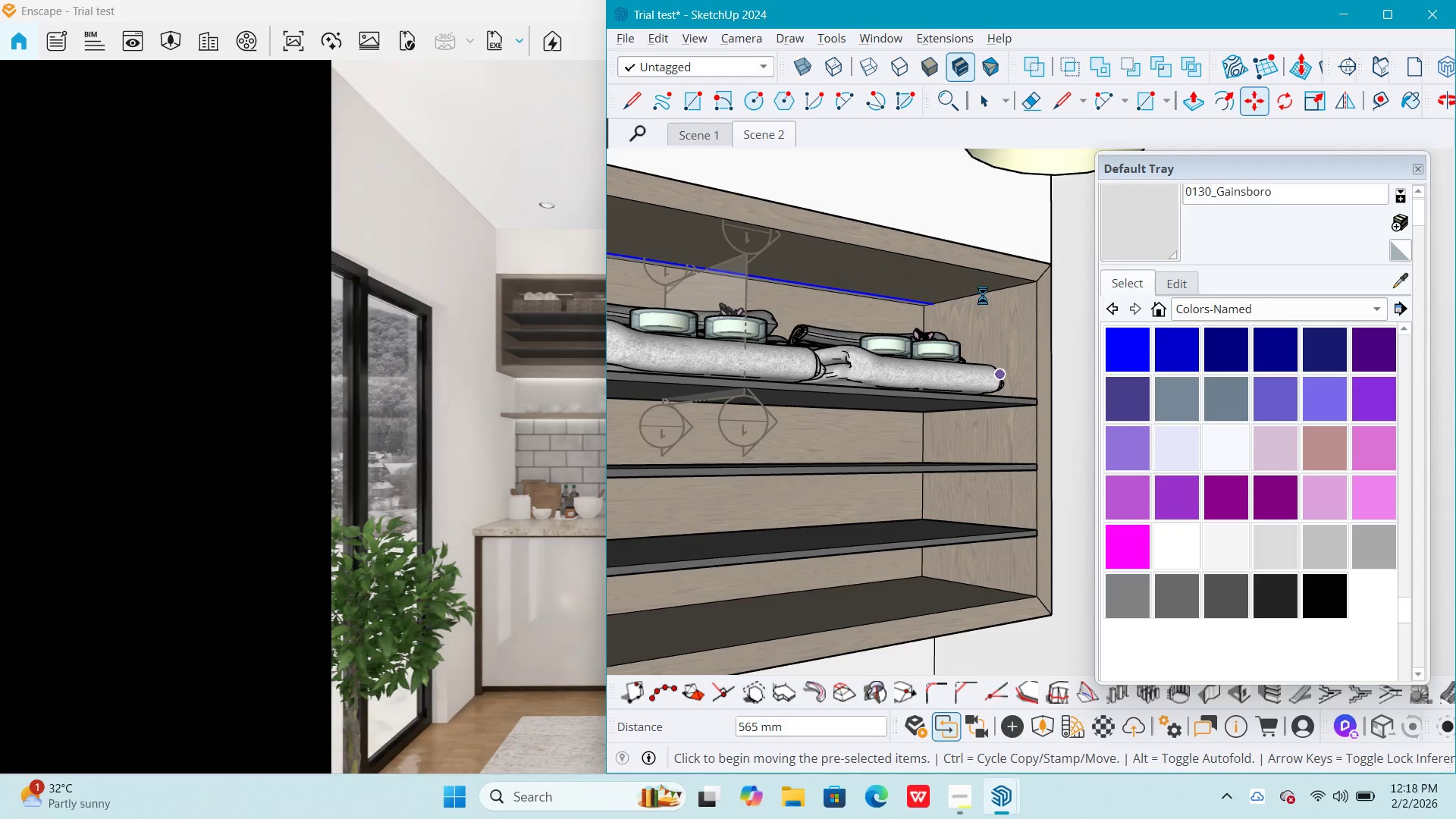 
key(Alt+AltLeft)
 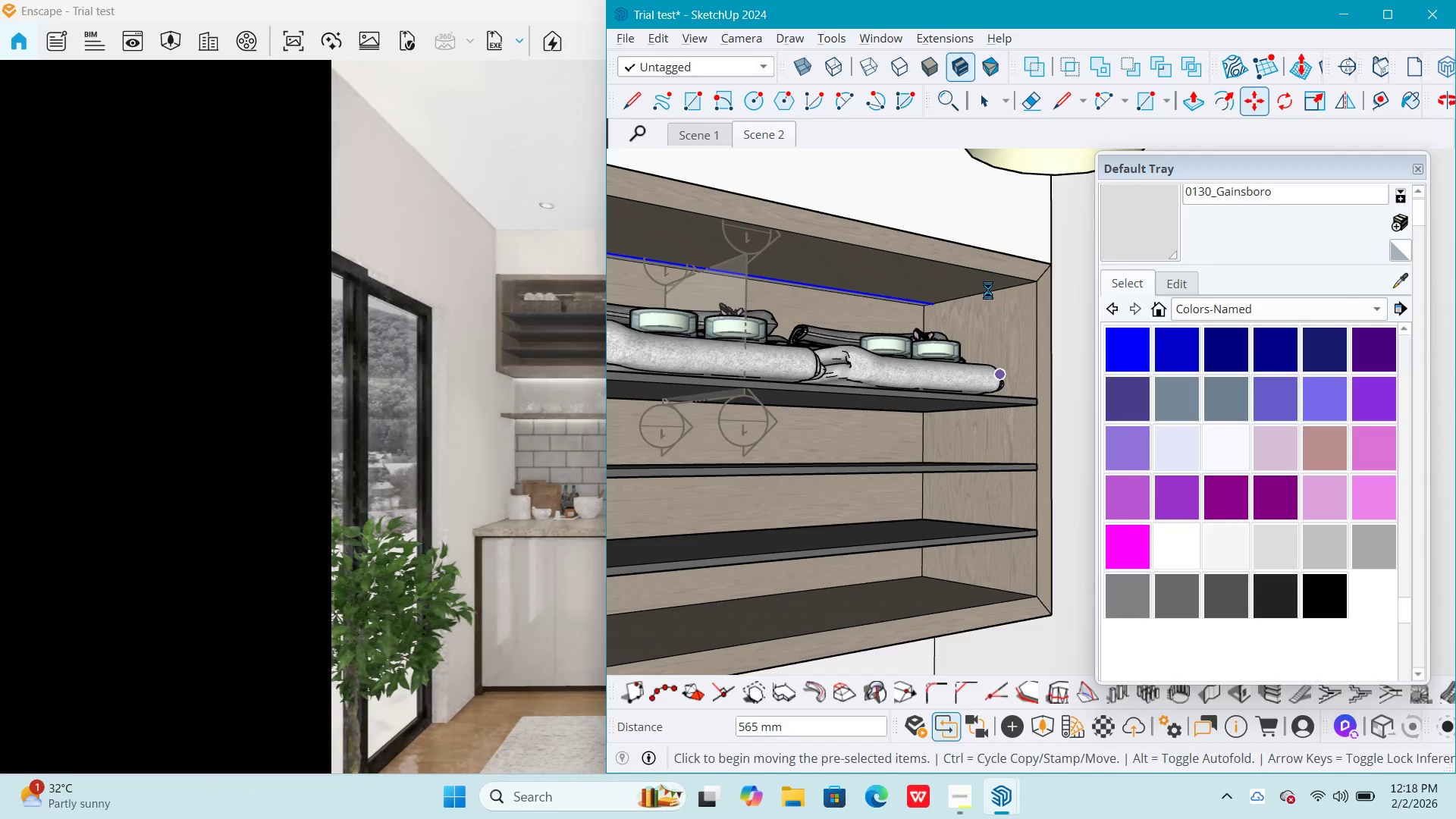 
key(Alt+Tab)
 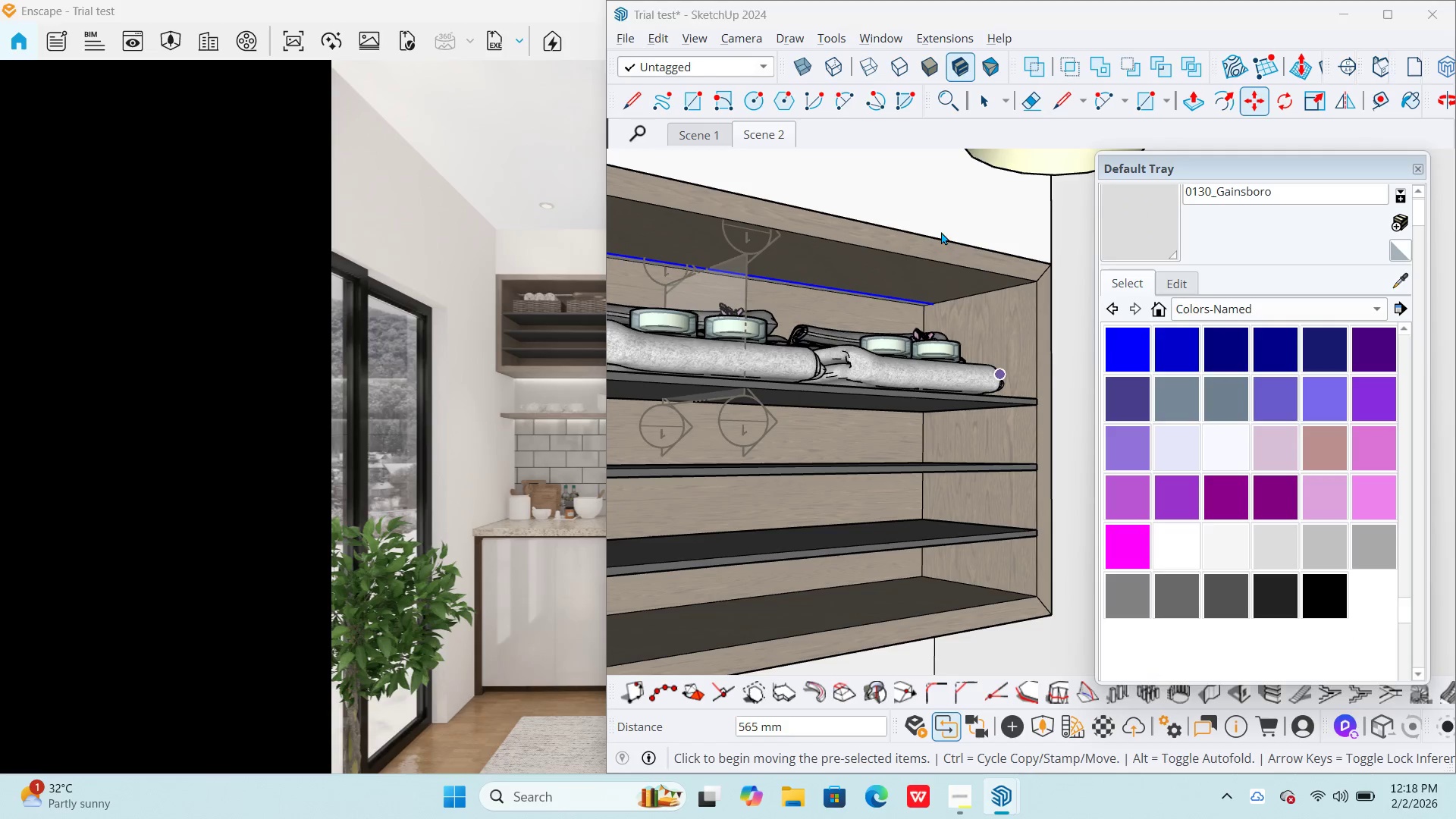 
scroll: coordinate [974, 310], scroll_direction: up, amount: 2.0
 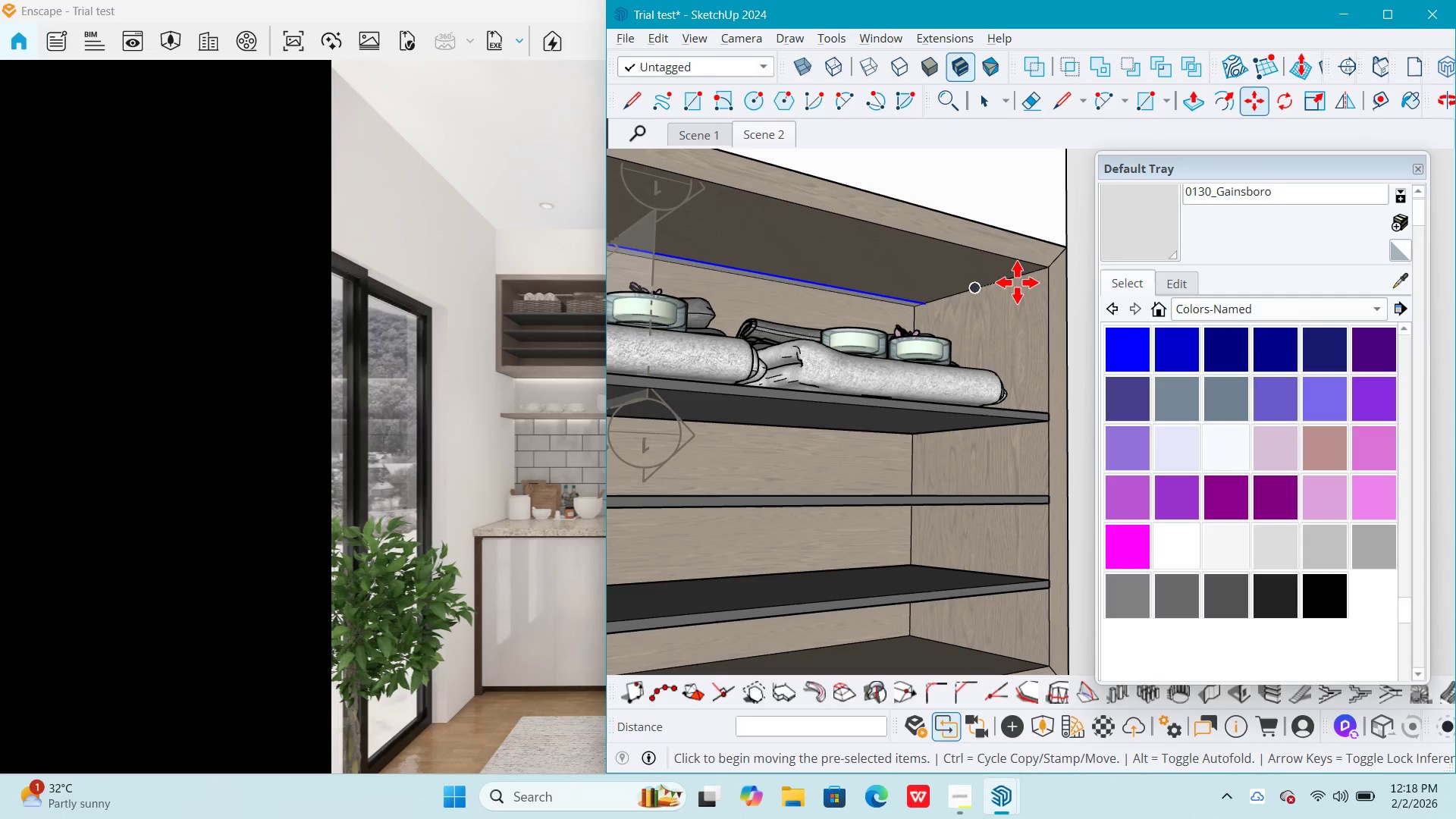 
left_click([1046, 267])
 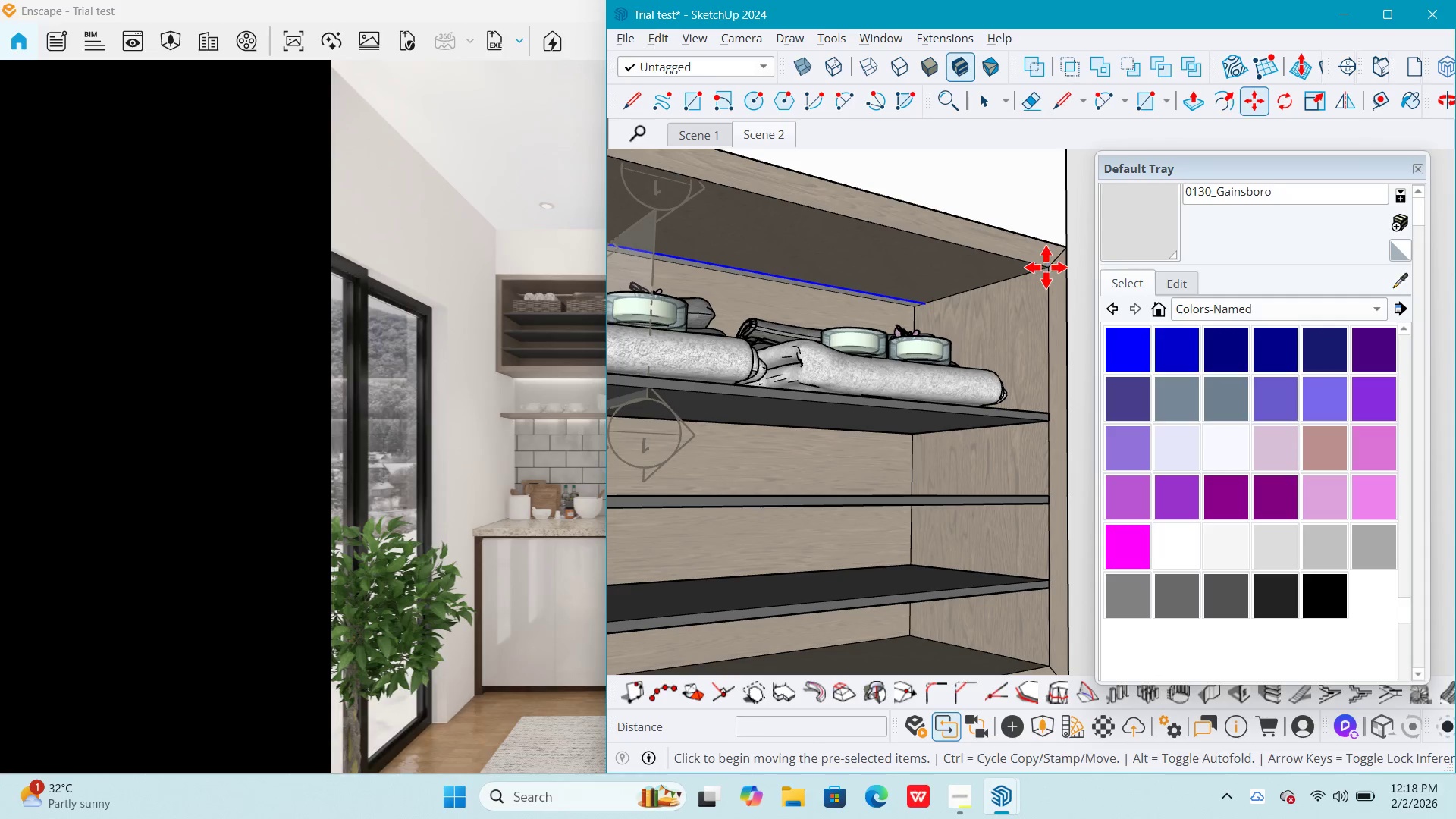 
key(Control+ControlLeft)
 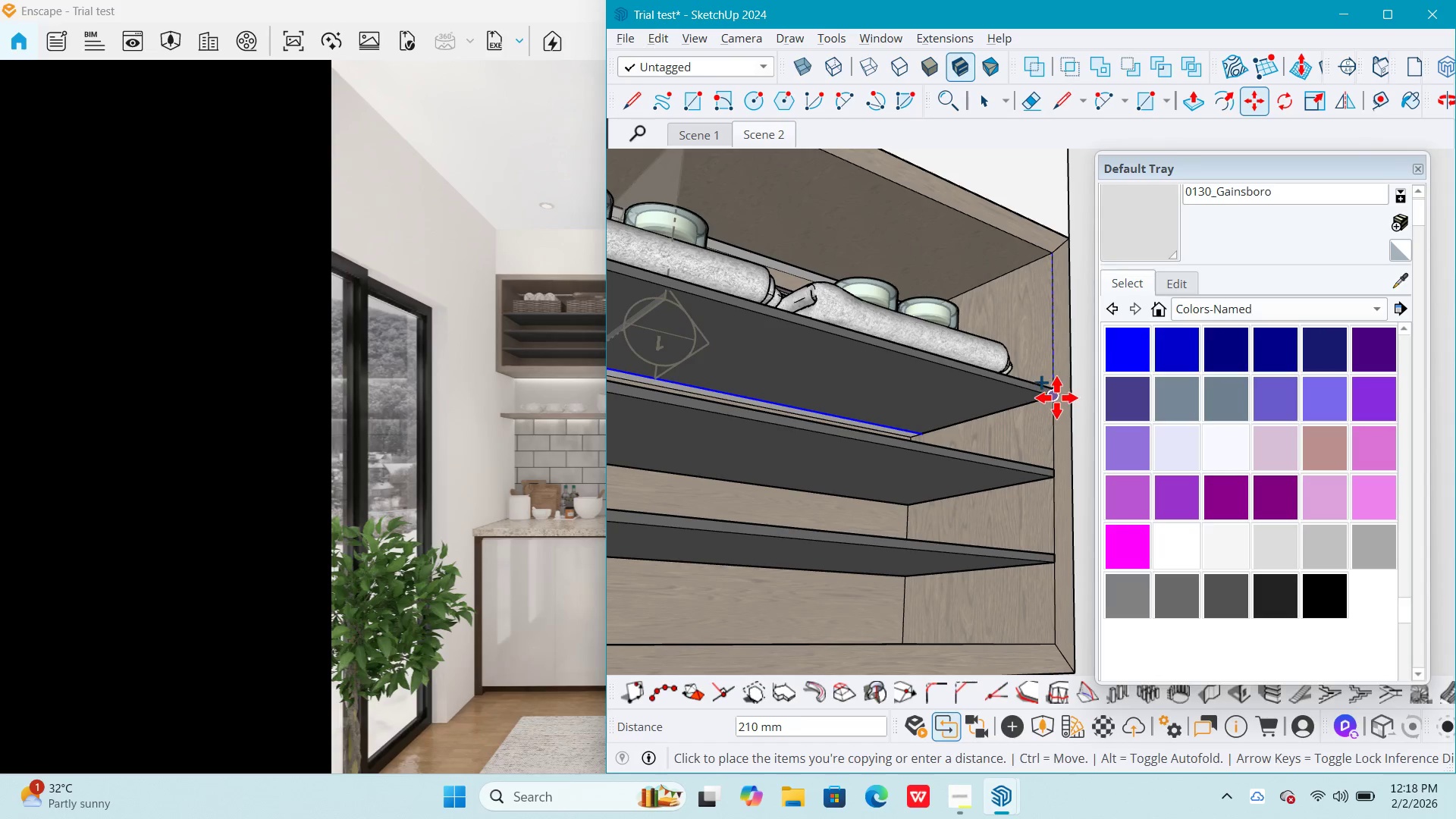 
left_click([1056, 400])
 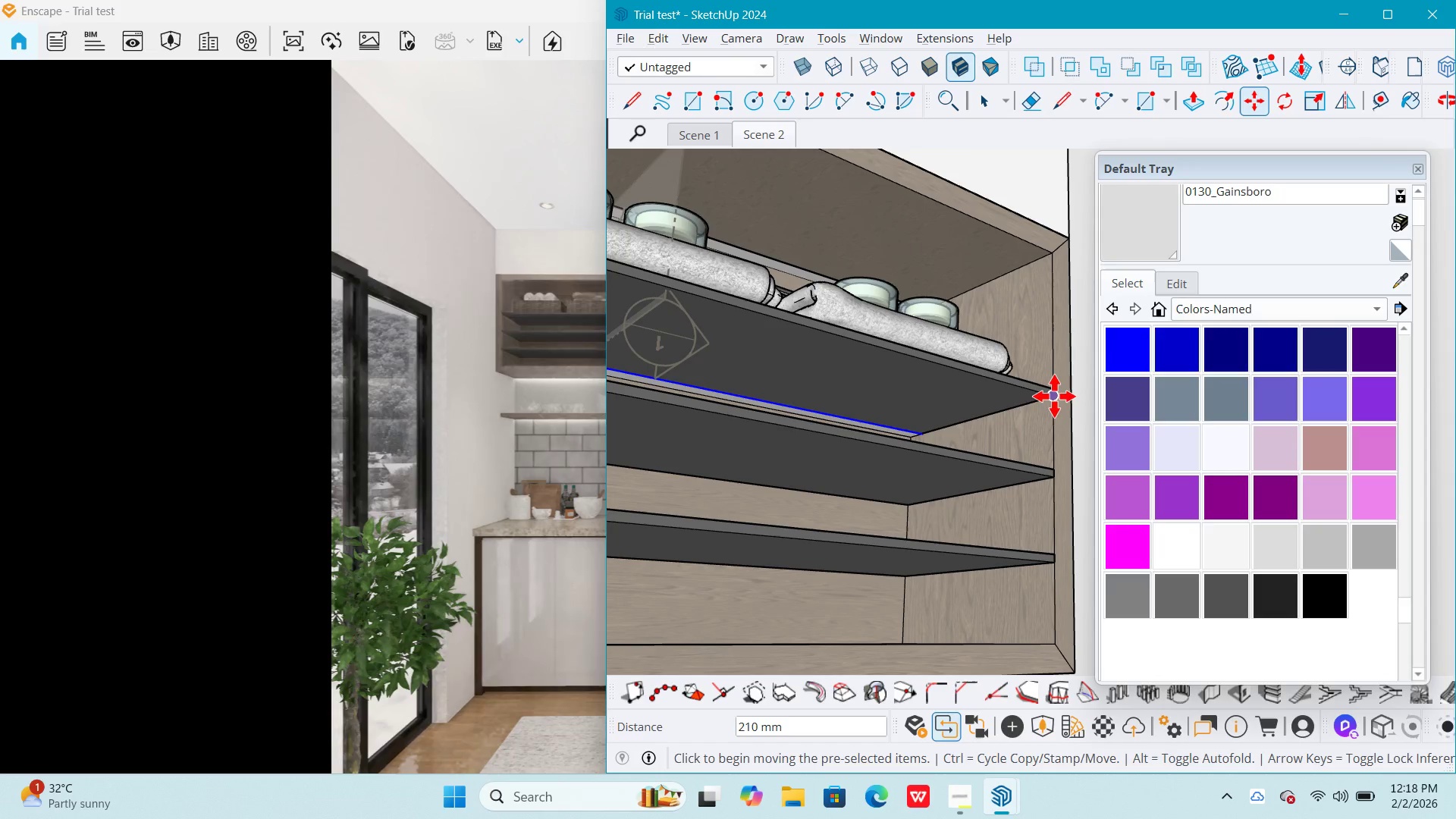 
left_click([1054, 396])
 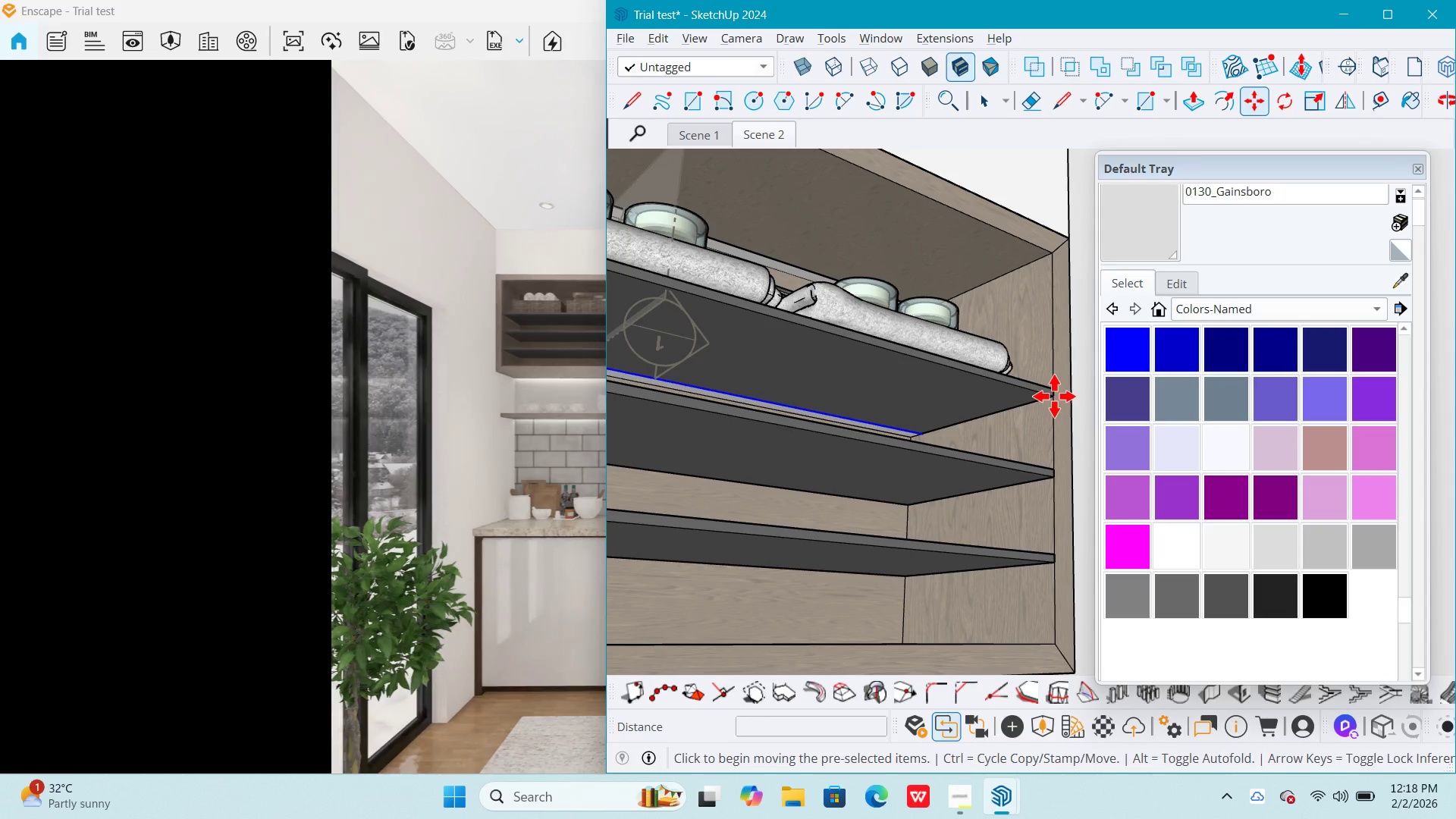 
key(Control+ControlLeft)
 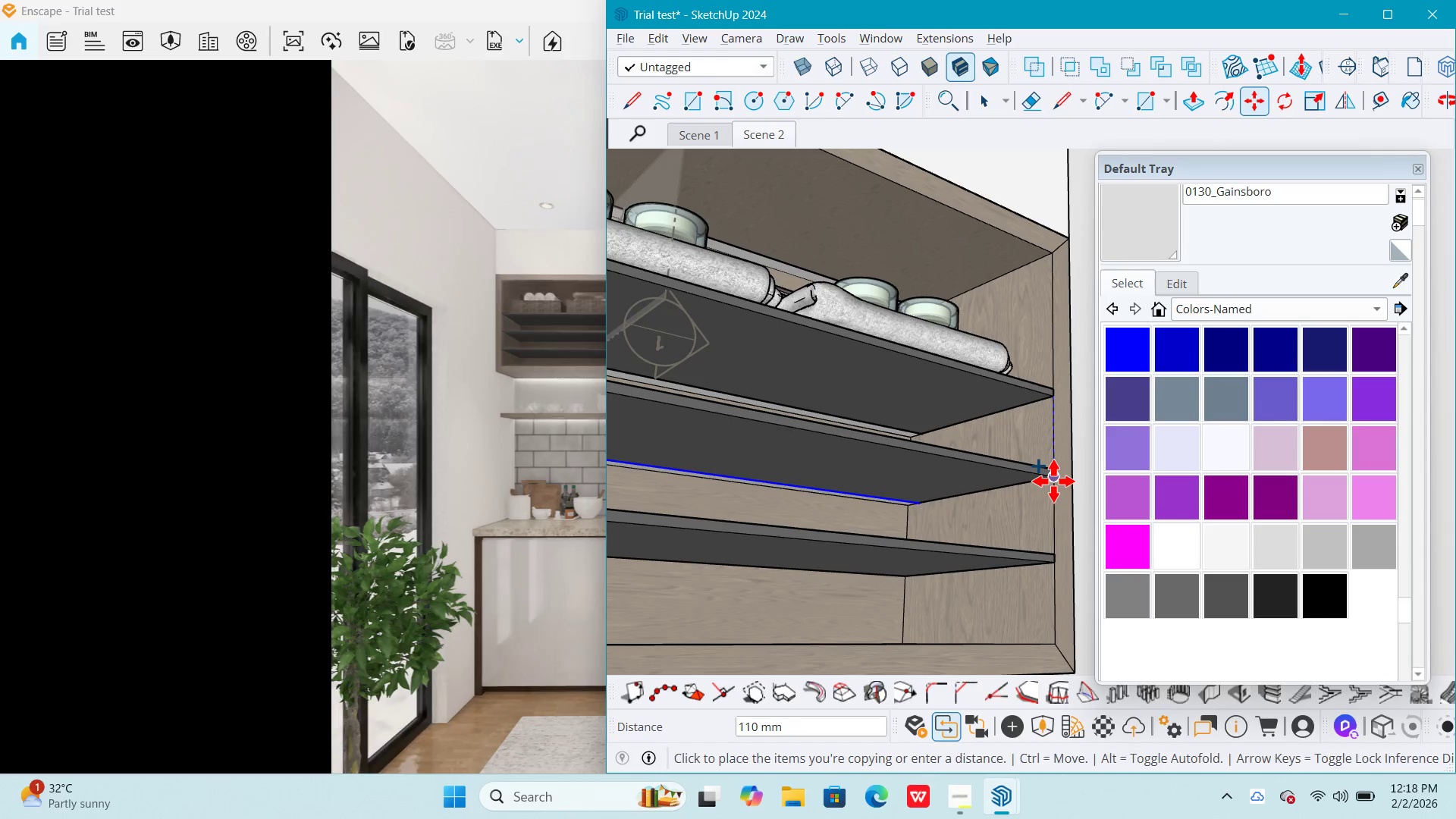 
left_click([1053, 481])
 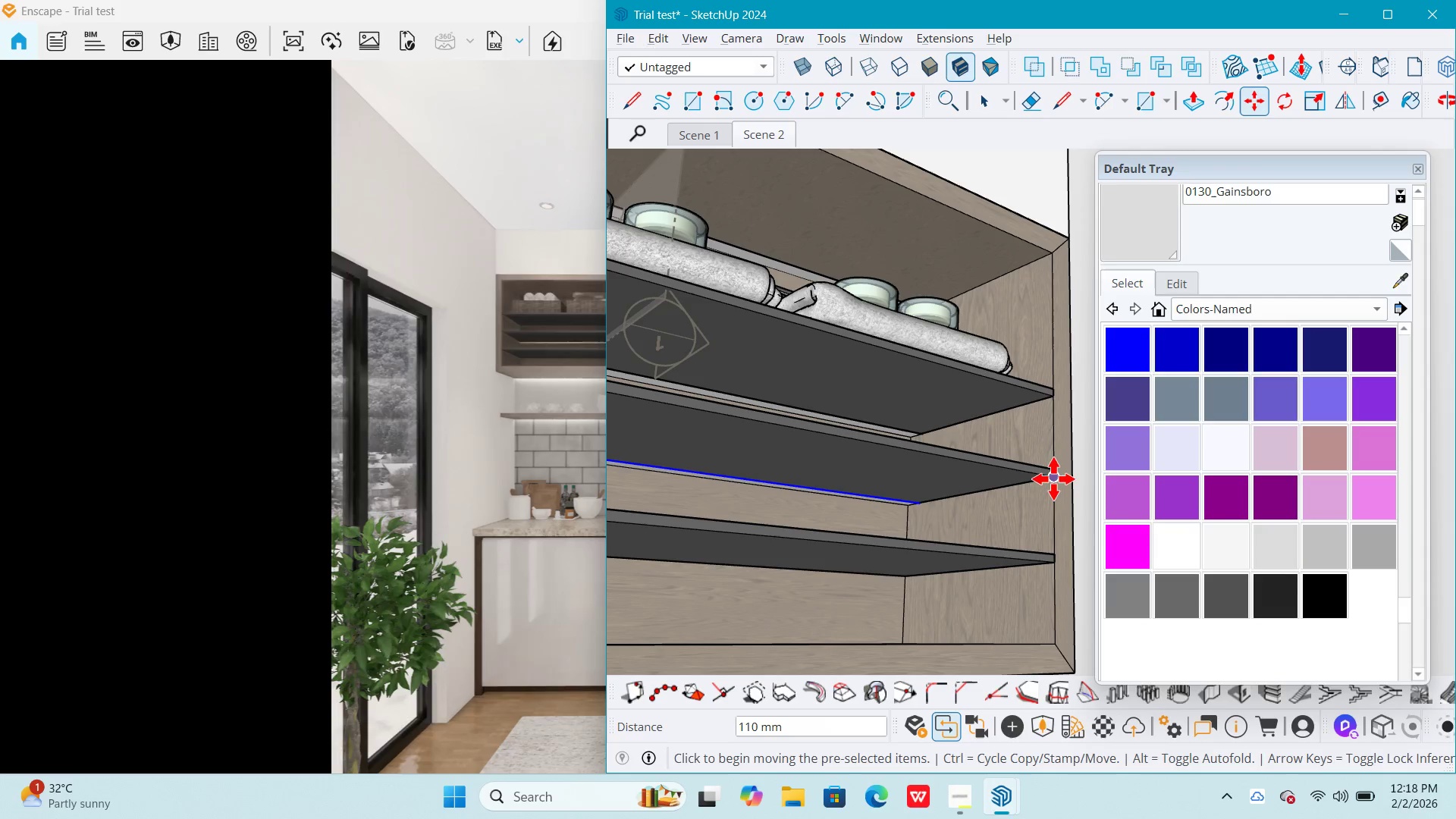 
left_click([1050, 479])
 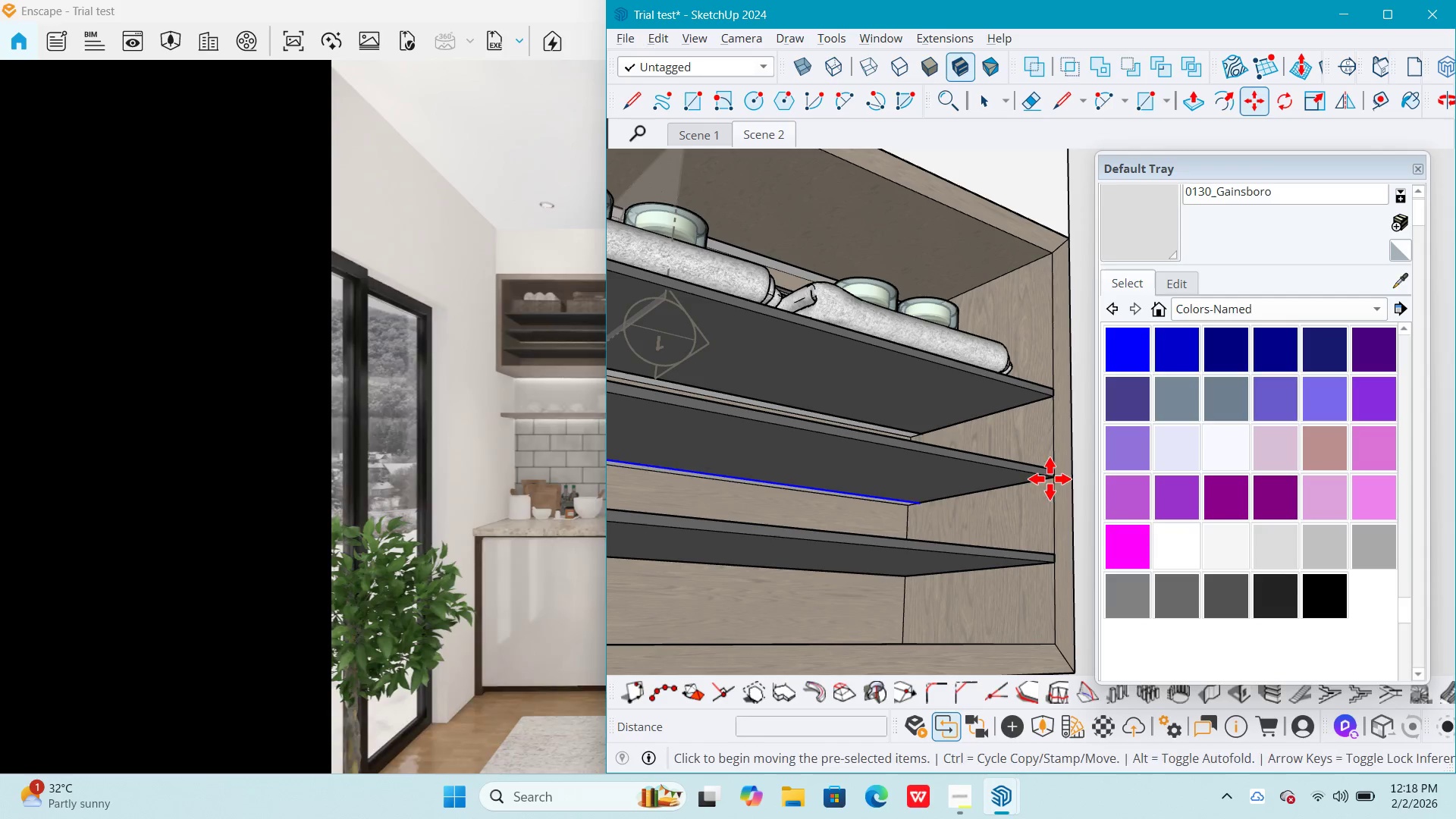 
key(Control+ControlLeft)
 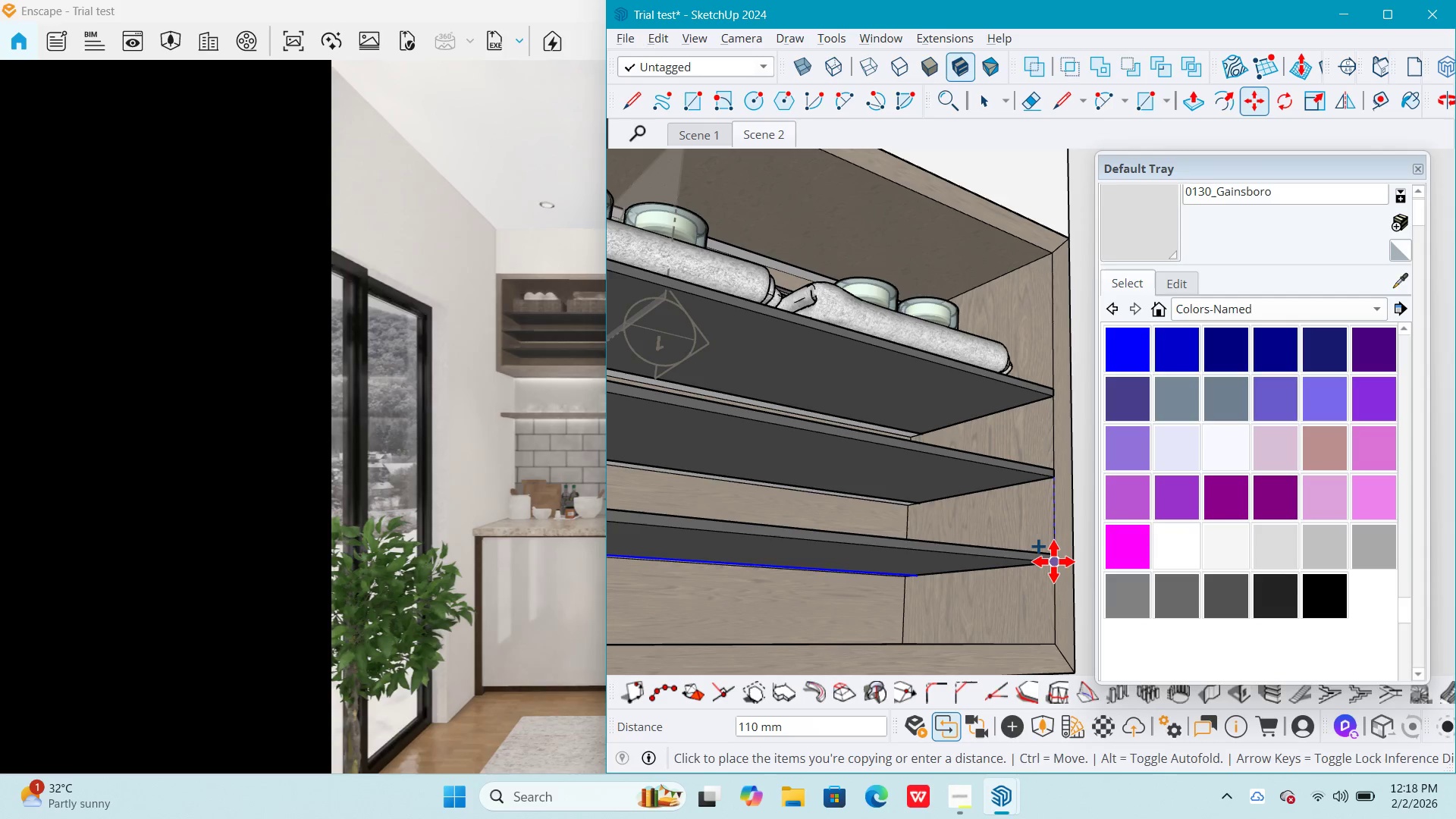 
left_click([1053, 561])
 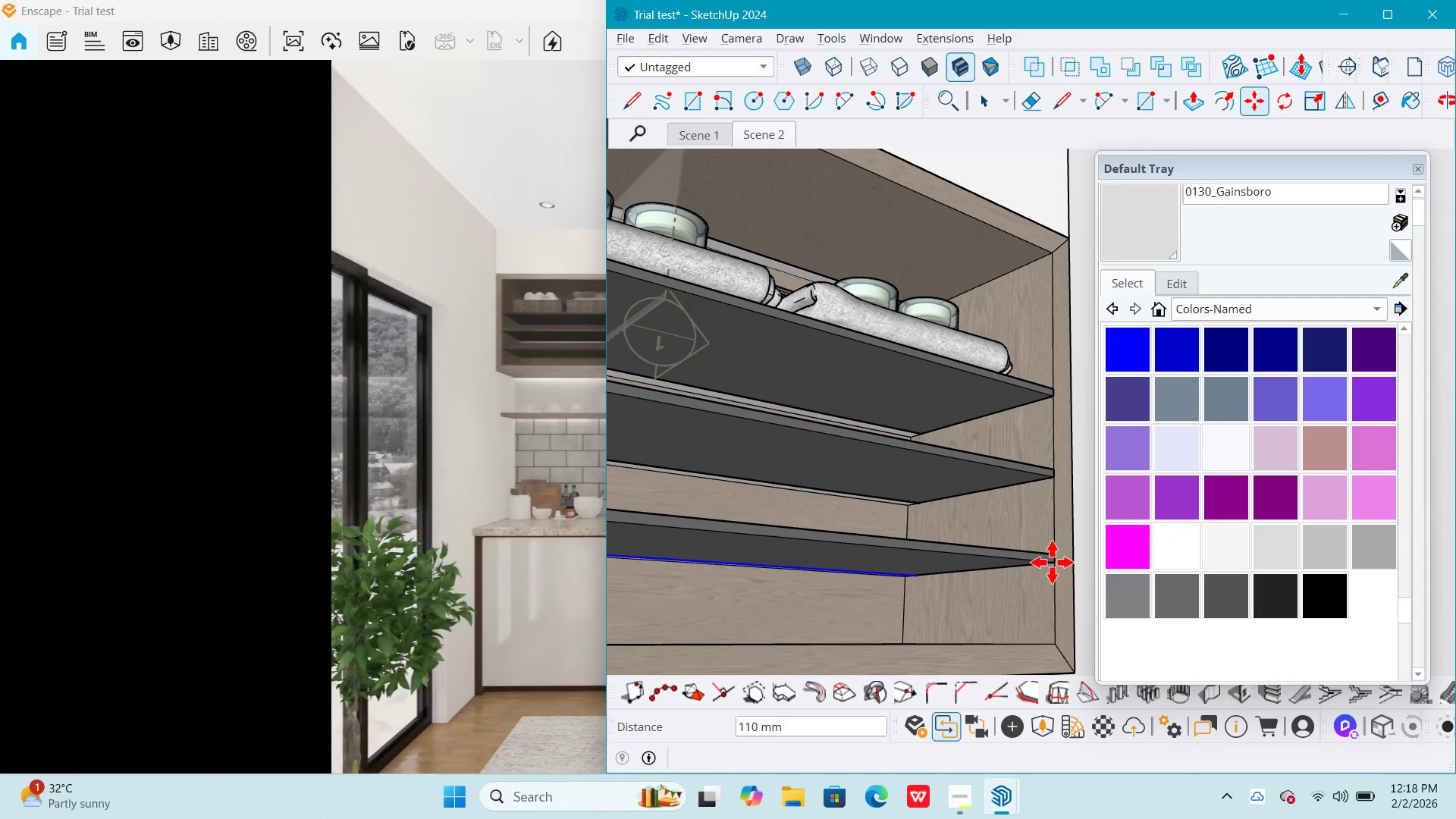 
key(Space)
 